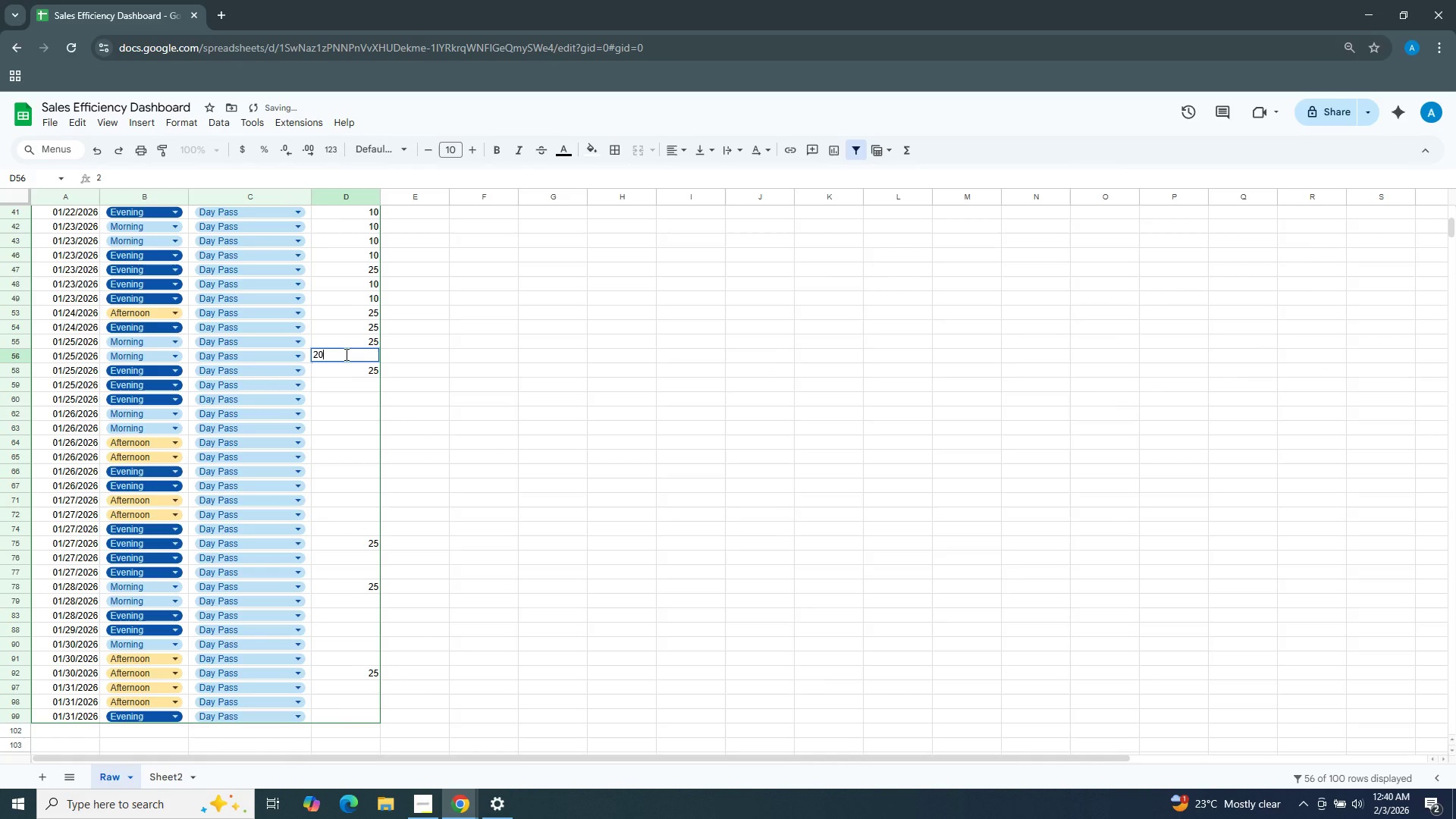 
key(Numpad0)
 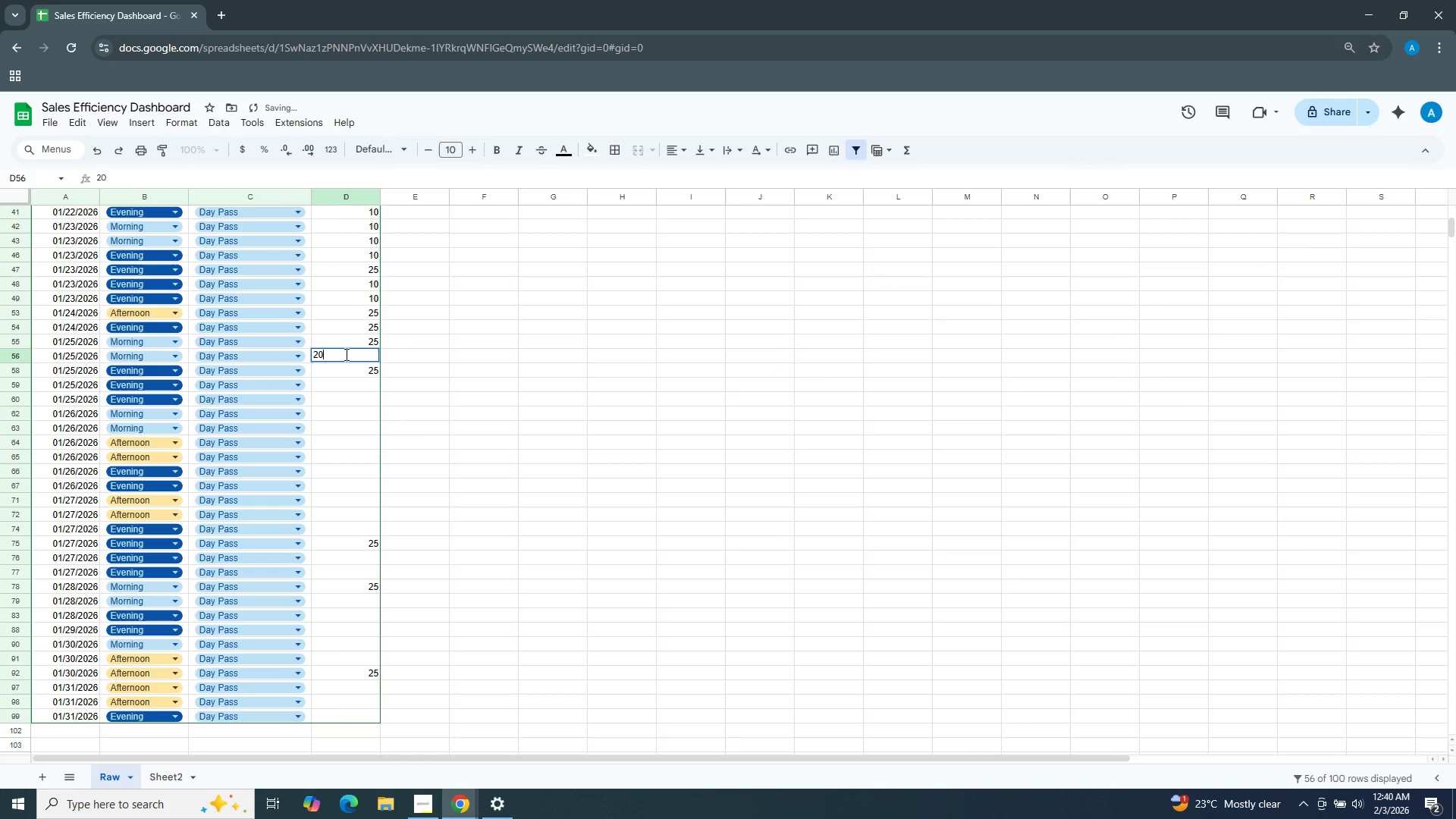 
key(NumpadEnter)
 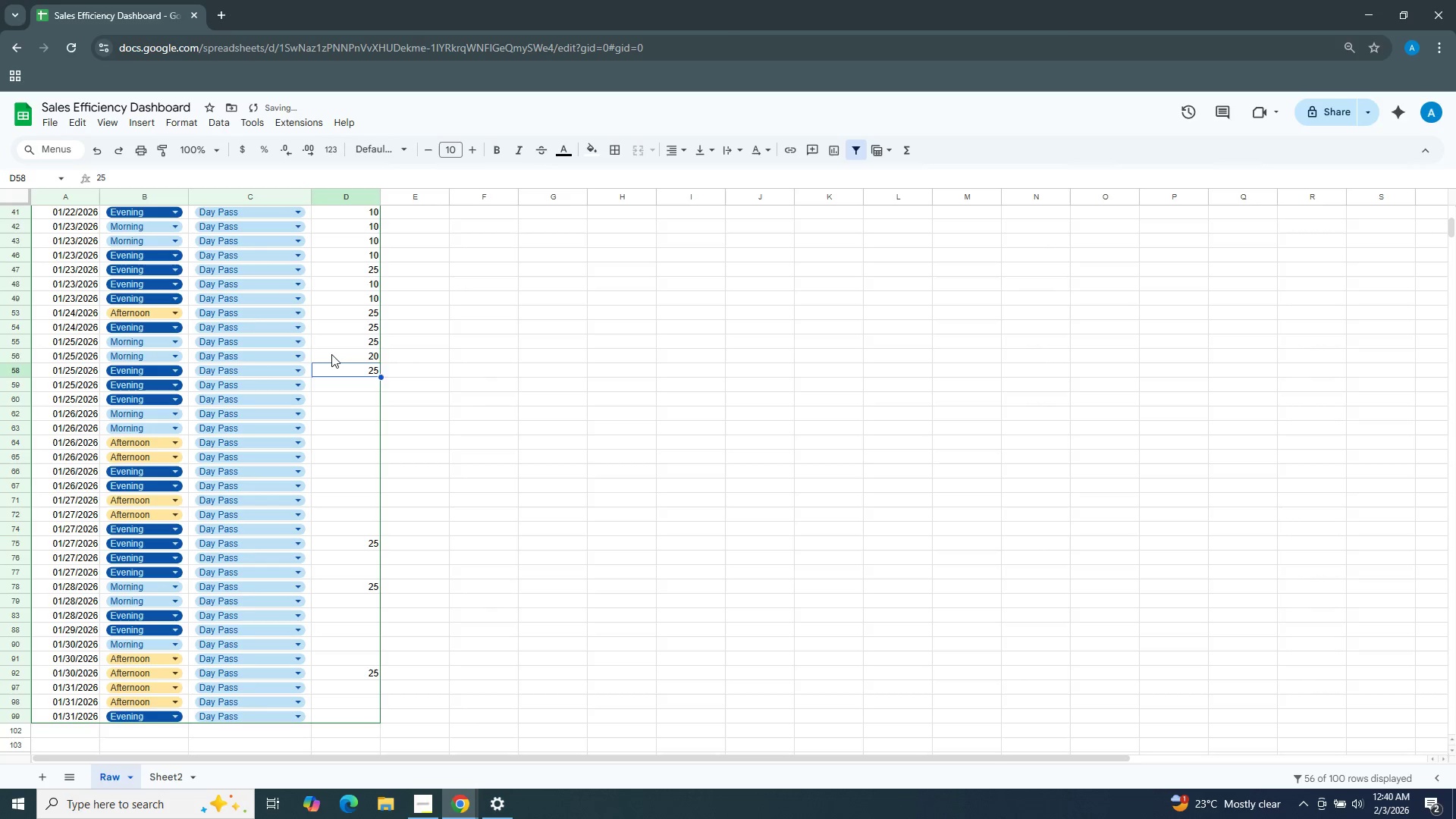 
left_click([331, 354])
 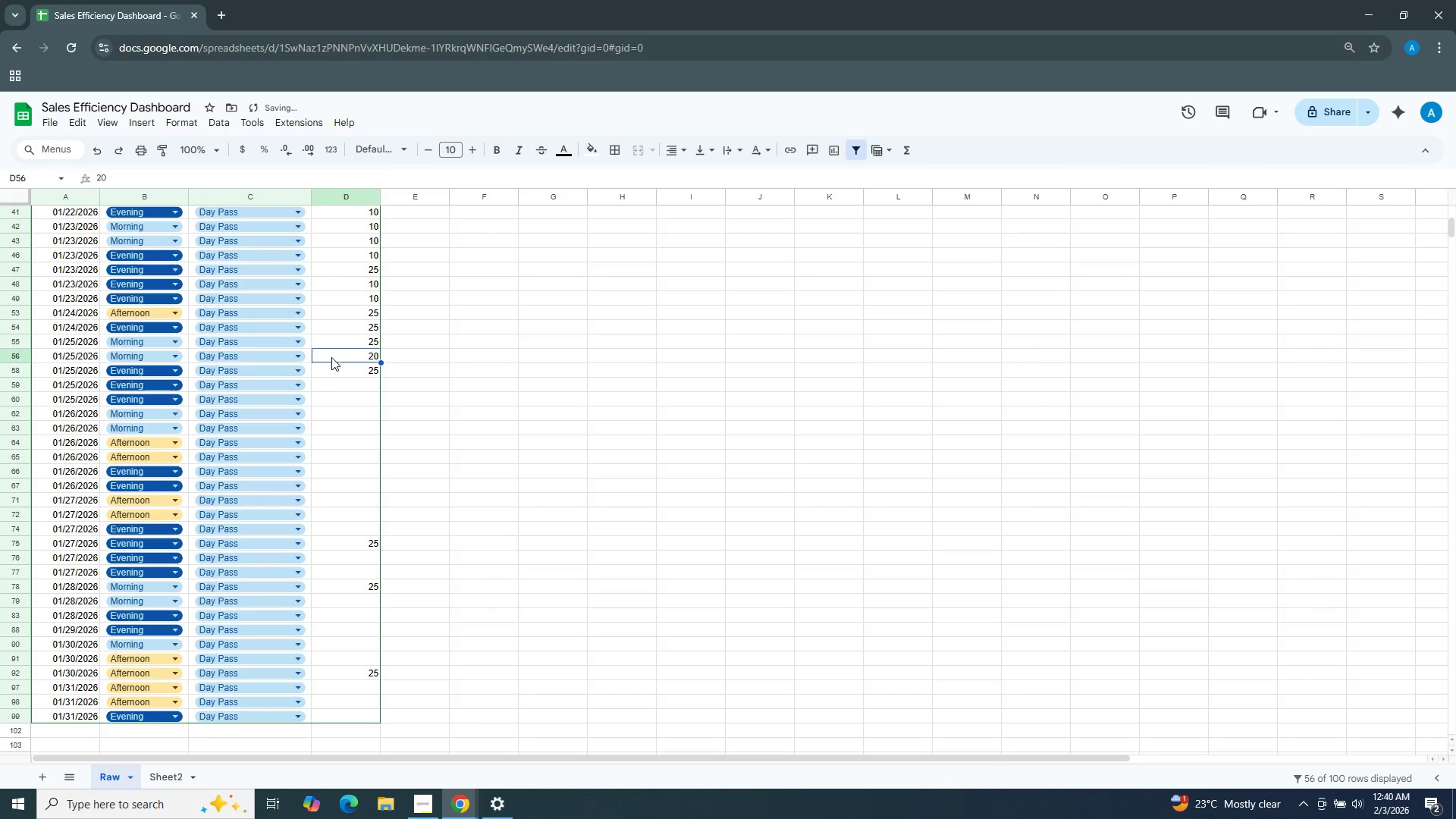 
key(Control+ControlLeft)
 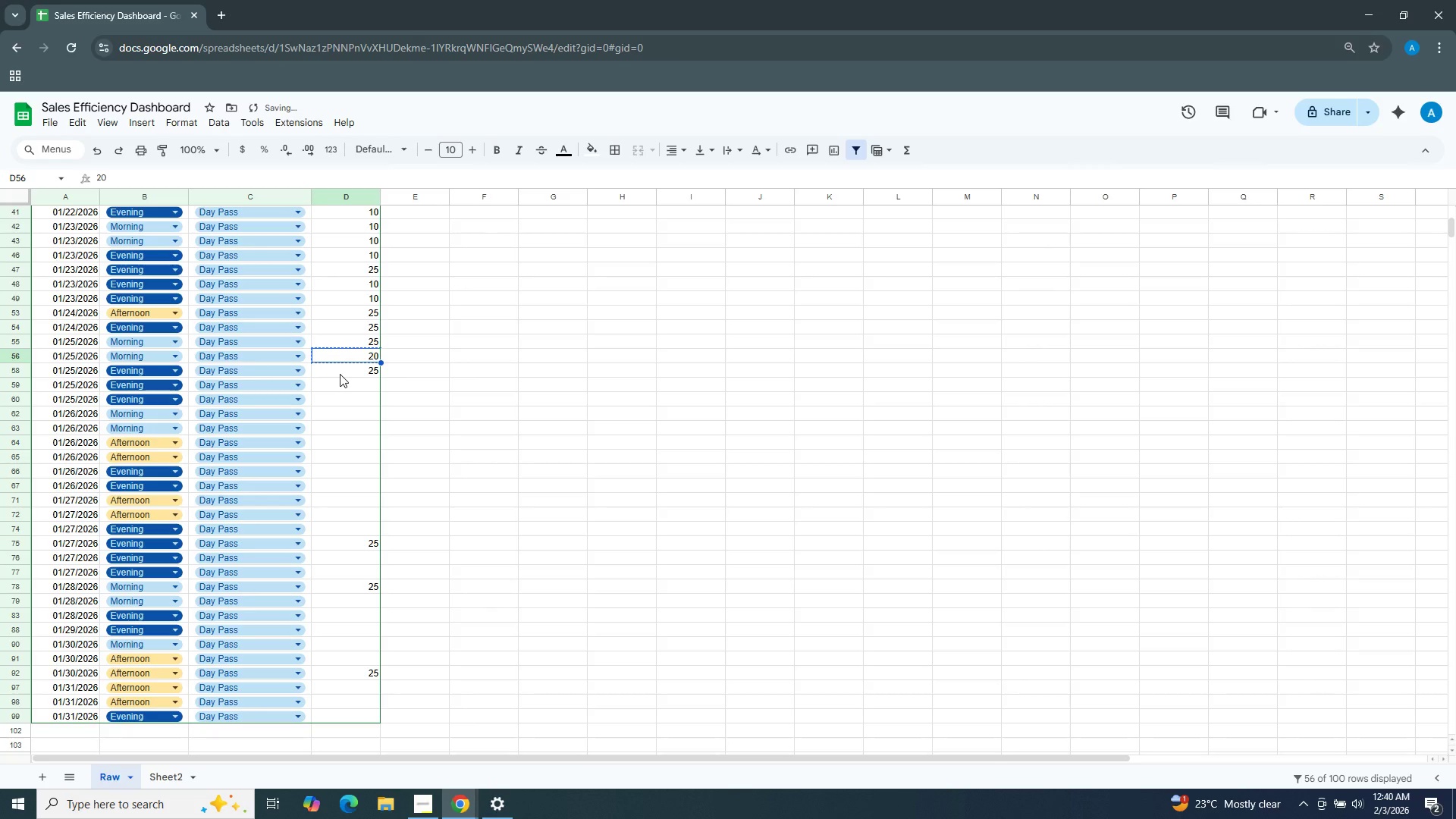 
key(Control+C)
 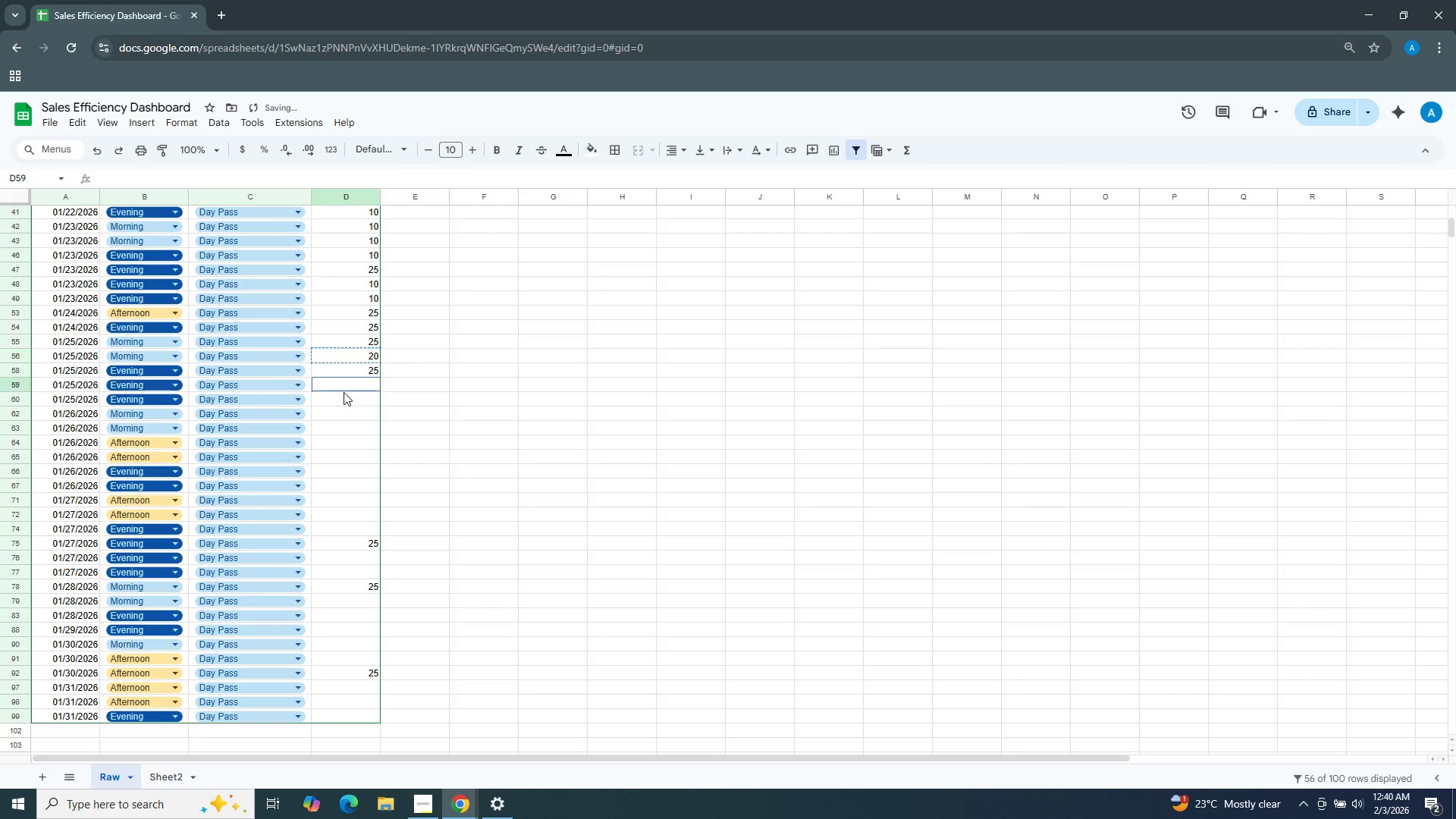 
left_click_drag(start_coordinate=[344, 387], to_coordinate=[344, 433])
 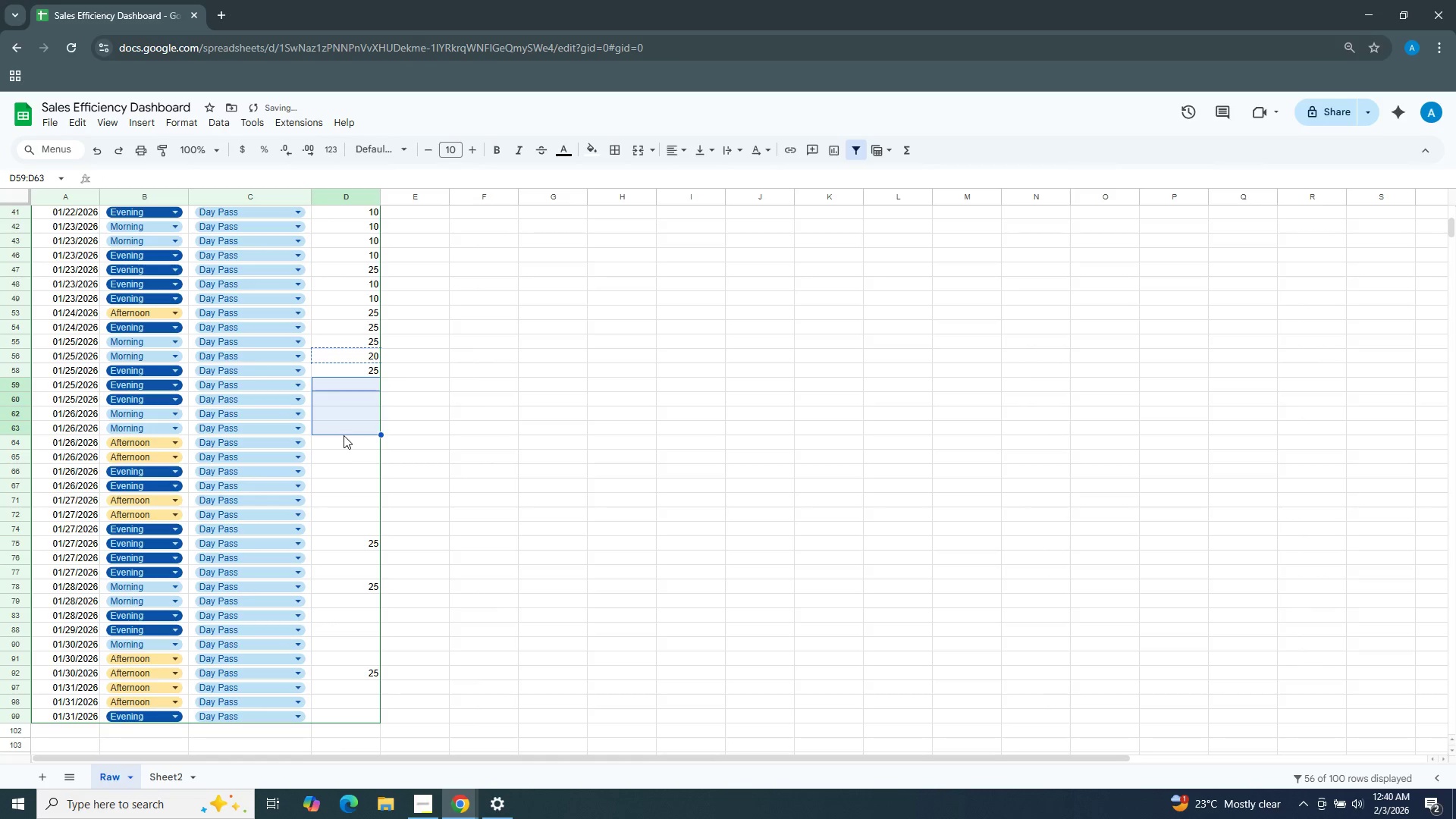 
key(Control+ControlLeft)
 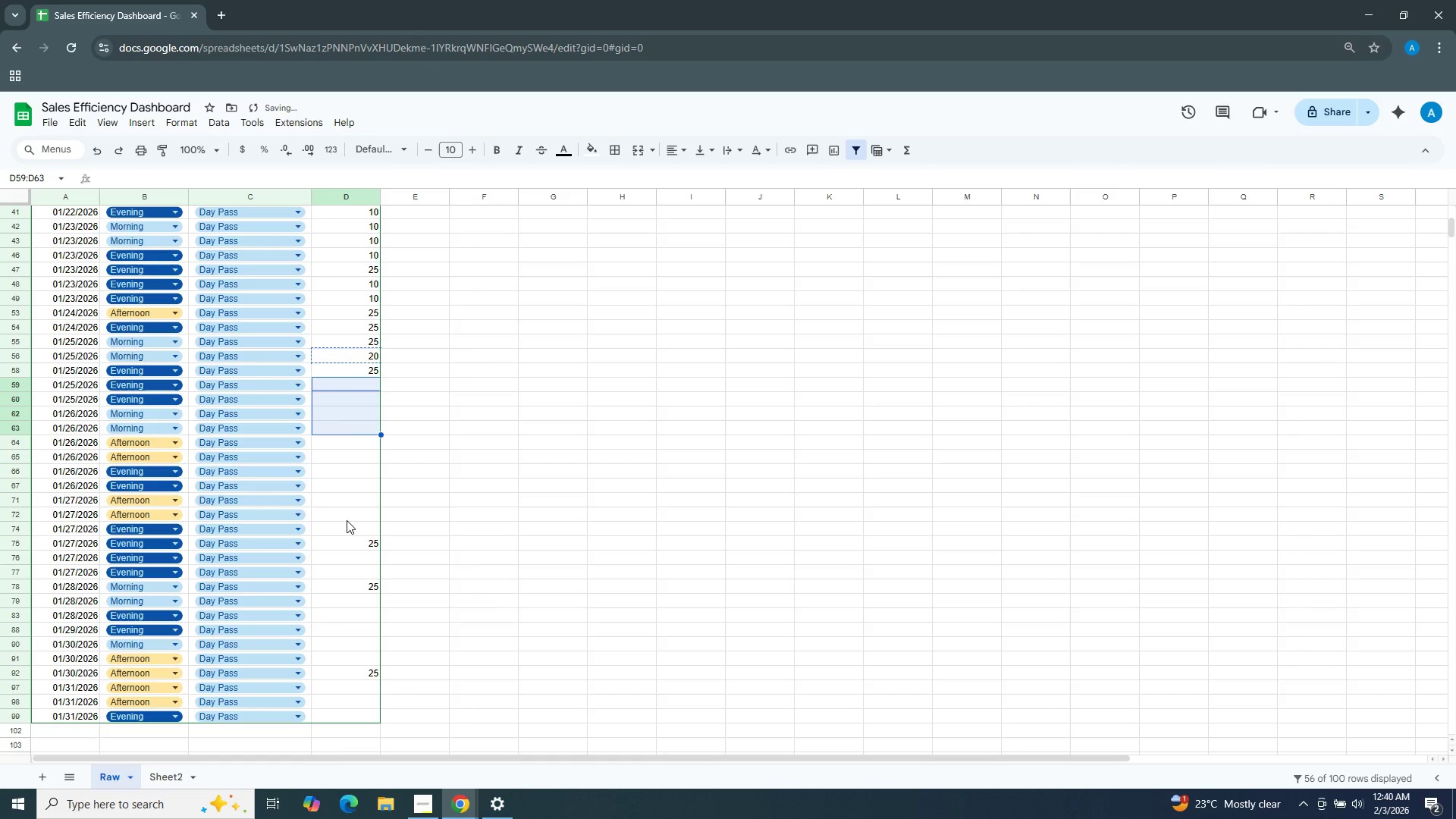 
key(Control+V)
 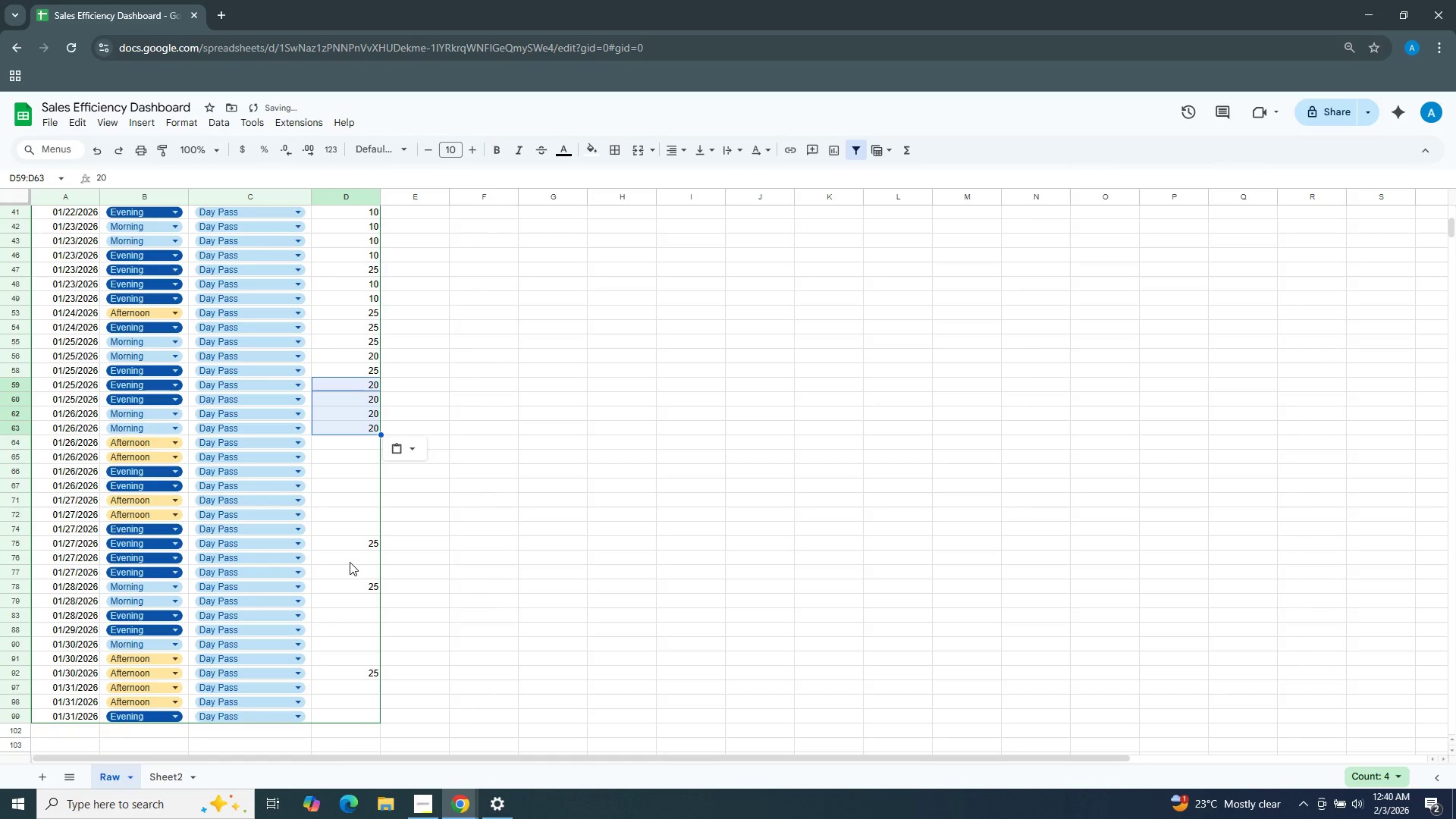 
left_click_drag(start_coordinate=[350, 560], to_coordinate=[351, 570])
 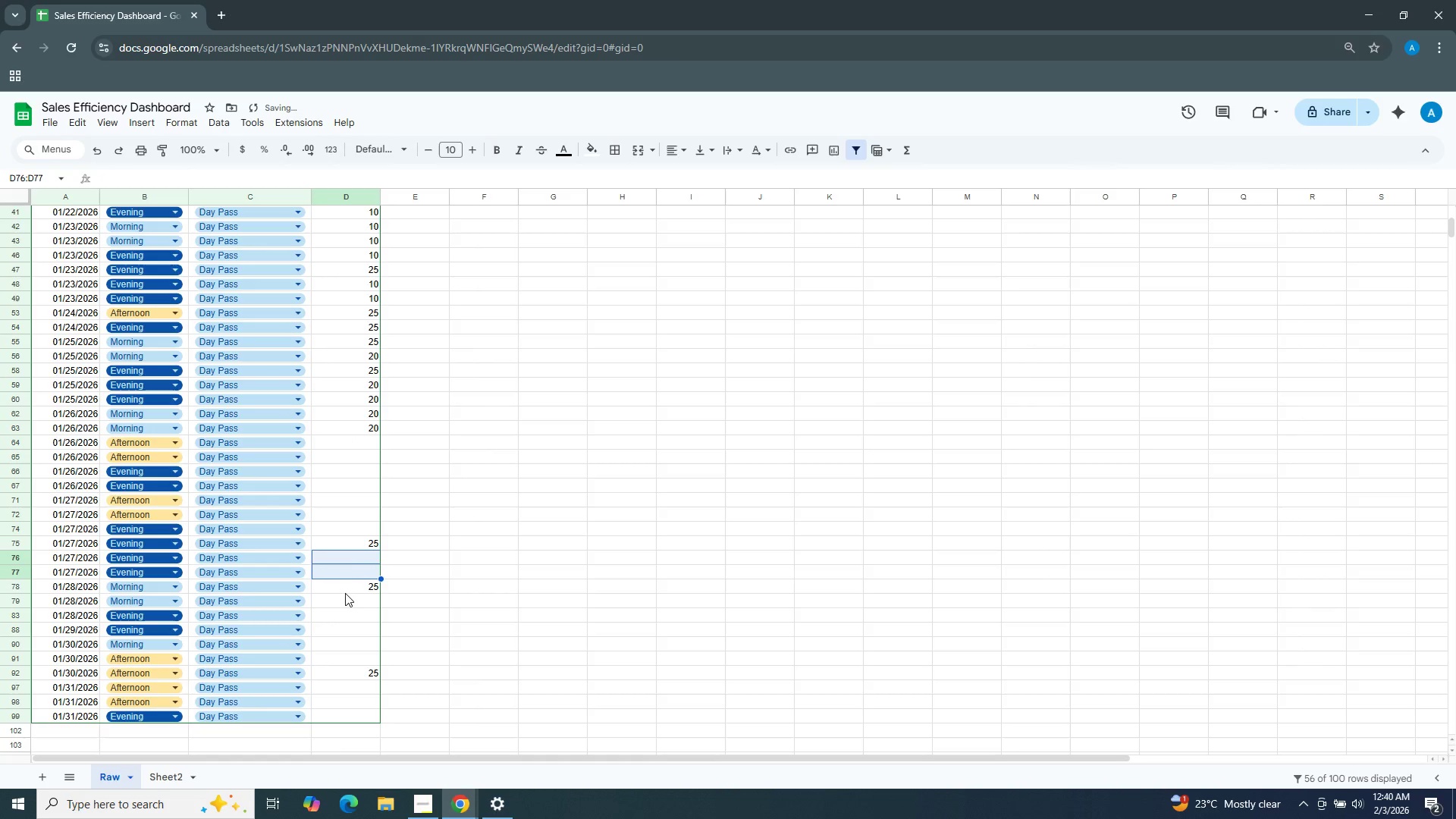 
key(Control+ControlLeft)
 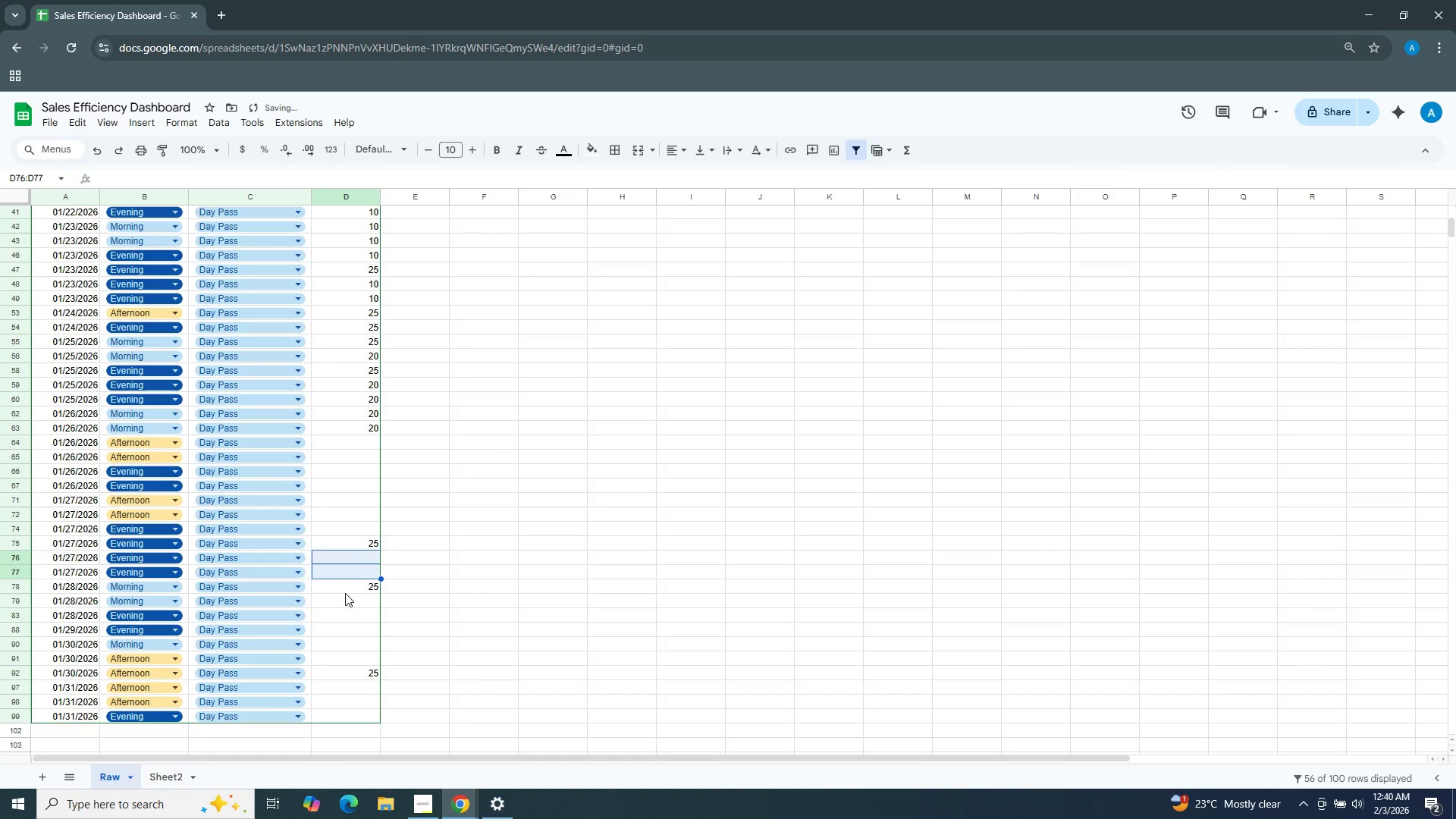 
key(Control+V)
 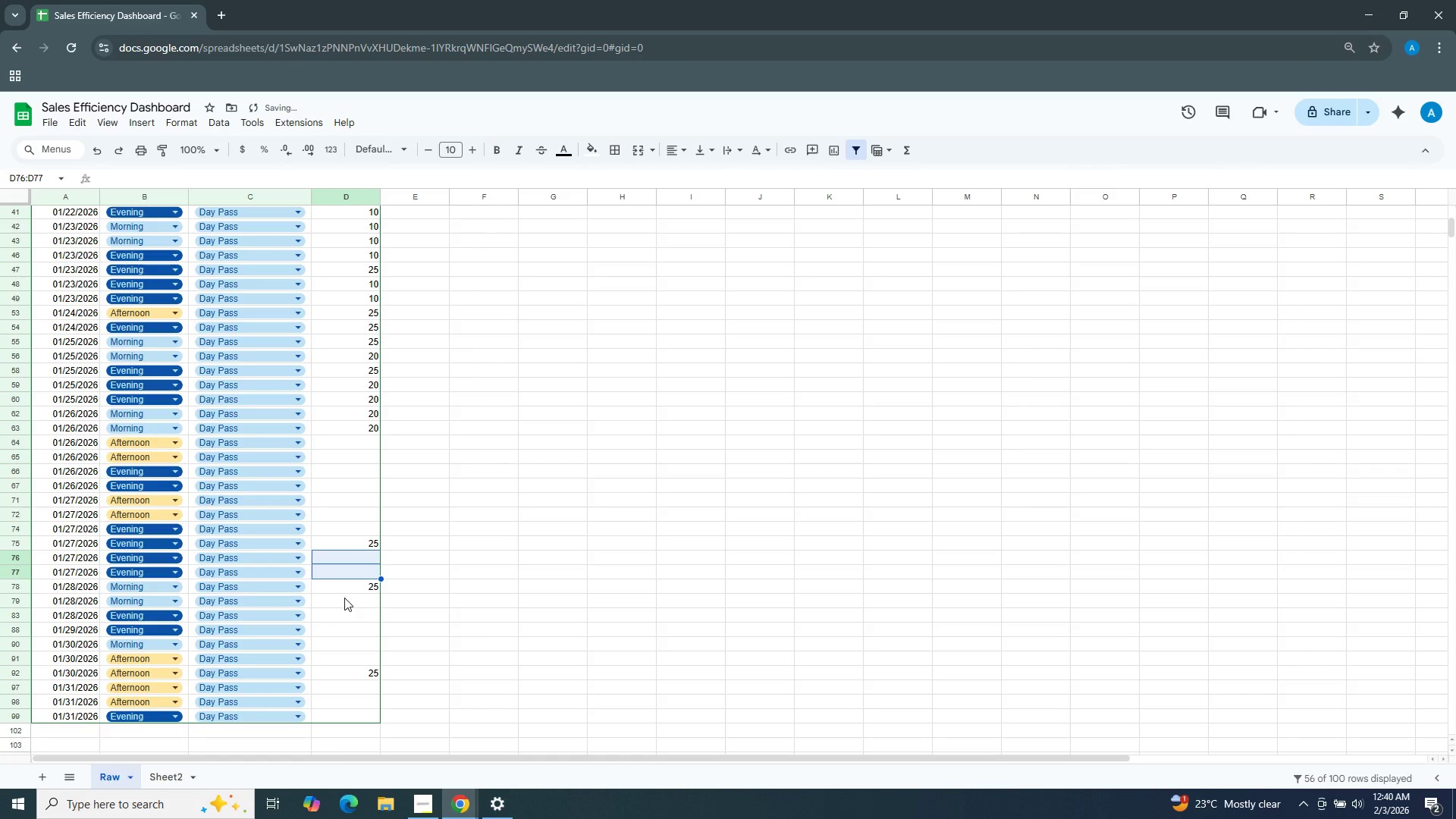 
left_click_drag(start_coordinate=[344, 596], to_coordinate=[345, 625])
 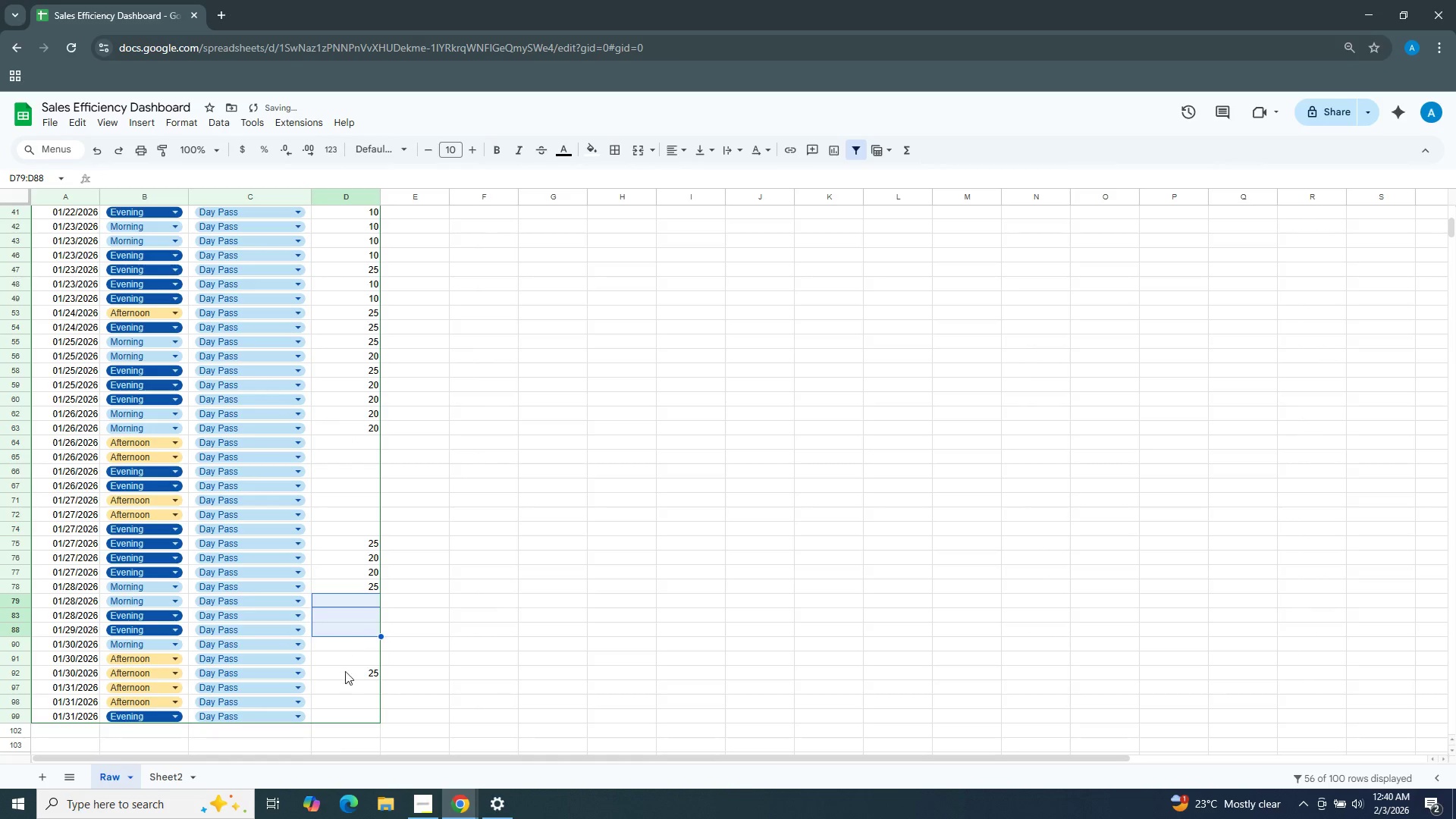 
key(Control+ControlLeft)
 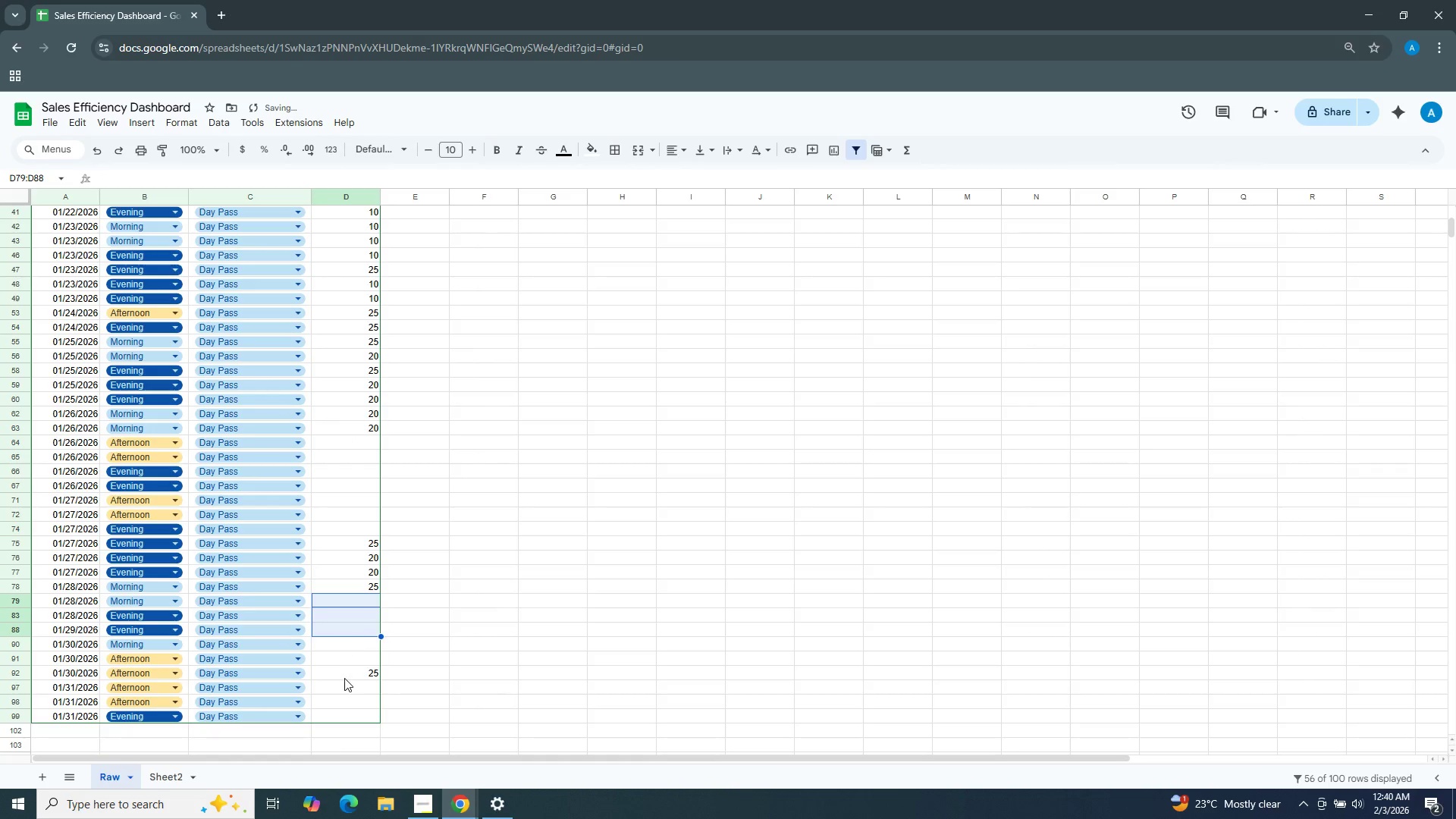 
key(Control+V)
 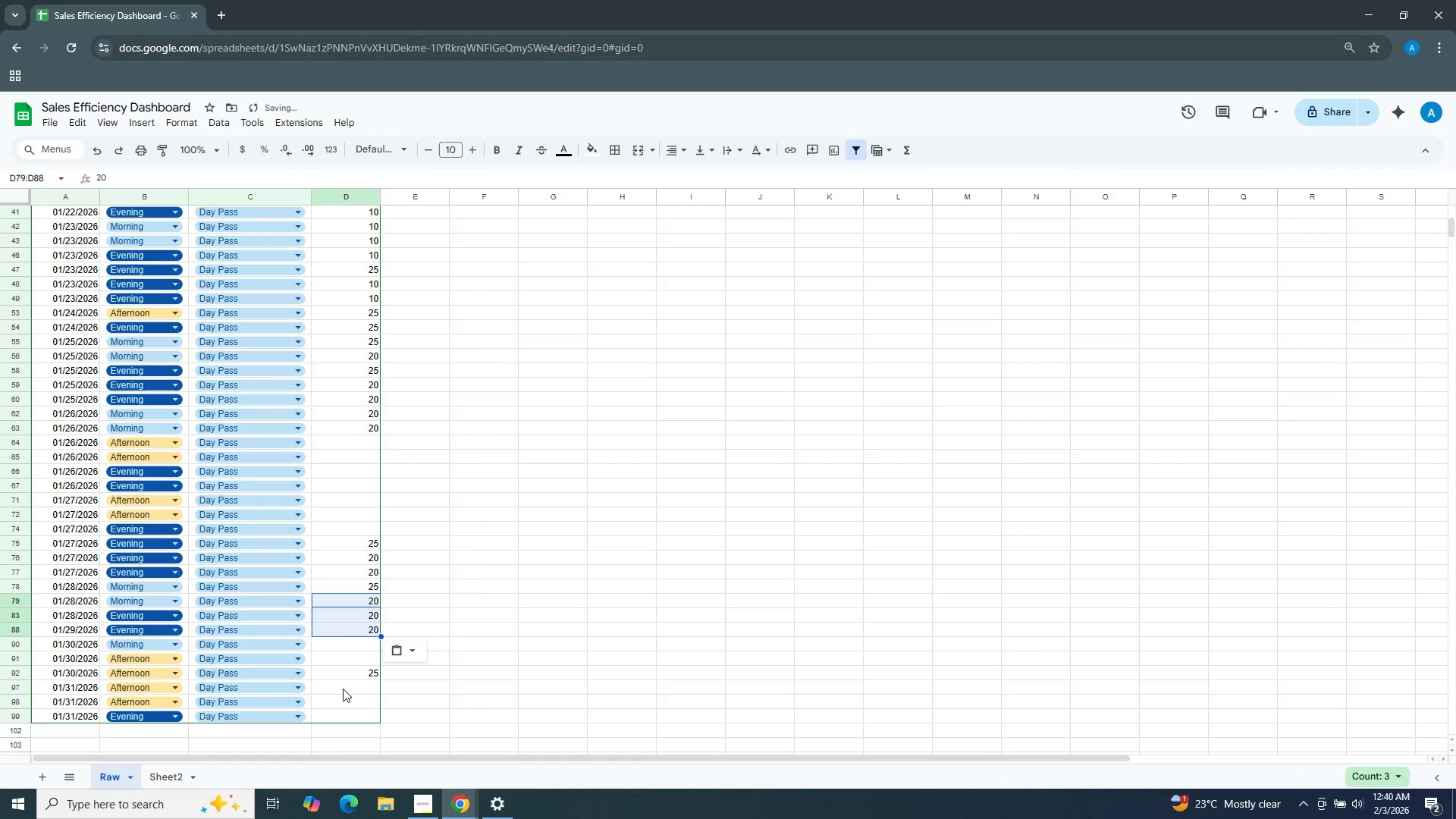 
left_click_drag(start_coordinate=[343, 688], to_coordinate=[343, 711])
 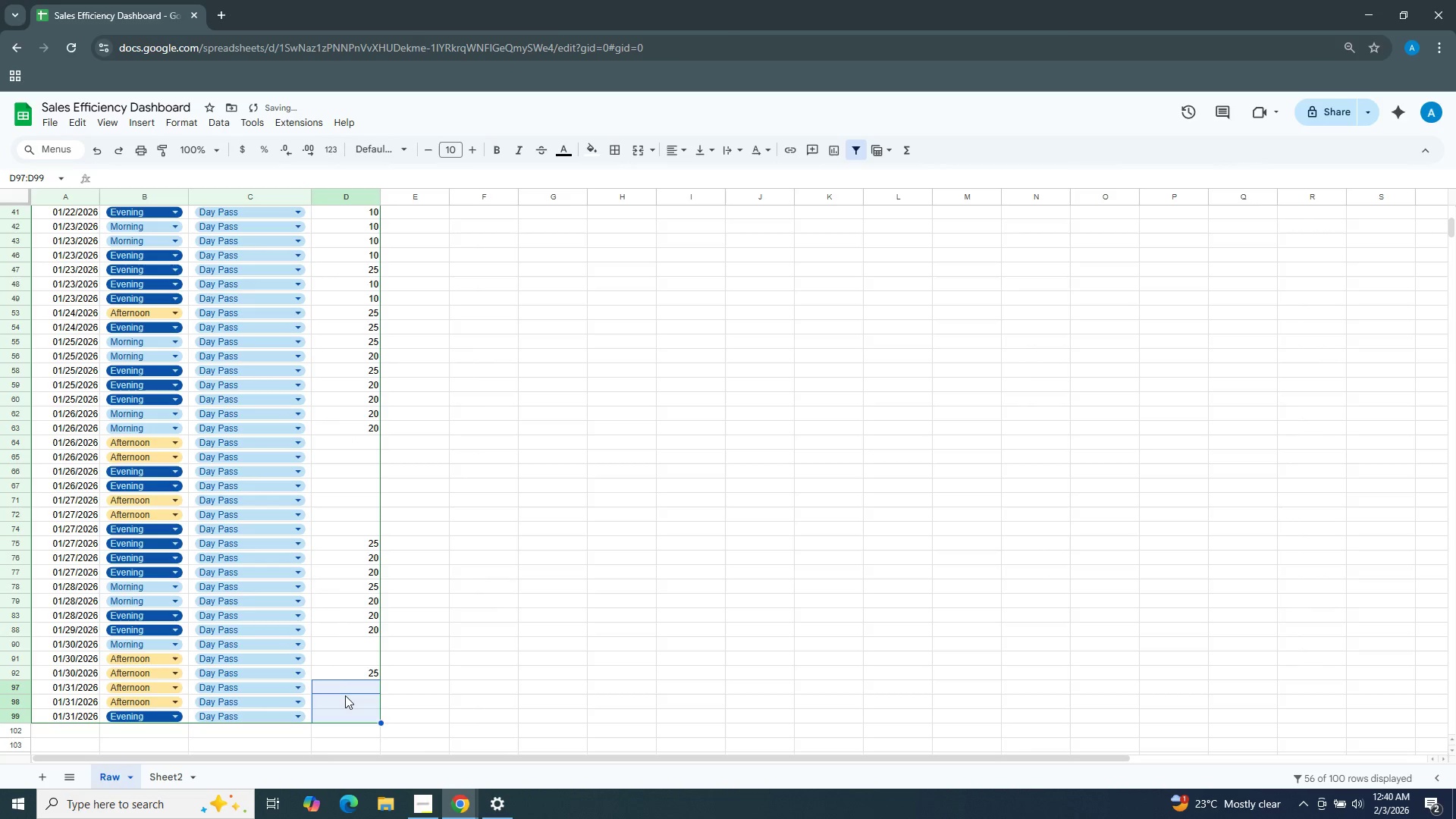 
key(Control+ControlLeft)
 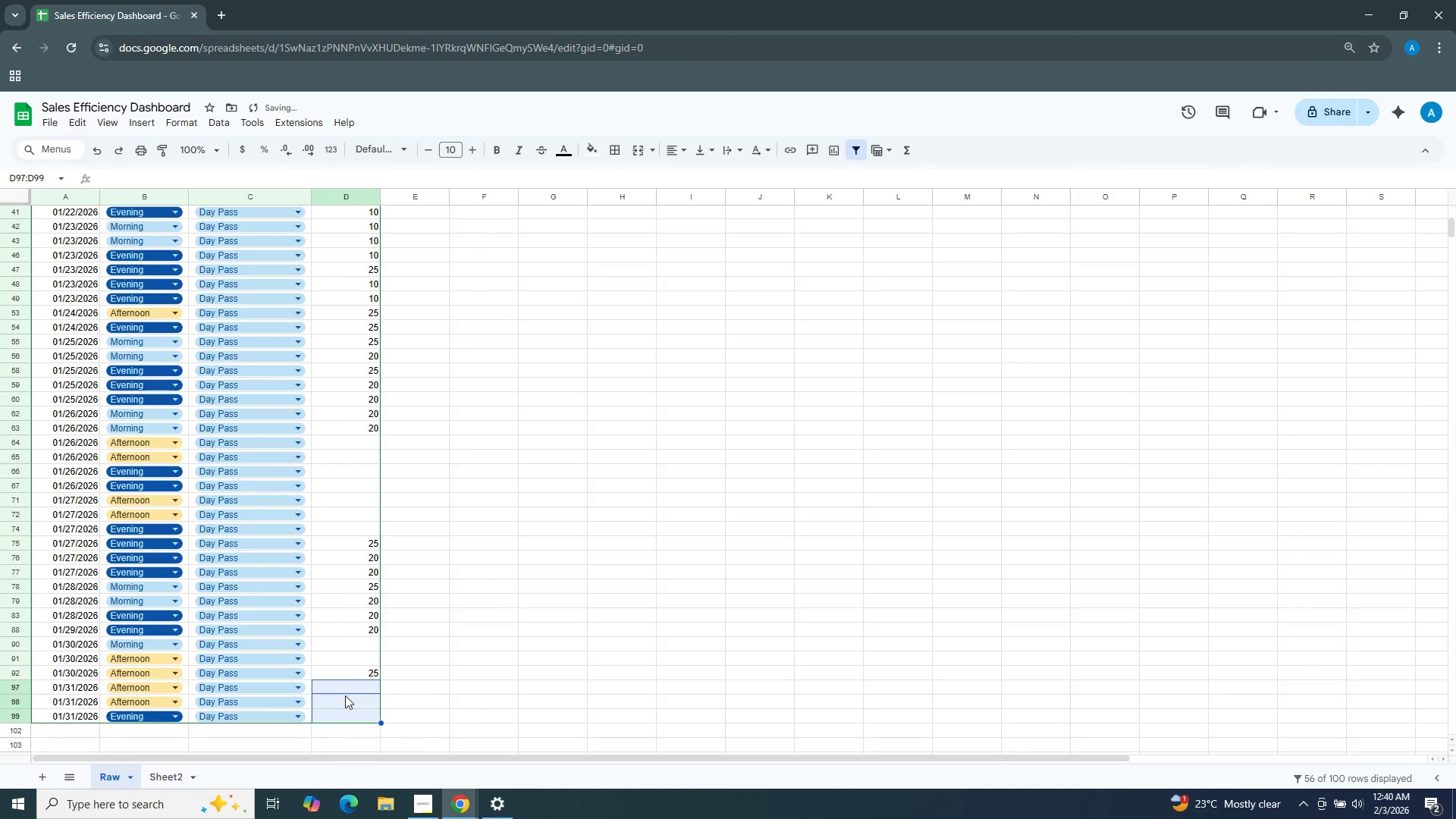 
key(Control+V)
 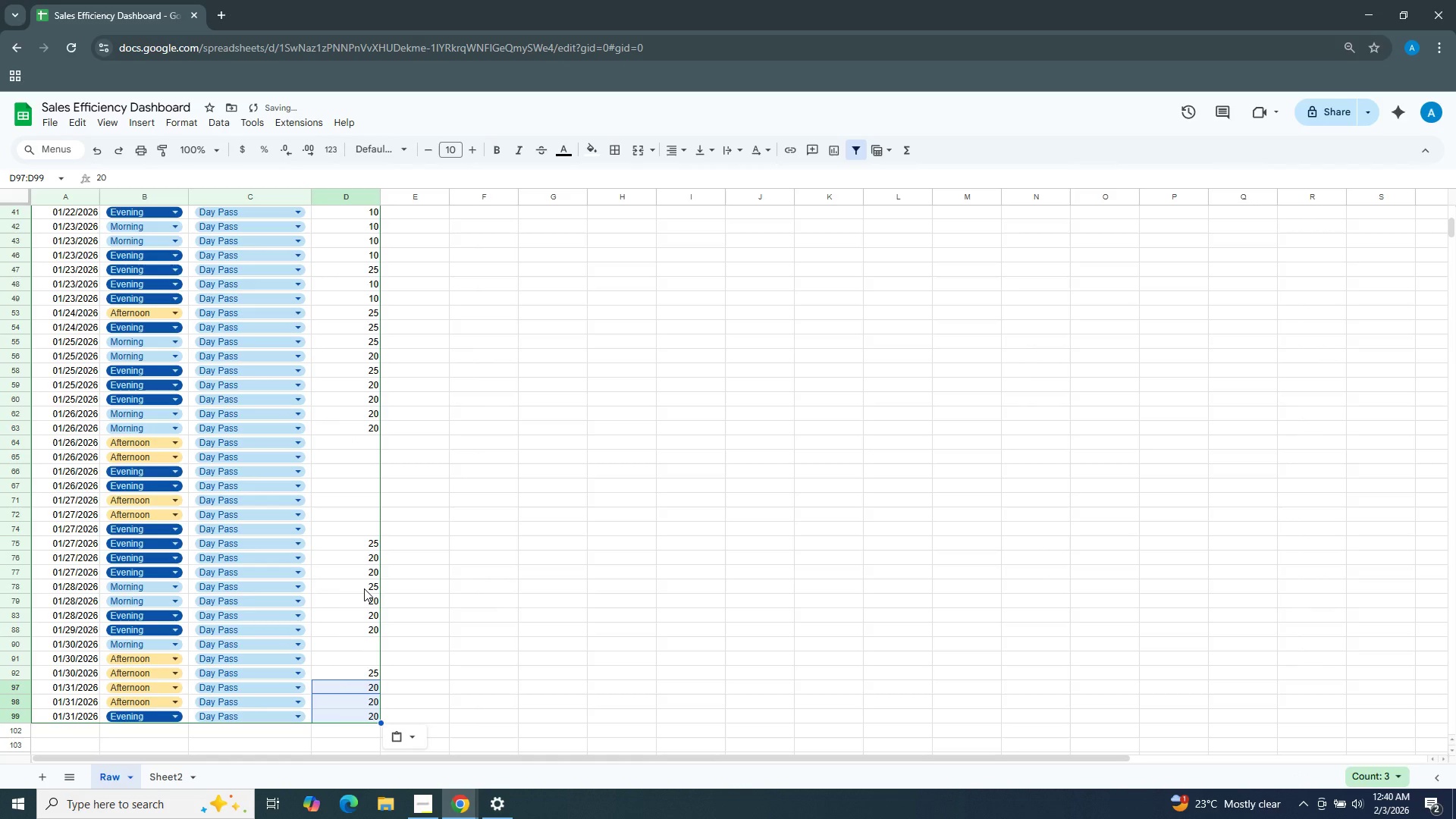 
key(Control+ControlLeft)
 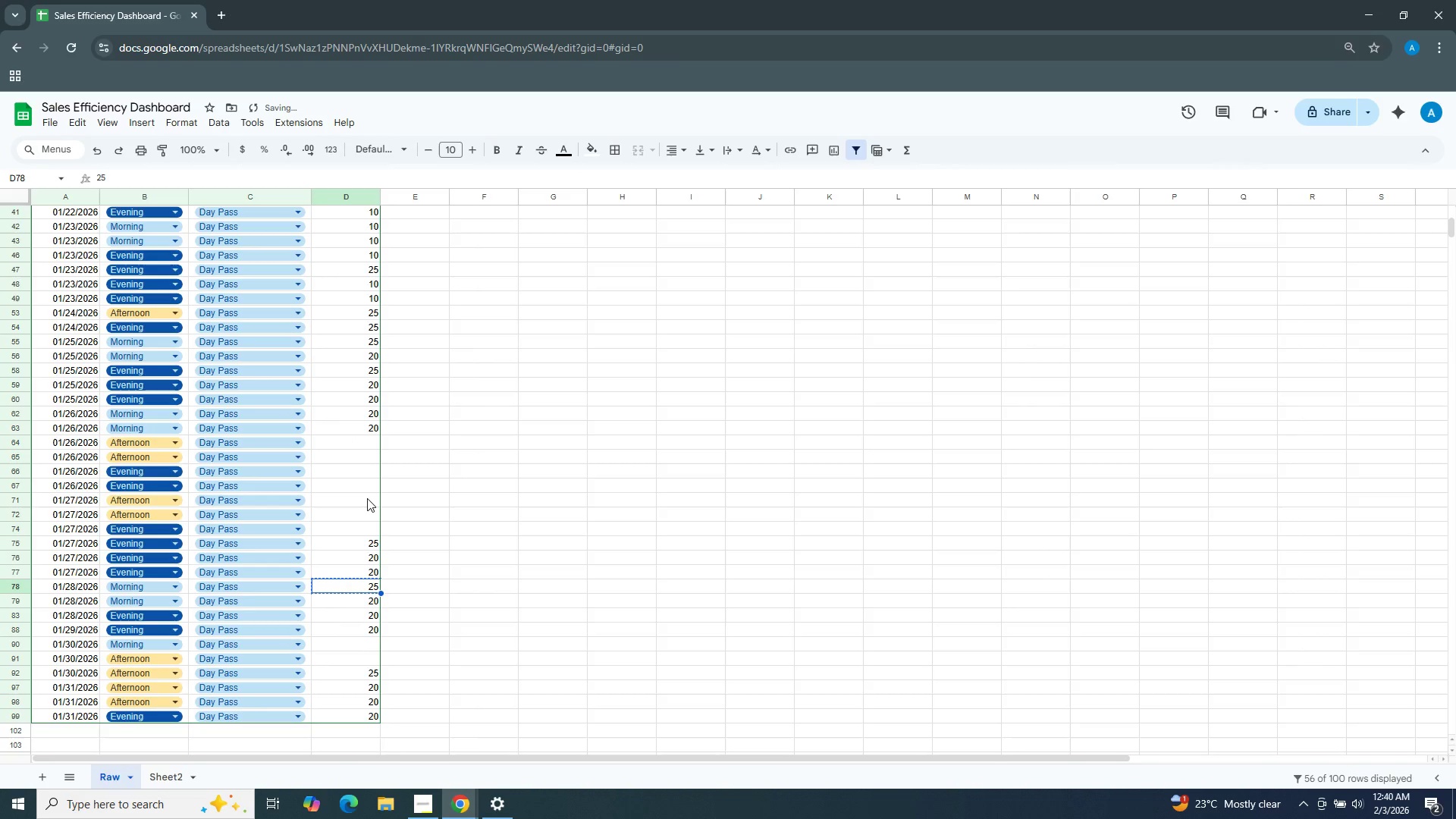 
key(Control+C)
 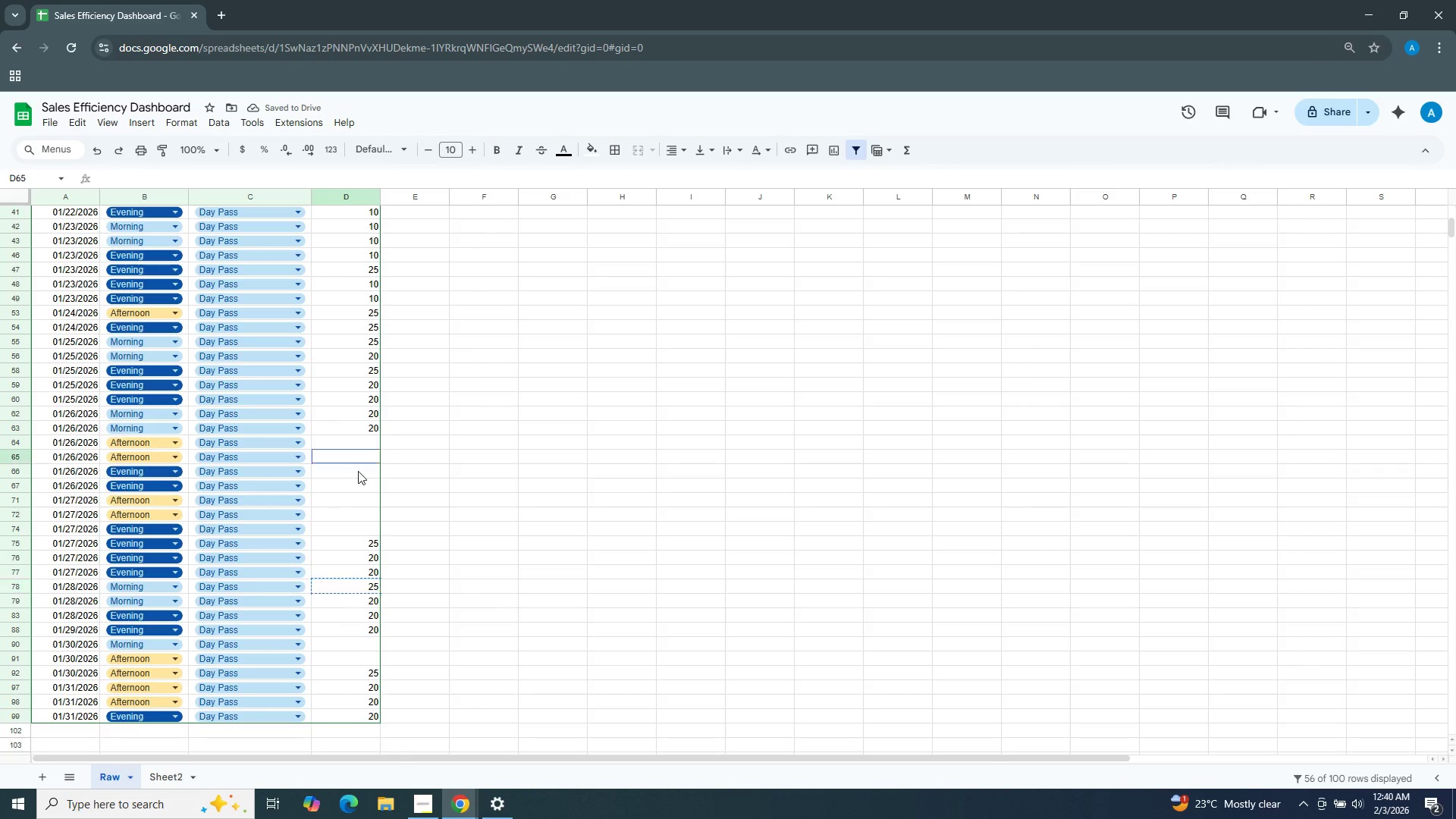 
left_click_drag(start_coordinate=[358, 460], to_coordinate=[358, 485])
 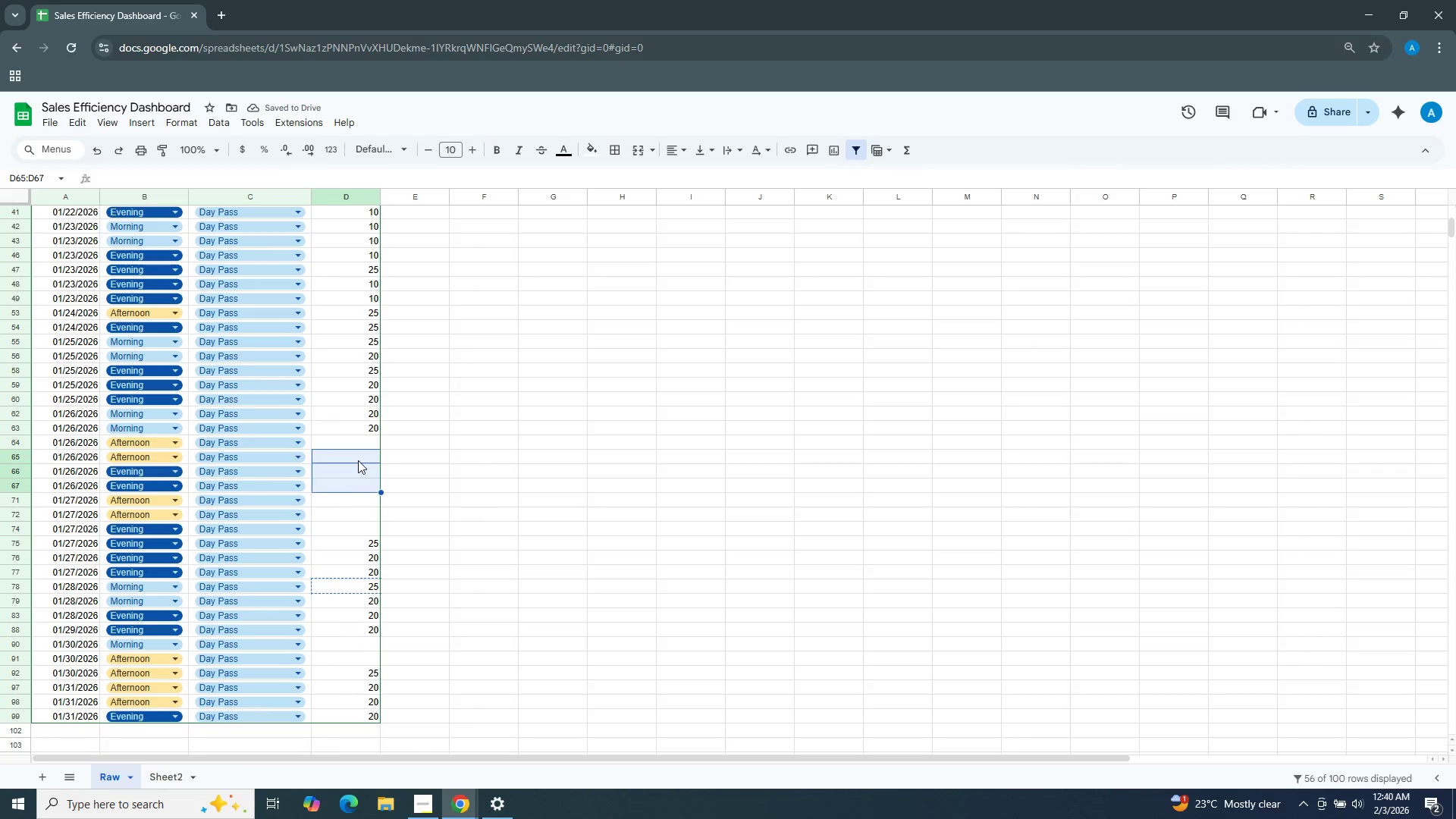 
key(Control+ControlLeft)
 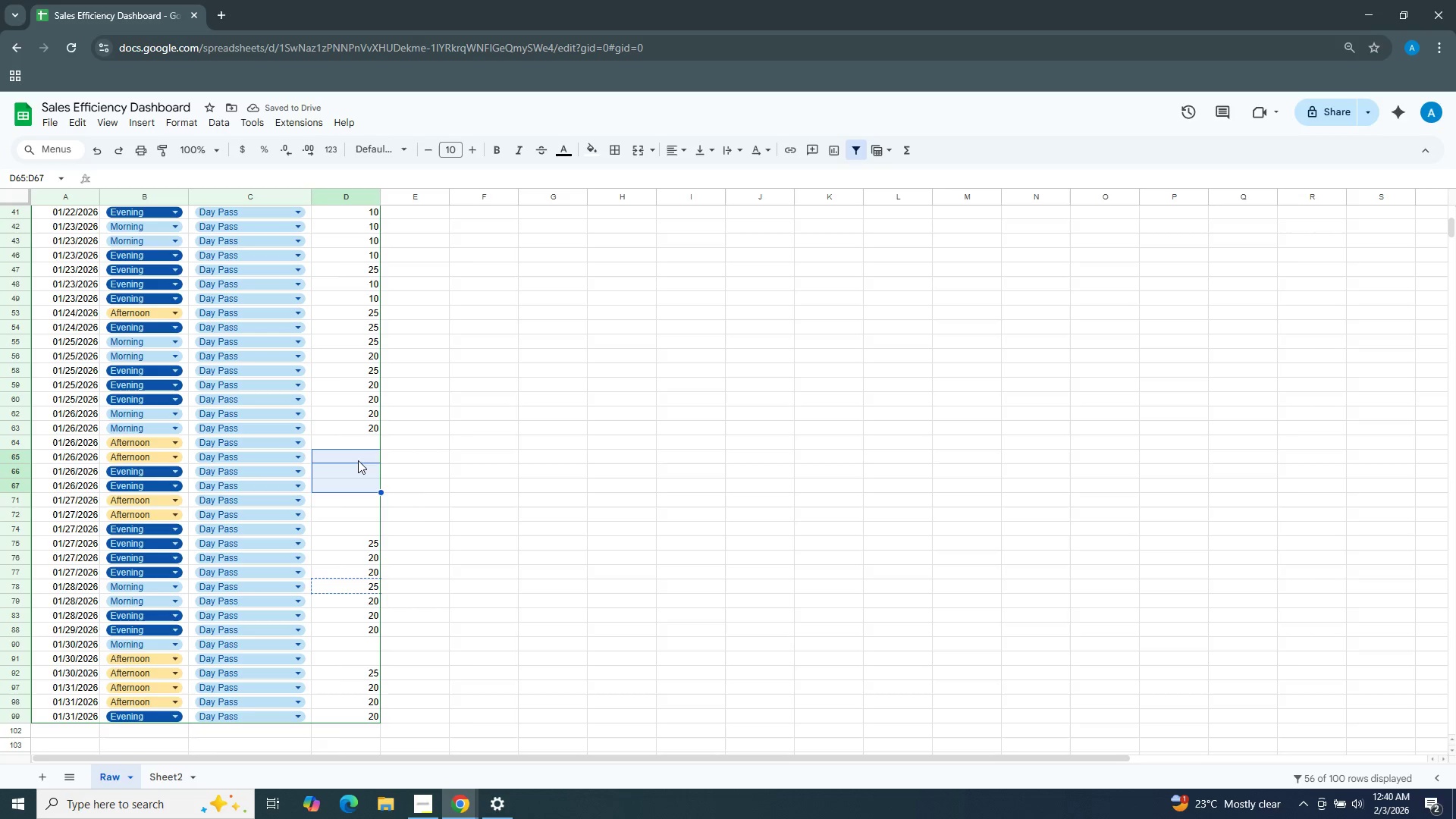 
key(Control+V)
 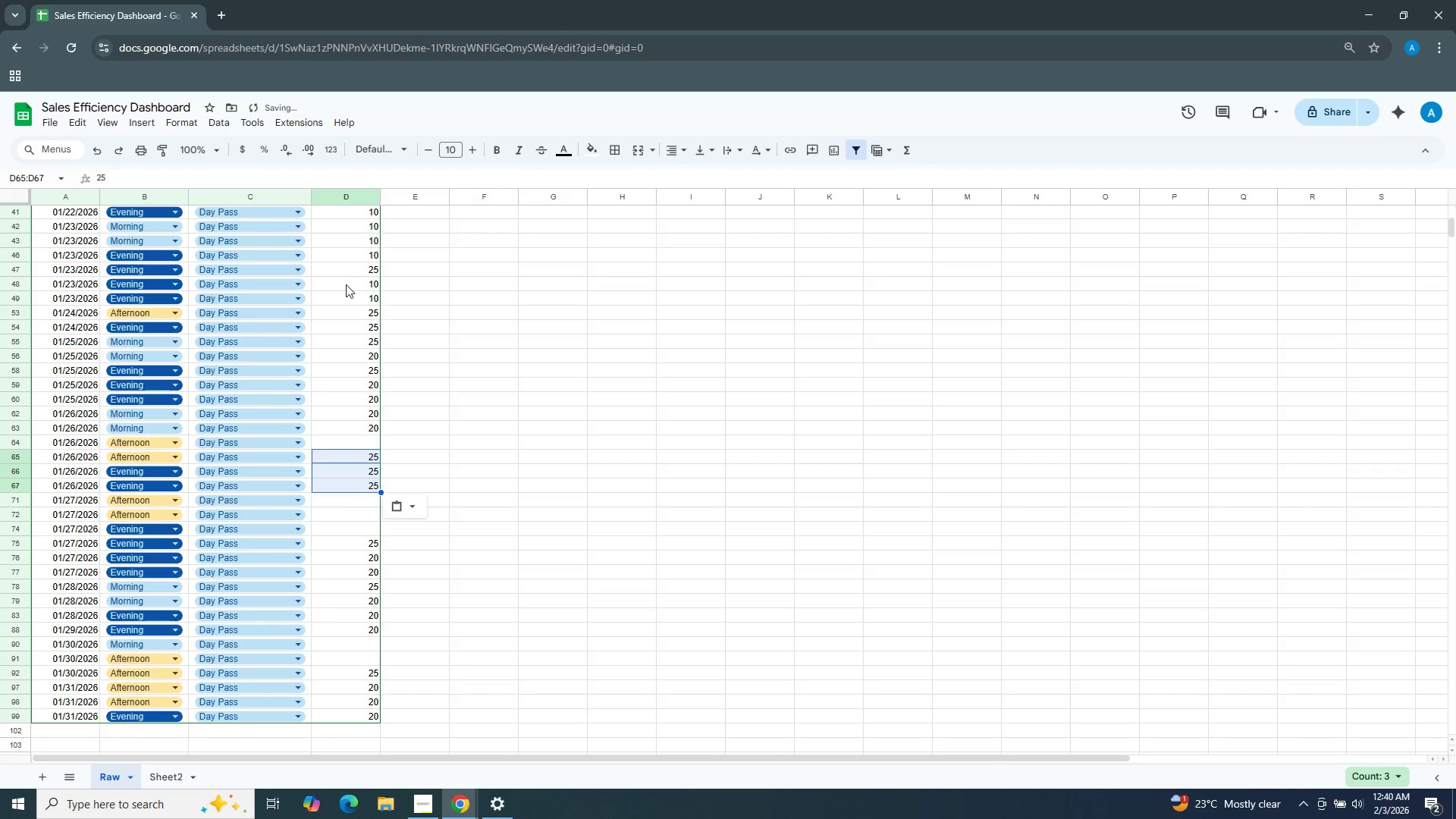 
left_click([346, 285])
 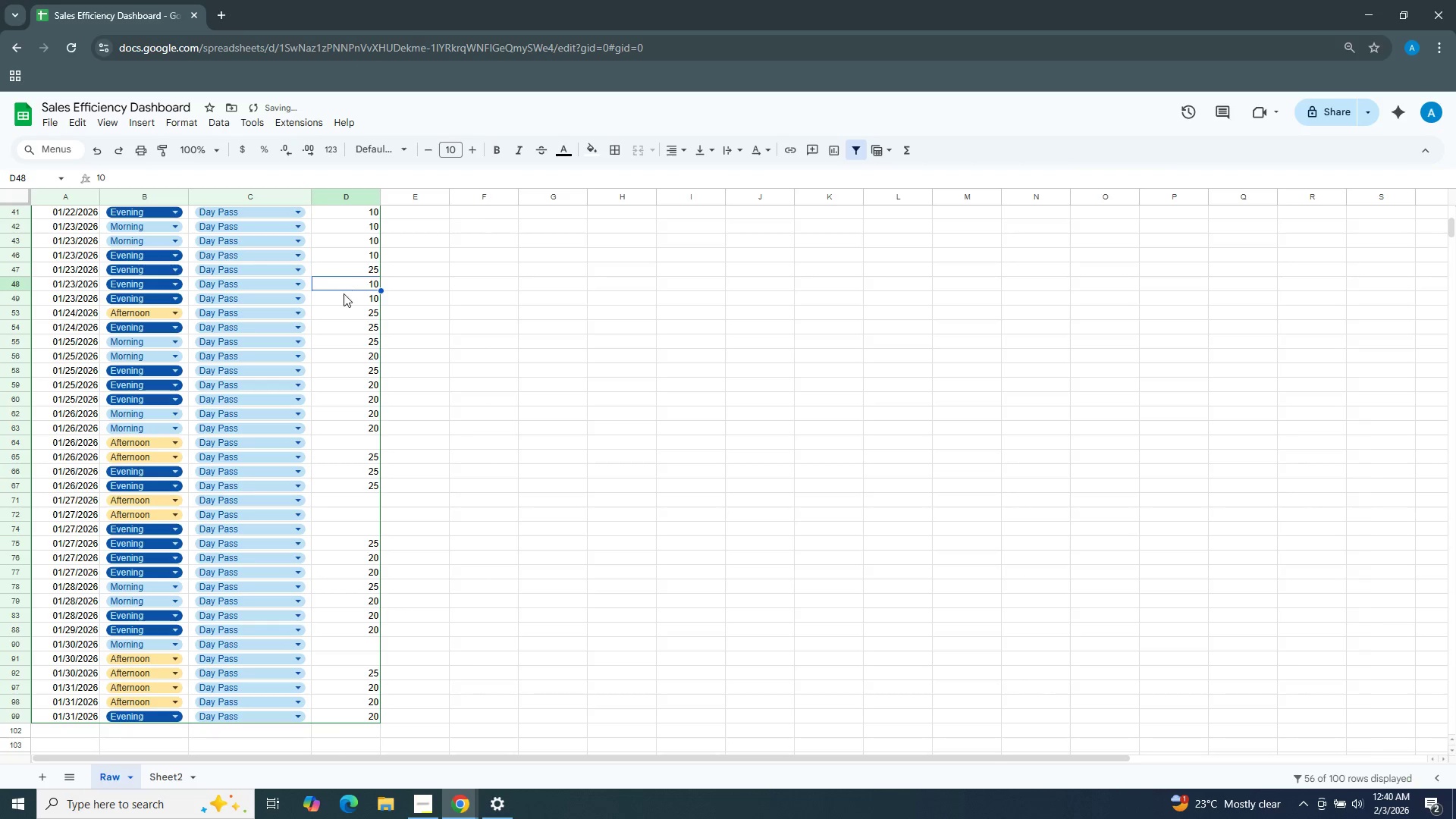 
key(Control+ControlLeft)
 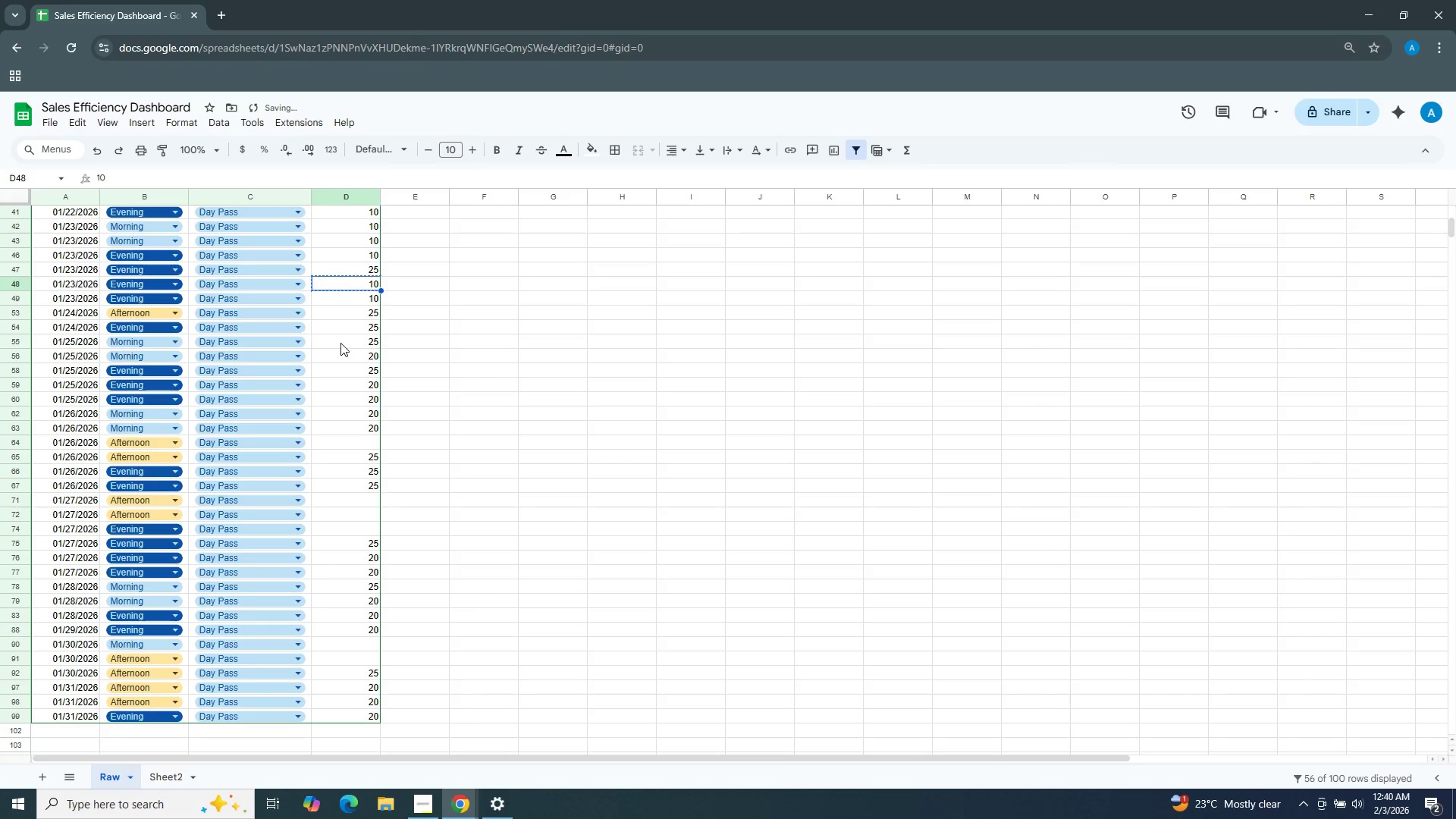 
key(Control+C)
 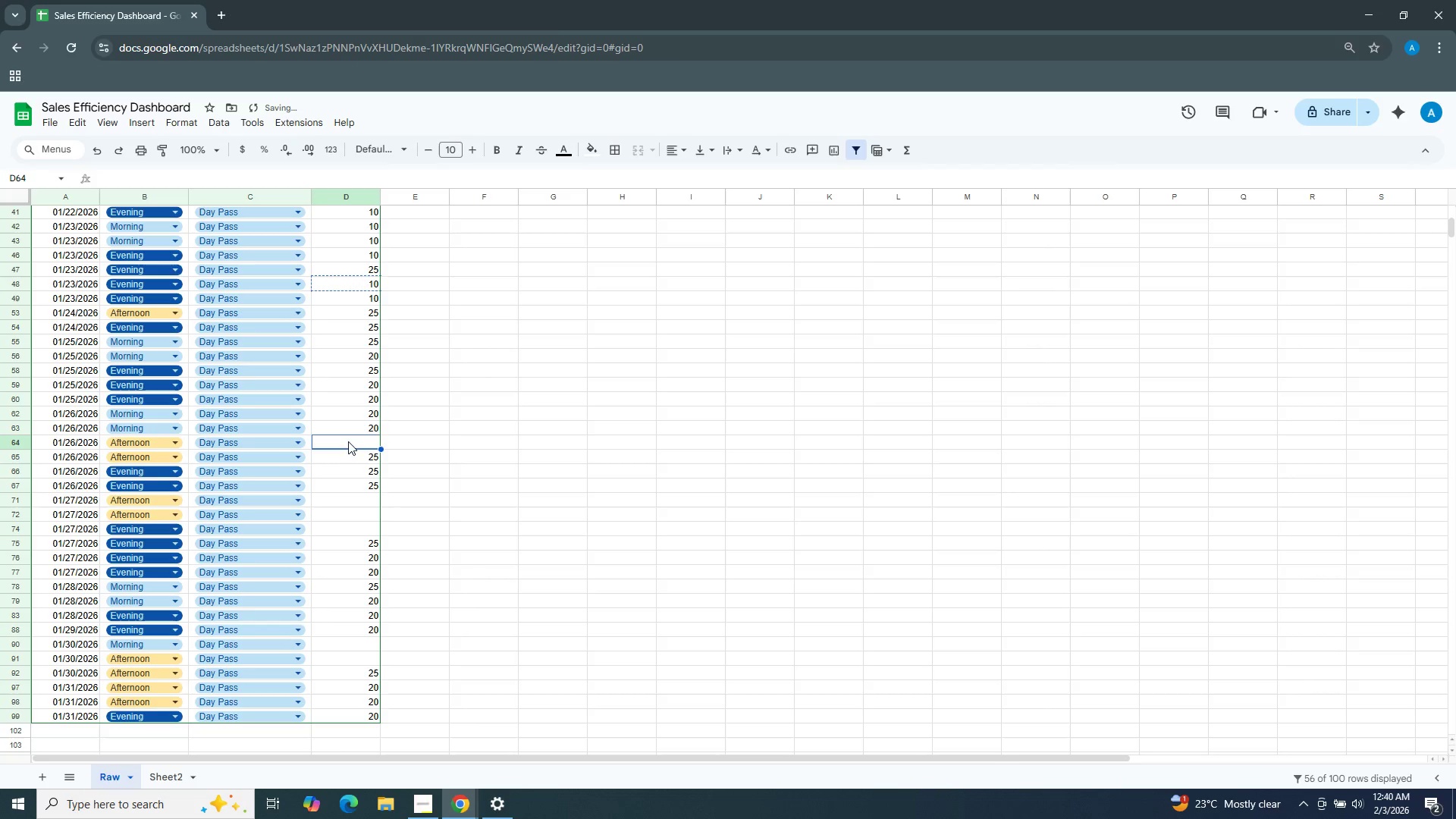 
key(Control+ControlLeft)
 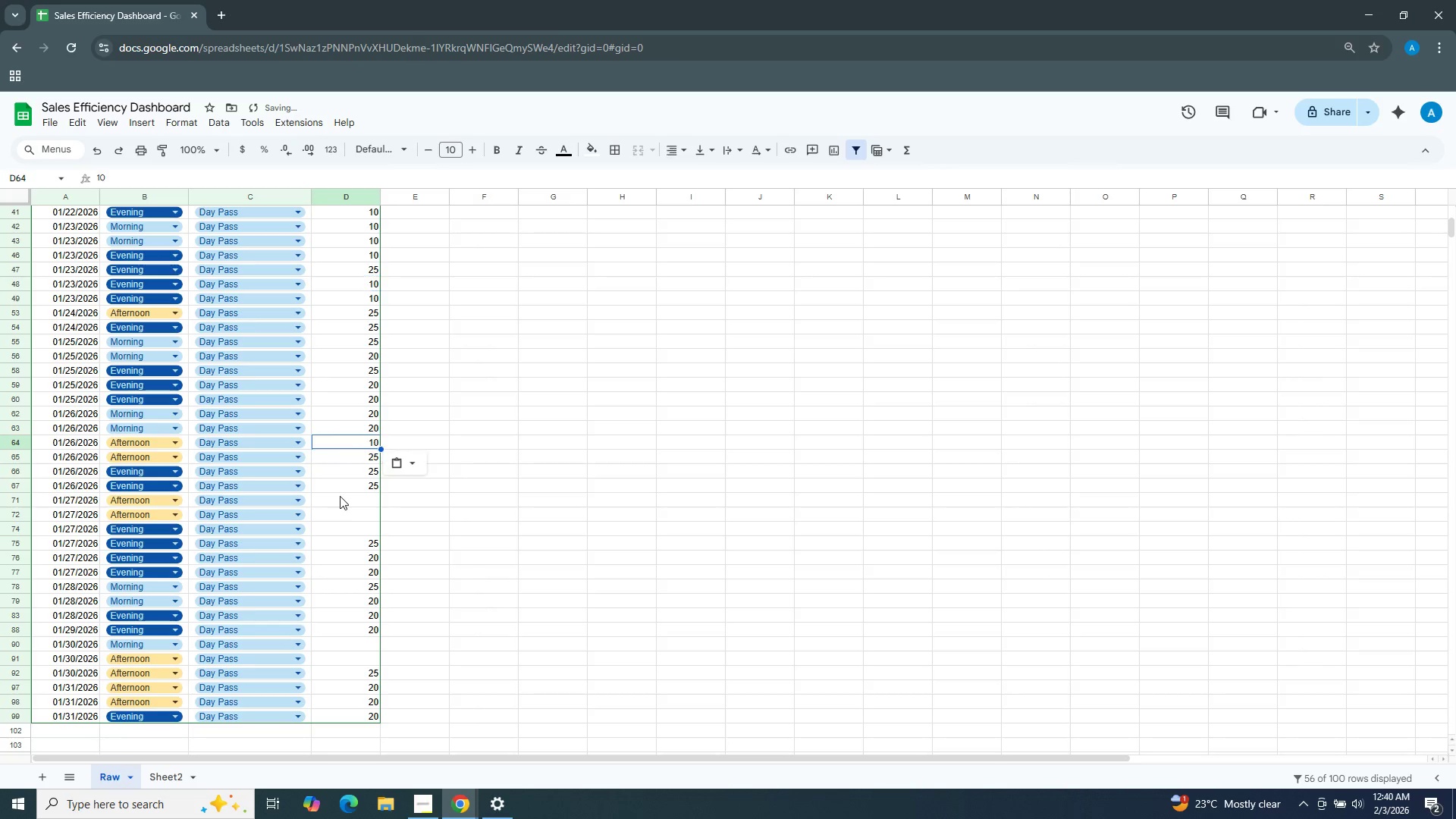 
key(Control+V)
 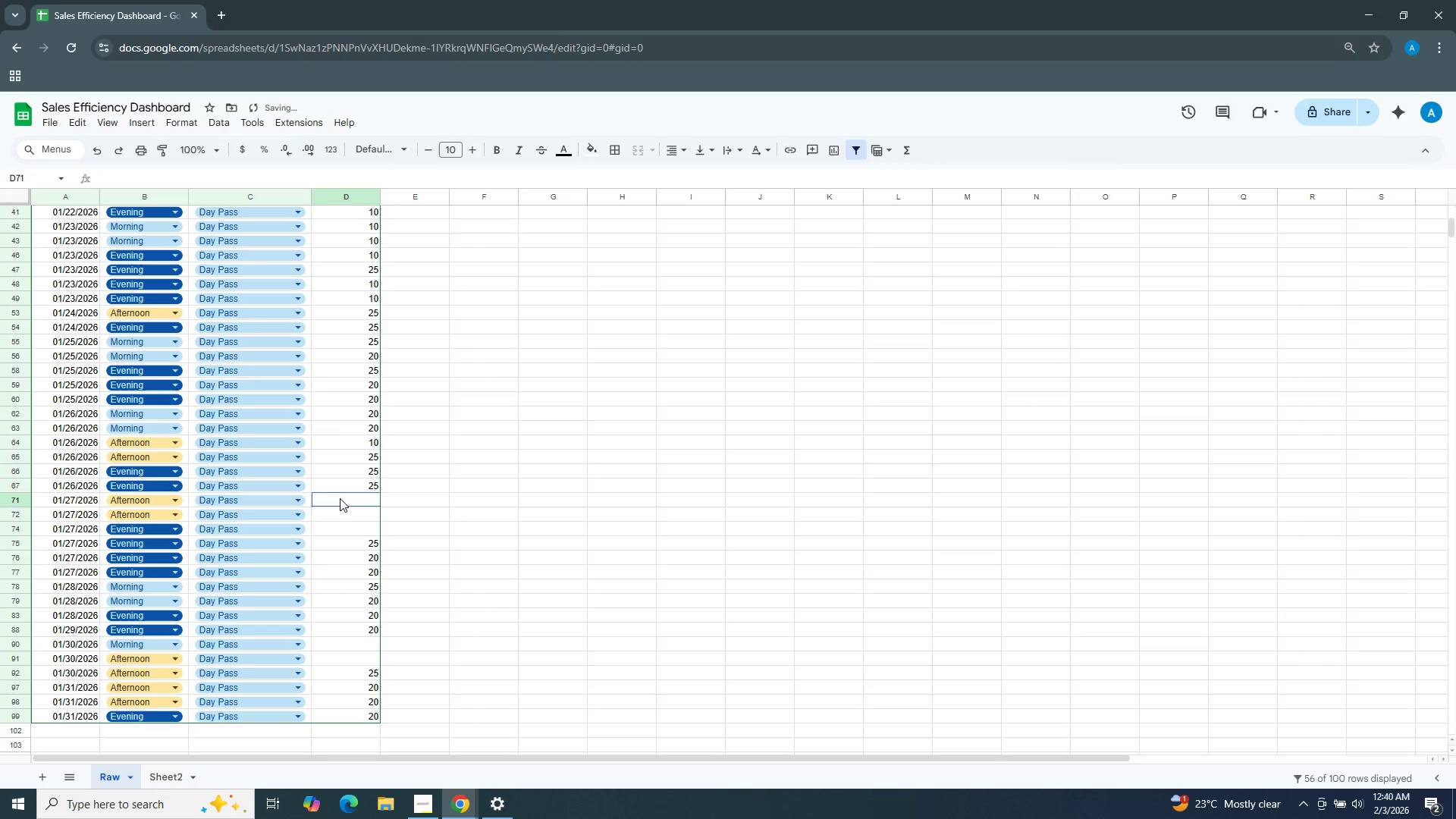 
left_click_drag(start_coordinate=[340, 496], to_coordinate=[340, 527])
 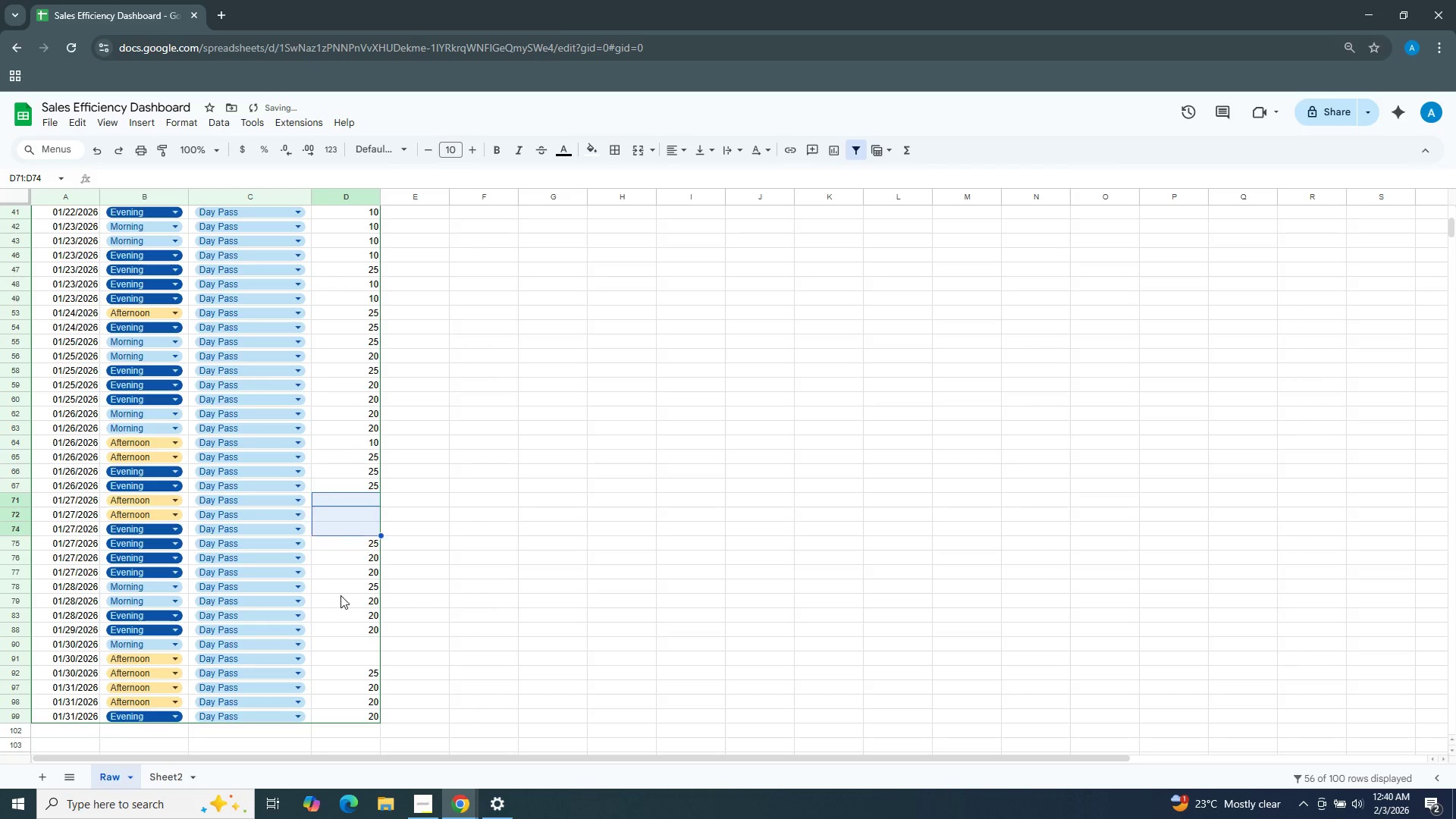 
key(Control+ControlLeft)
 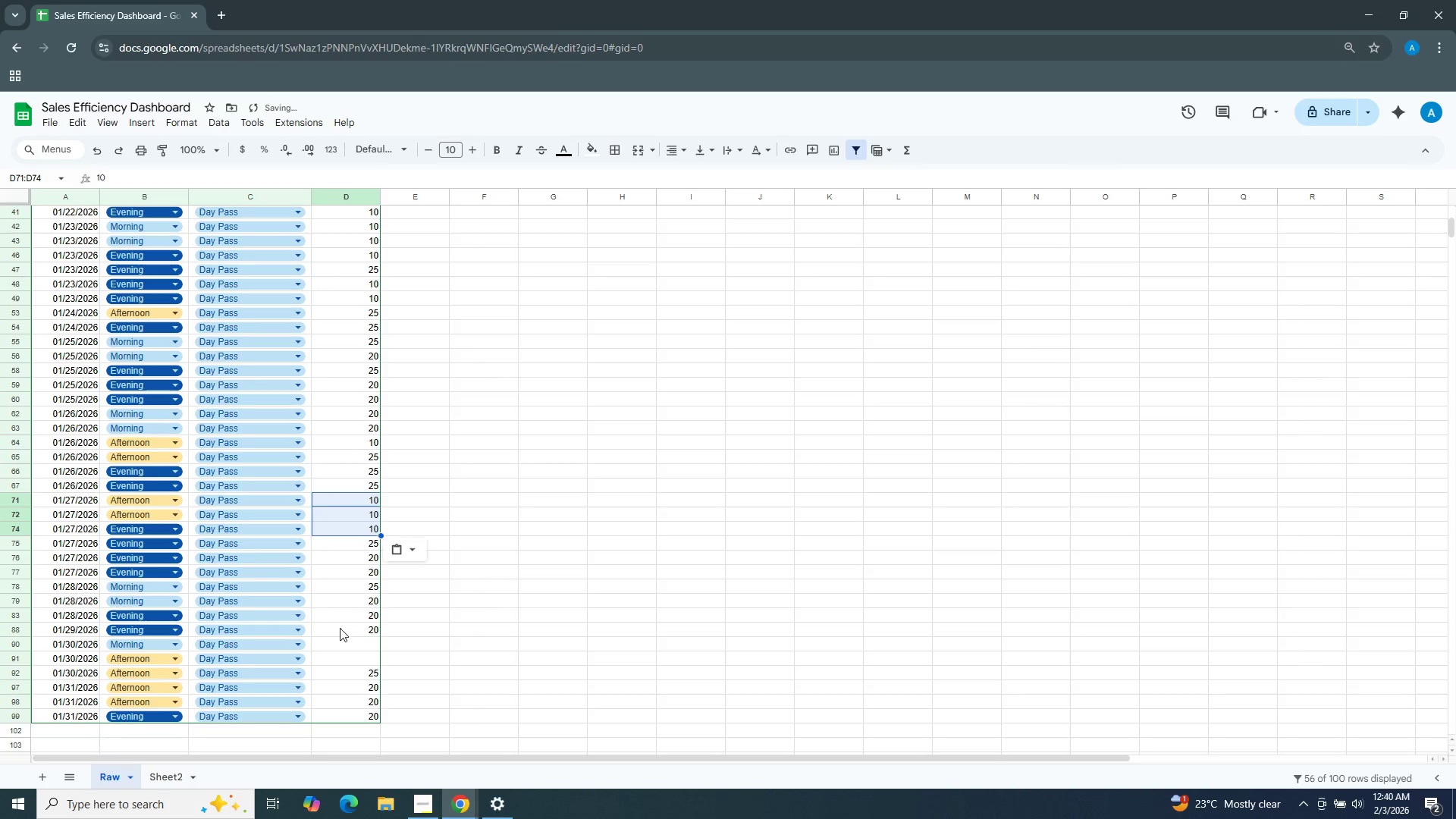 
key(Control+V)
 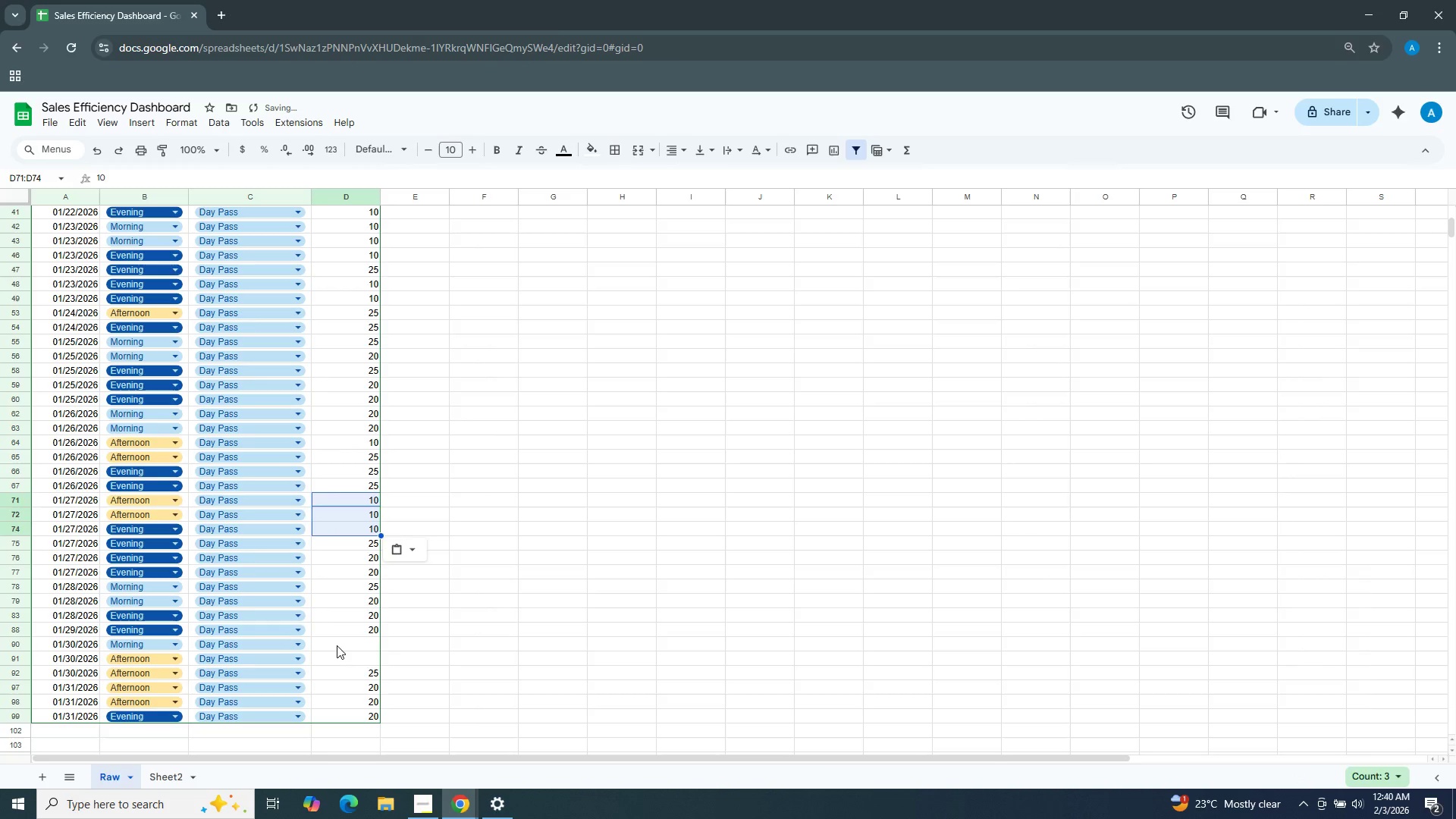 
left_click_drag(start_coordinate=[337, 645], to_coordinate=[337, 655])
 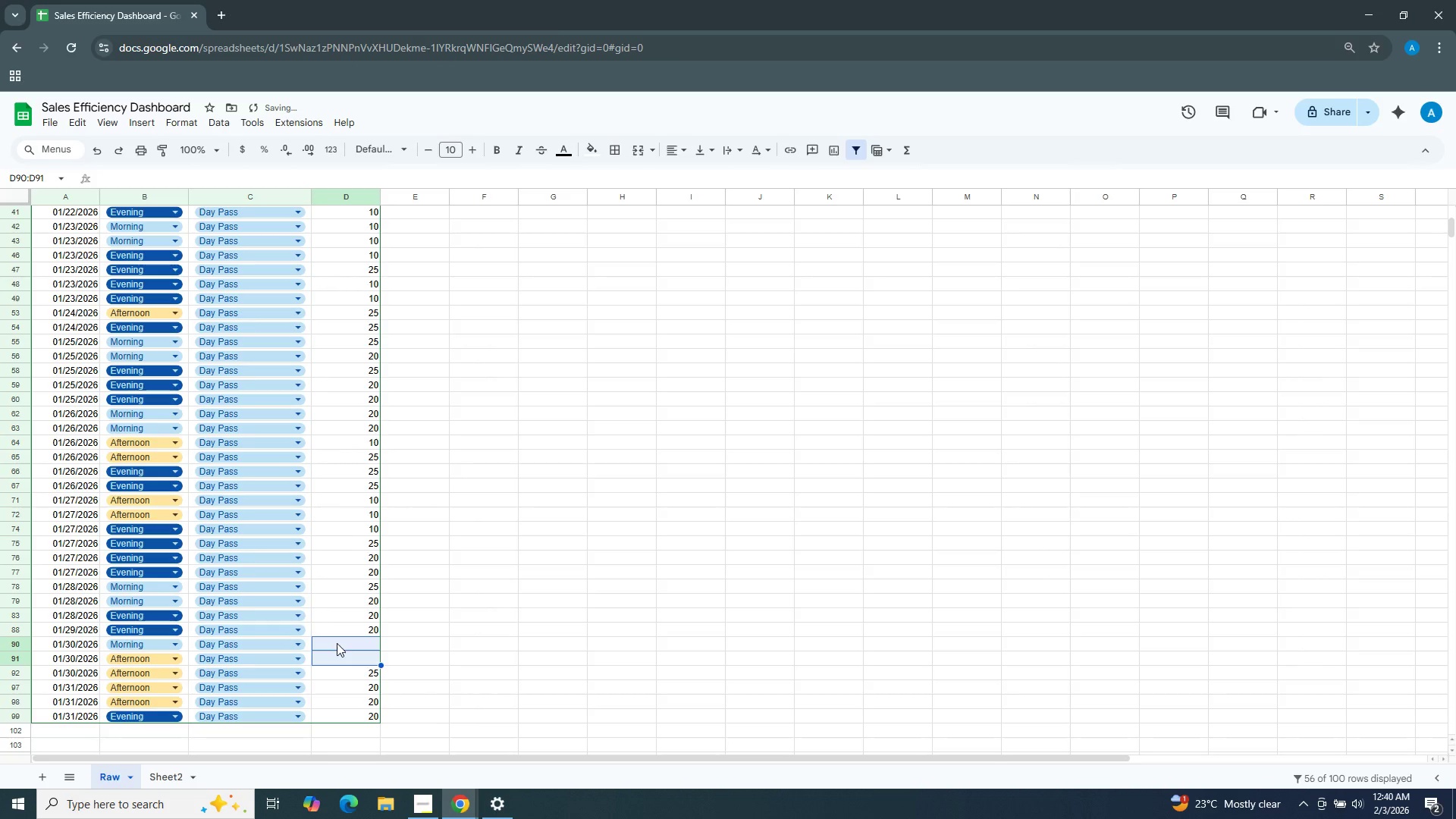 
key(Control+ControlLeft)
 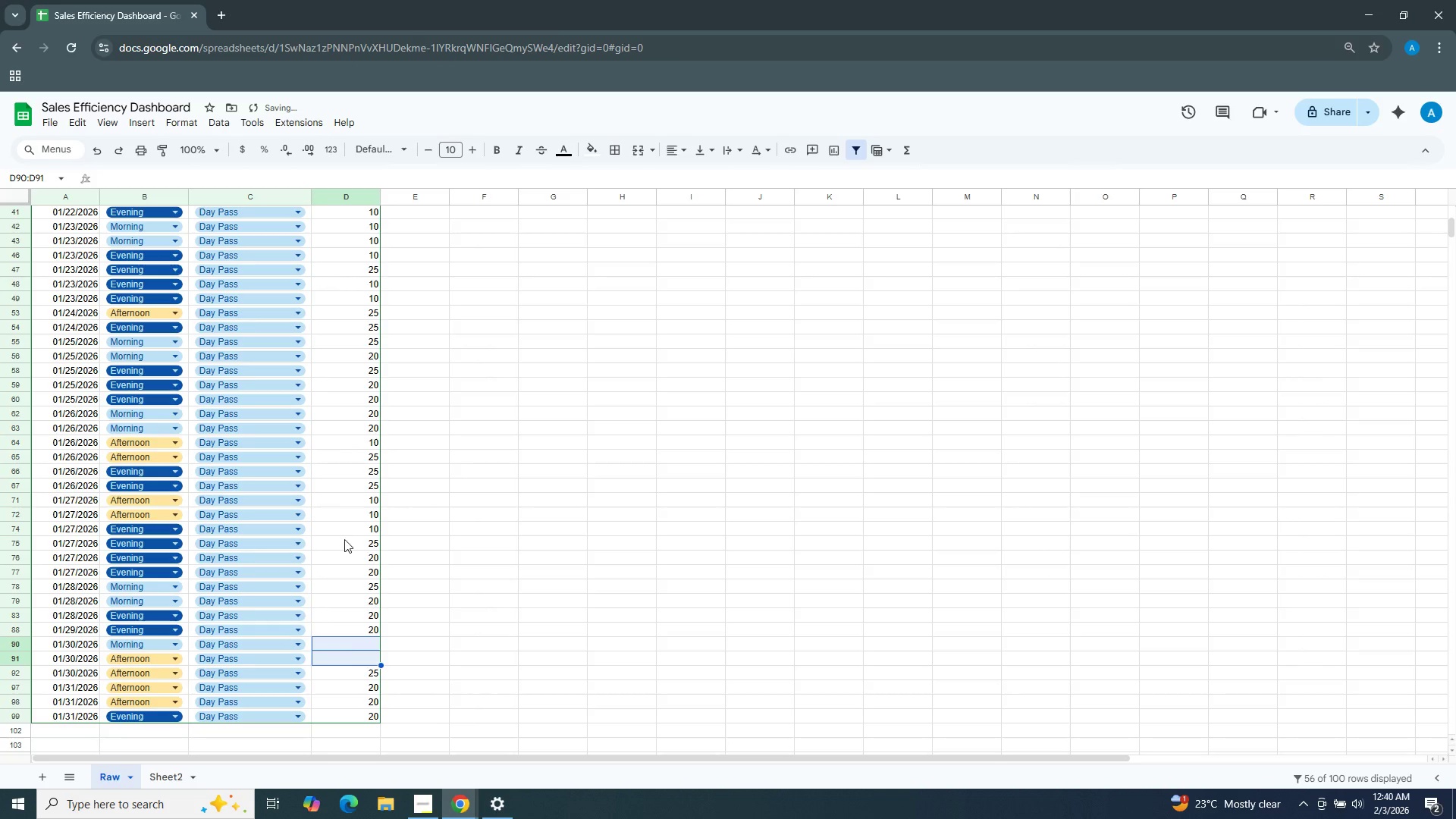 
key(Control+V)
 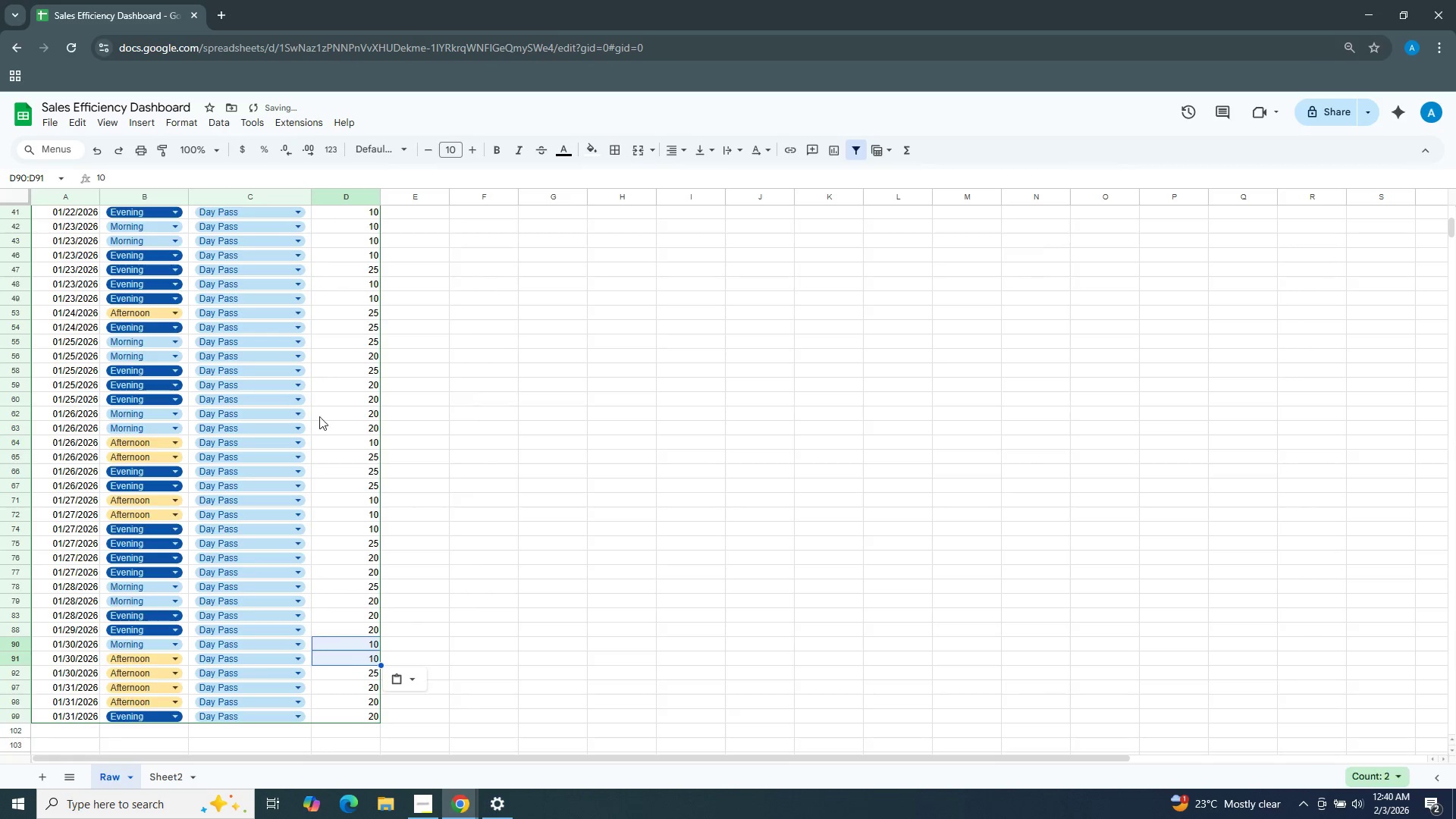 
scroll: coordinate [309, 388], scroll_direction: up, amount: 14.0
 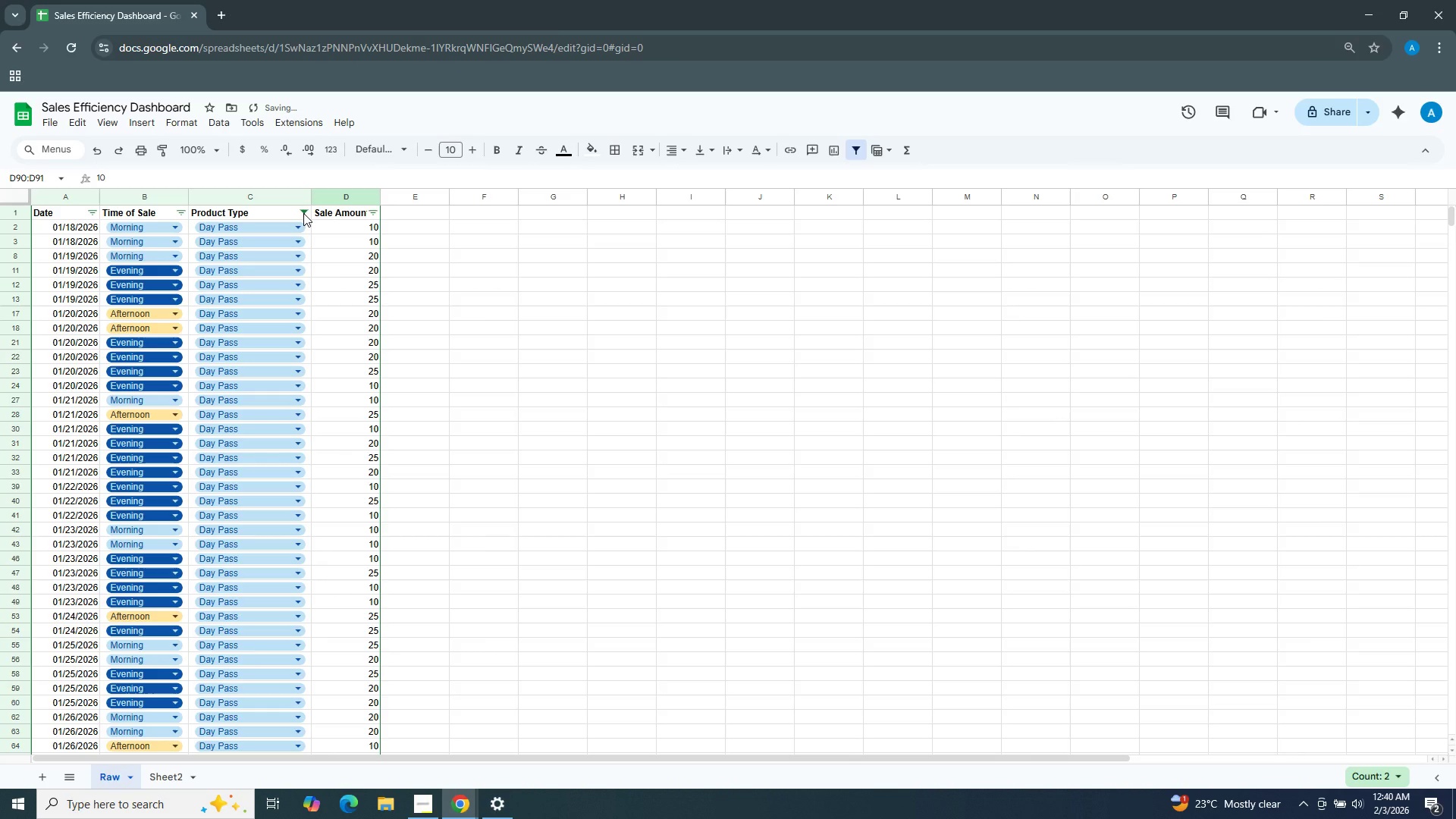 
left_click([303, 213])
 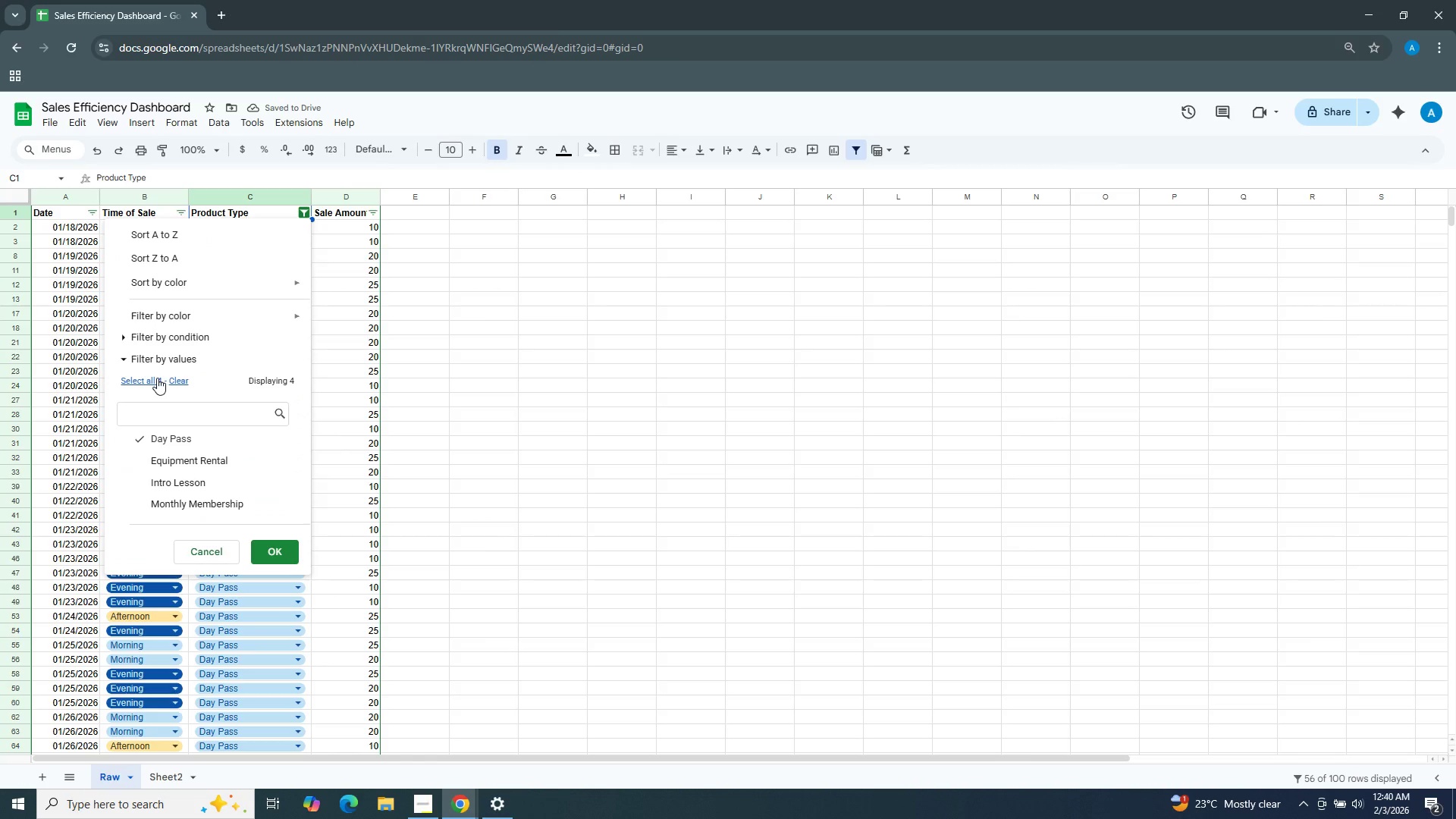 
left_click([155, 378])
 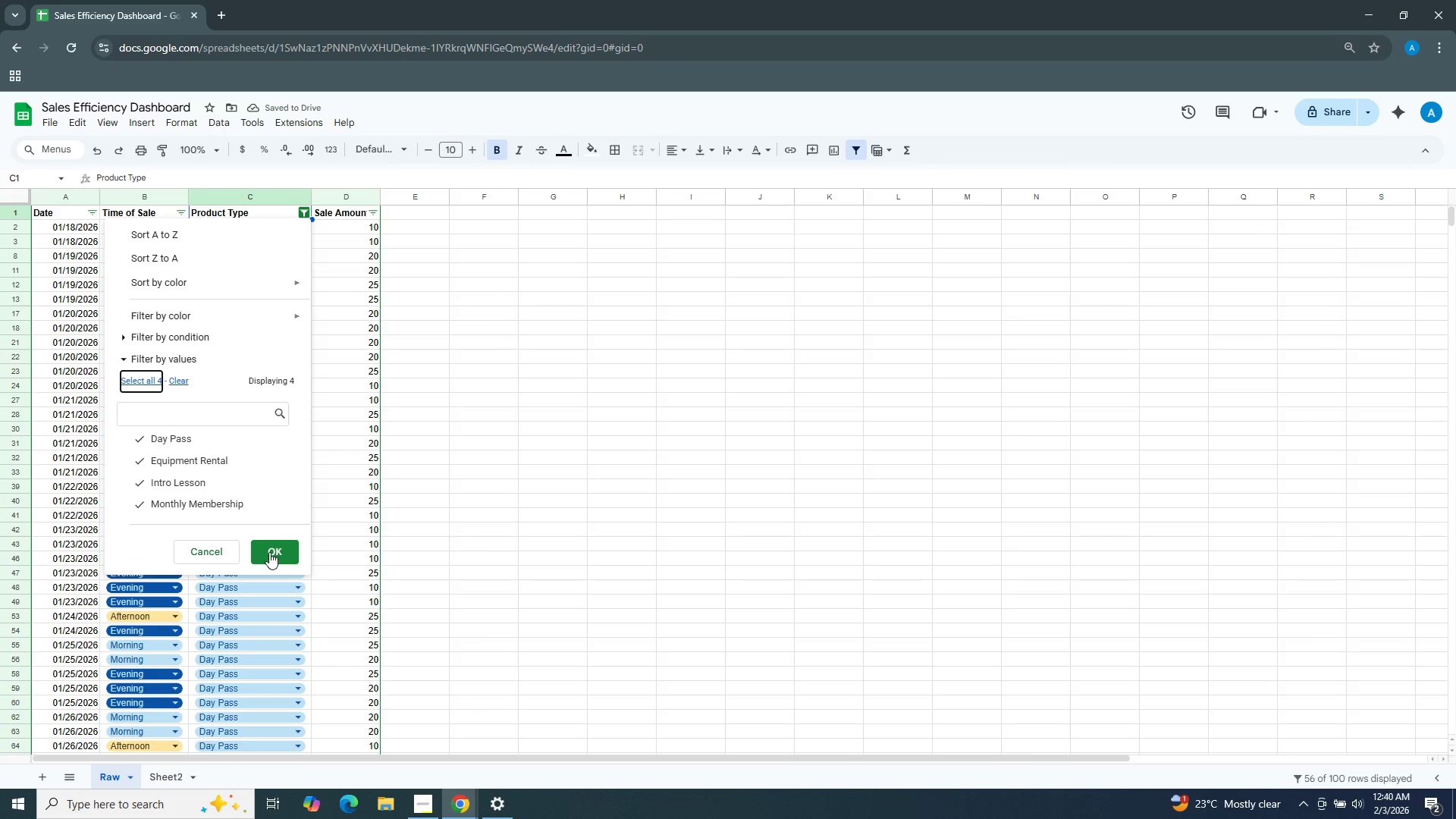 
left_click([271, 551])
 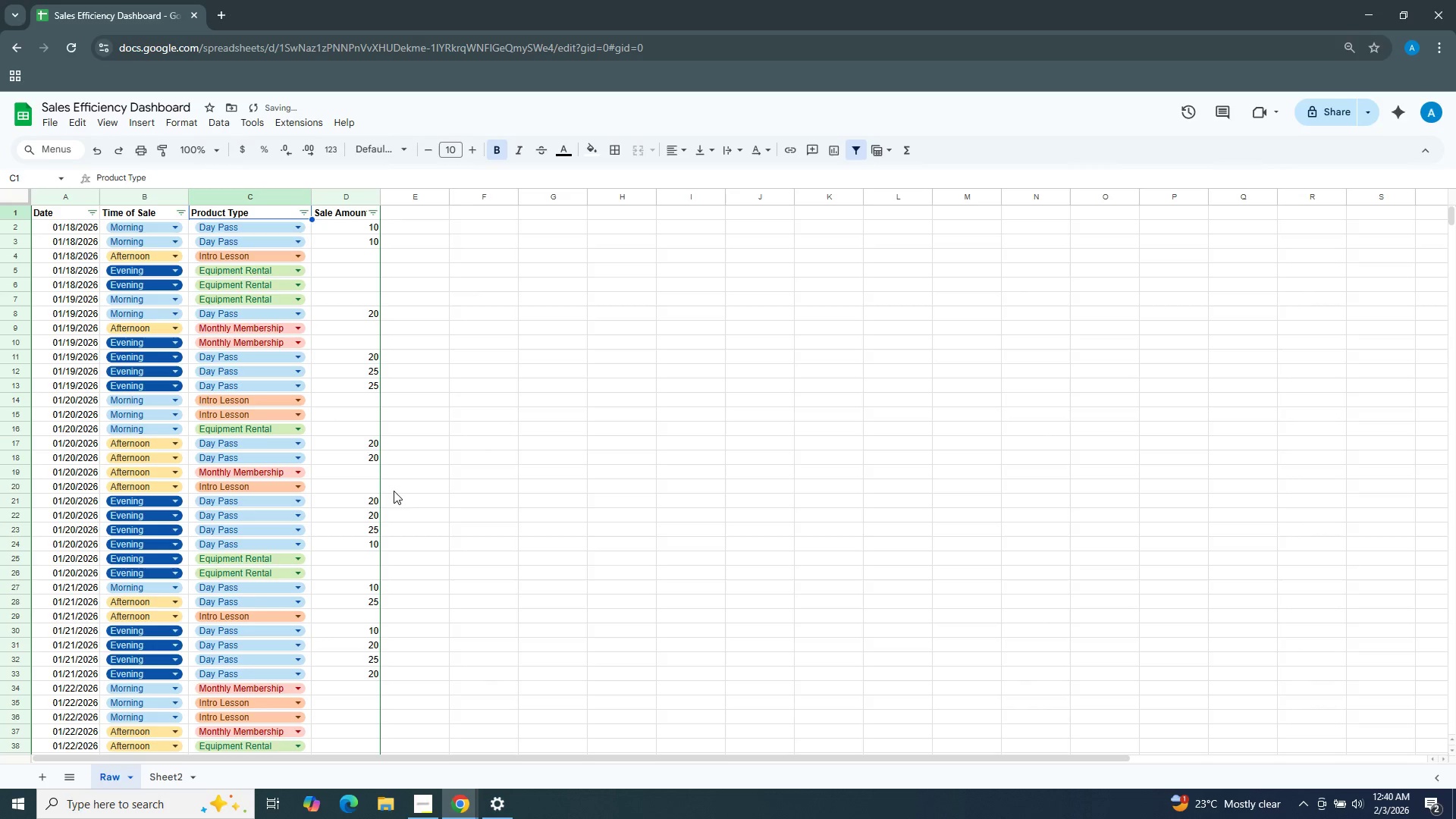 
scroll: coordinate [397, 499], scroll_direction: up, amount: 14.0
 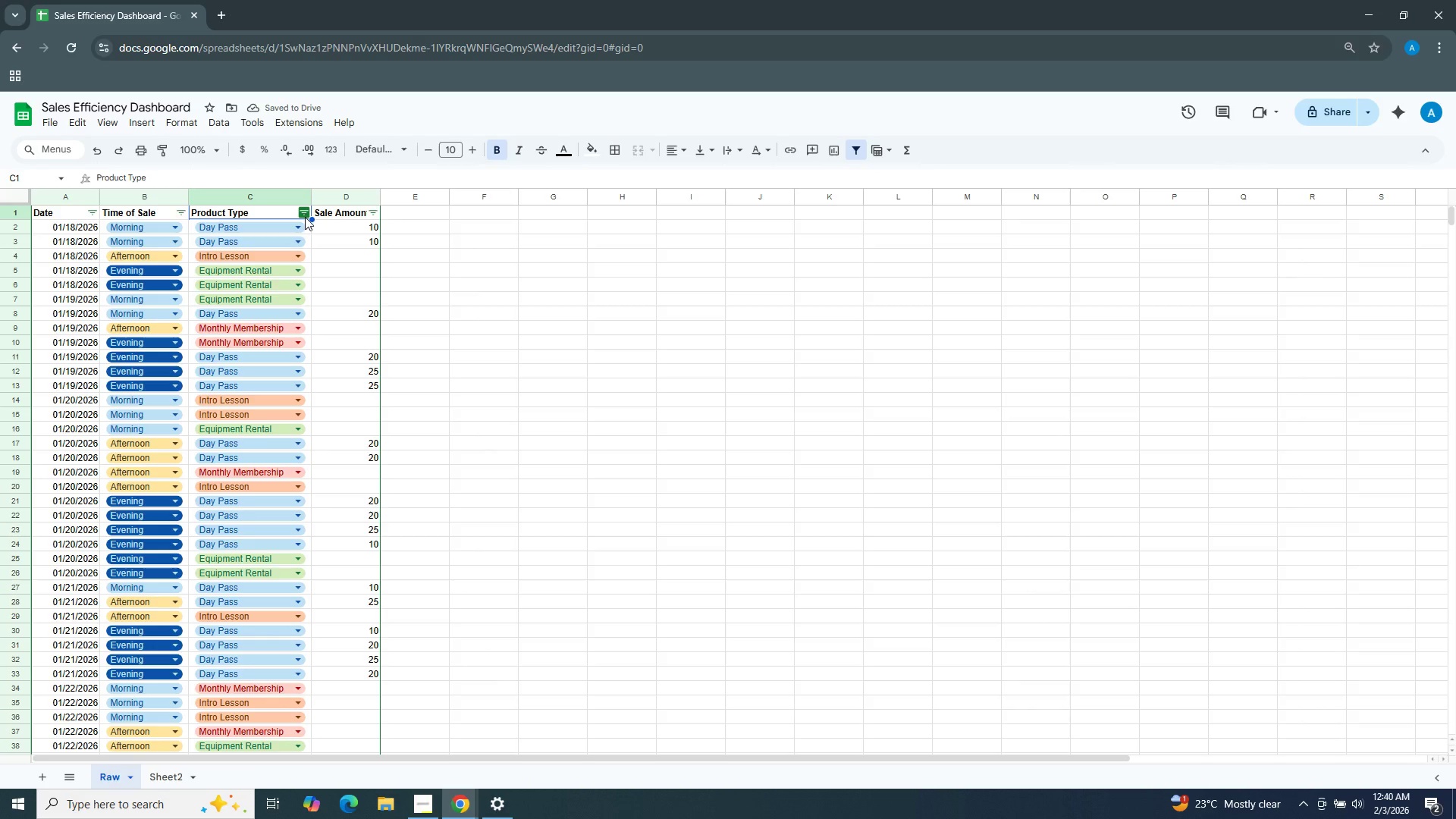 
left_click([306, 213])
 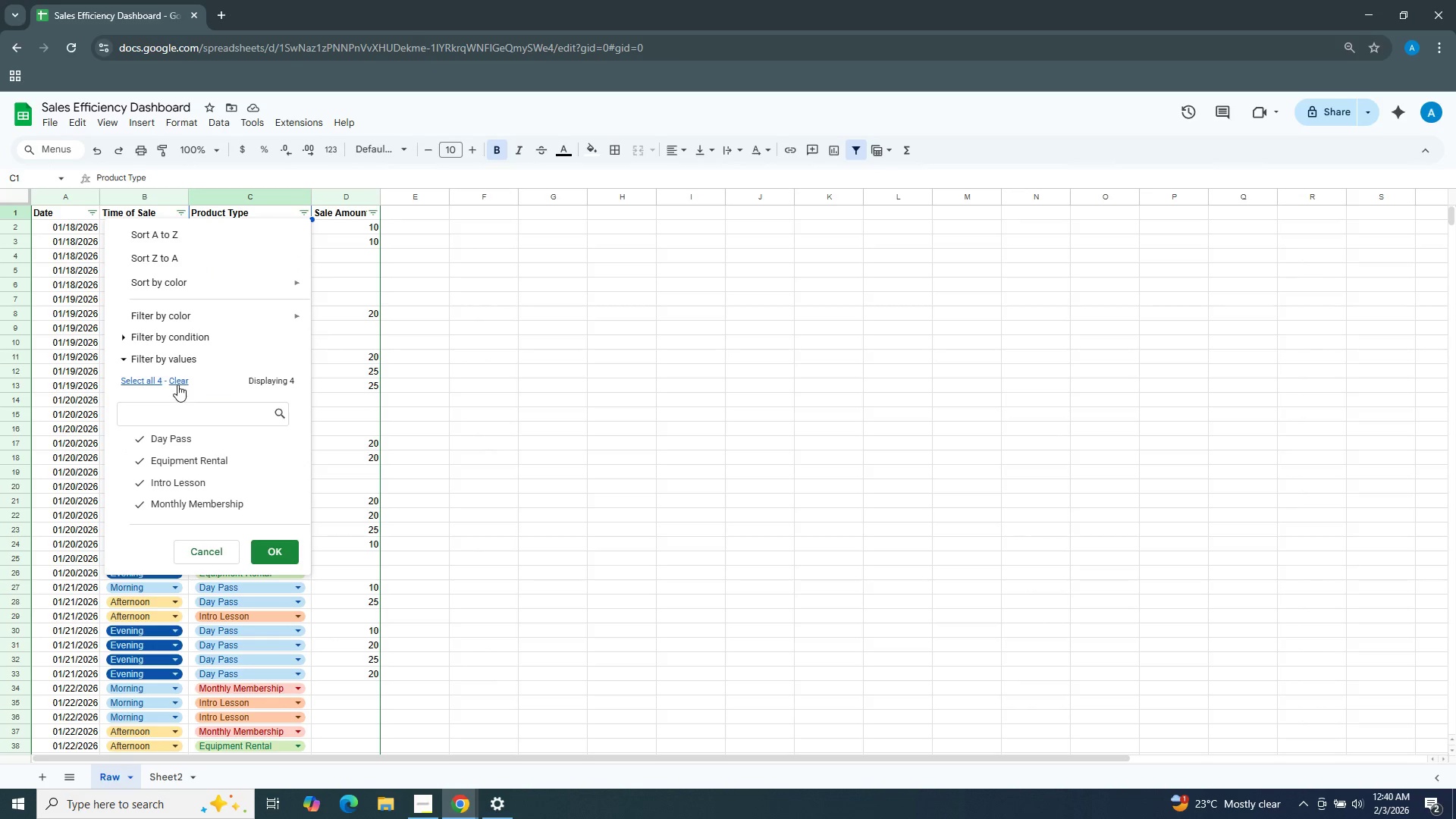 
left_click([176, 381])
 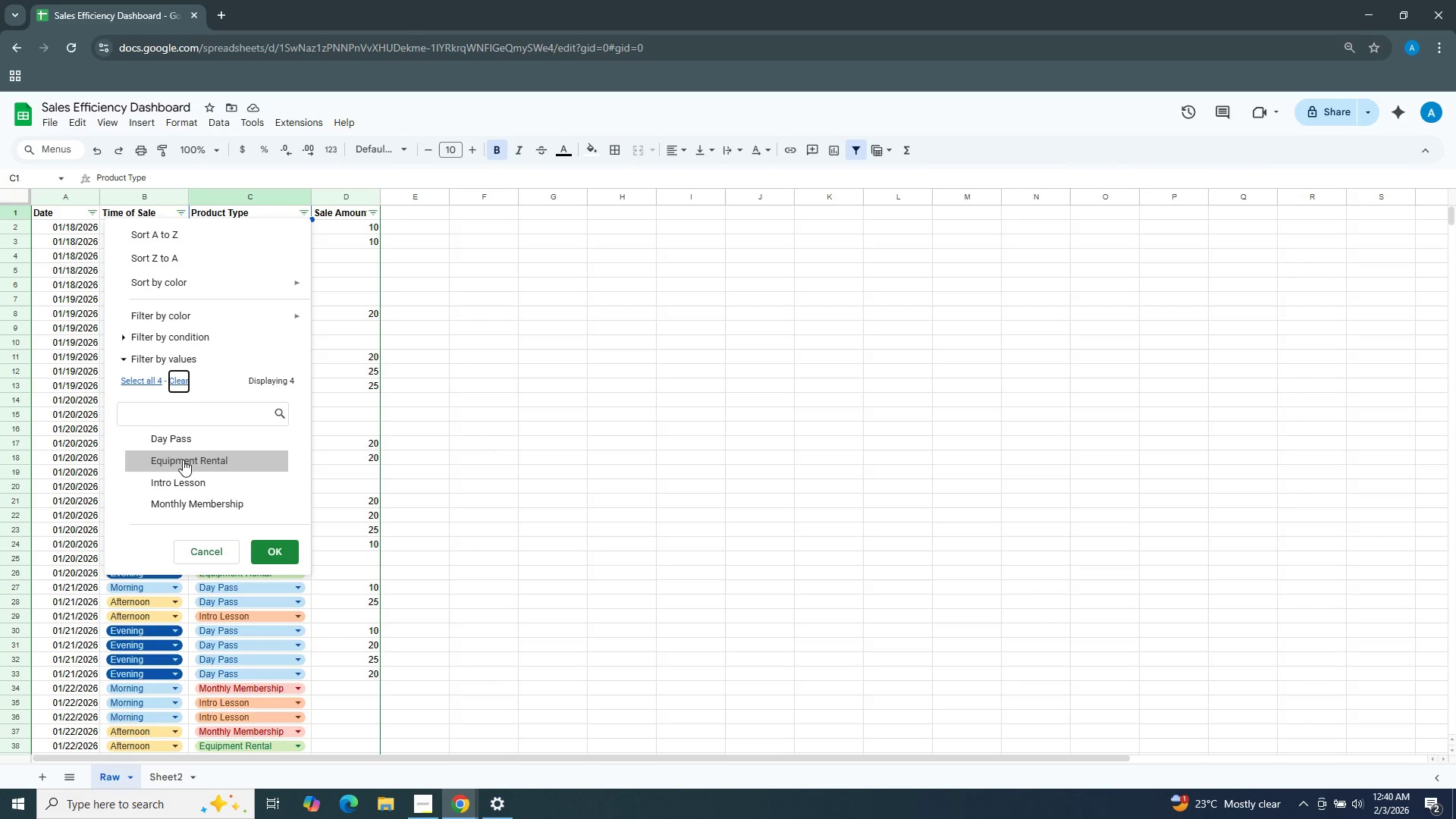 
left_click([189, 499])
 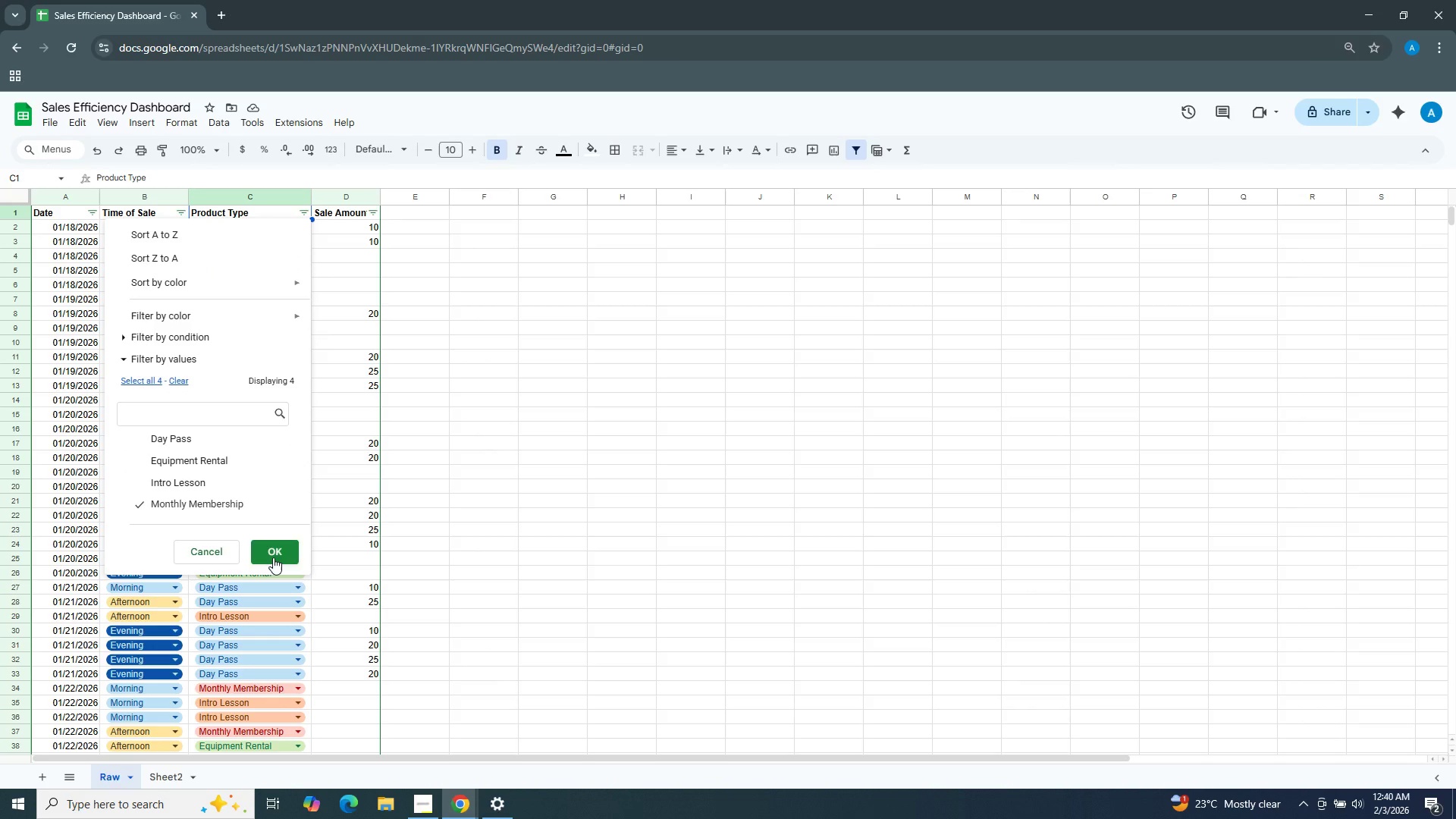 
left_click([273, 557])
 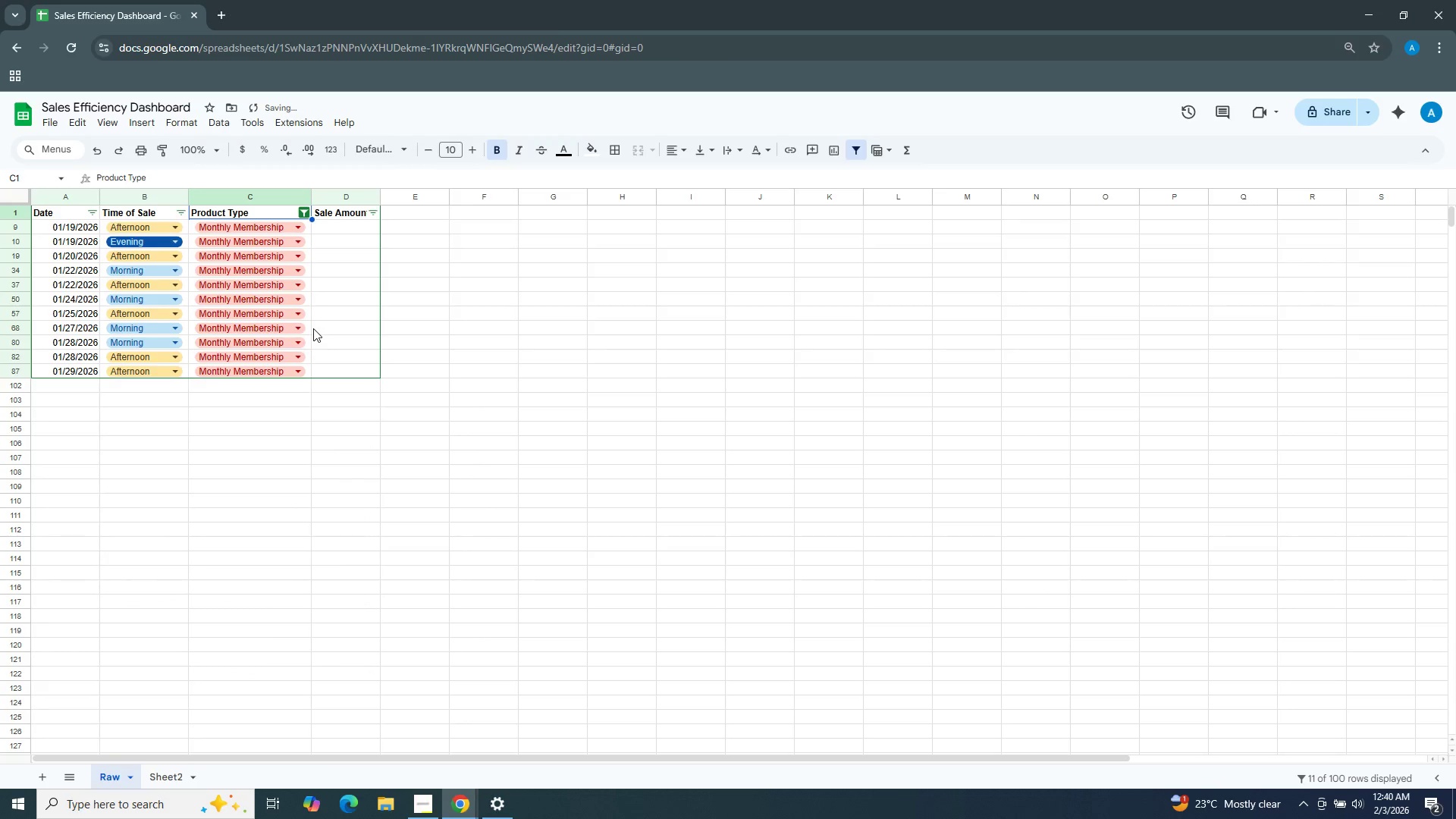 
scroll: coordinate [313, 328], scroll_direction: up, amount: 4.0
 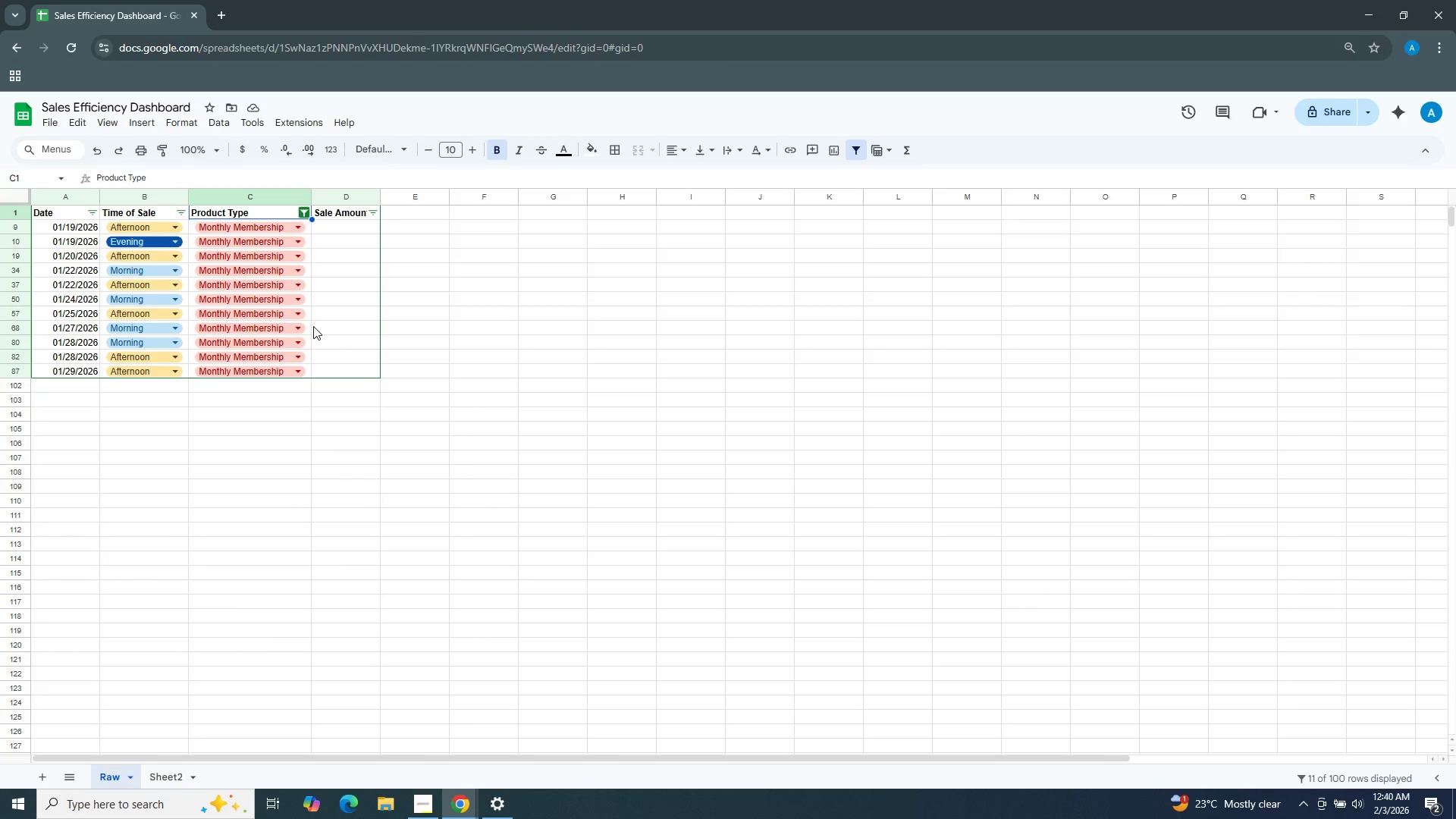 
wait(6.24)
 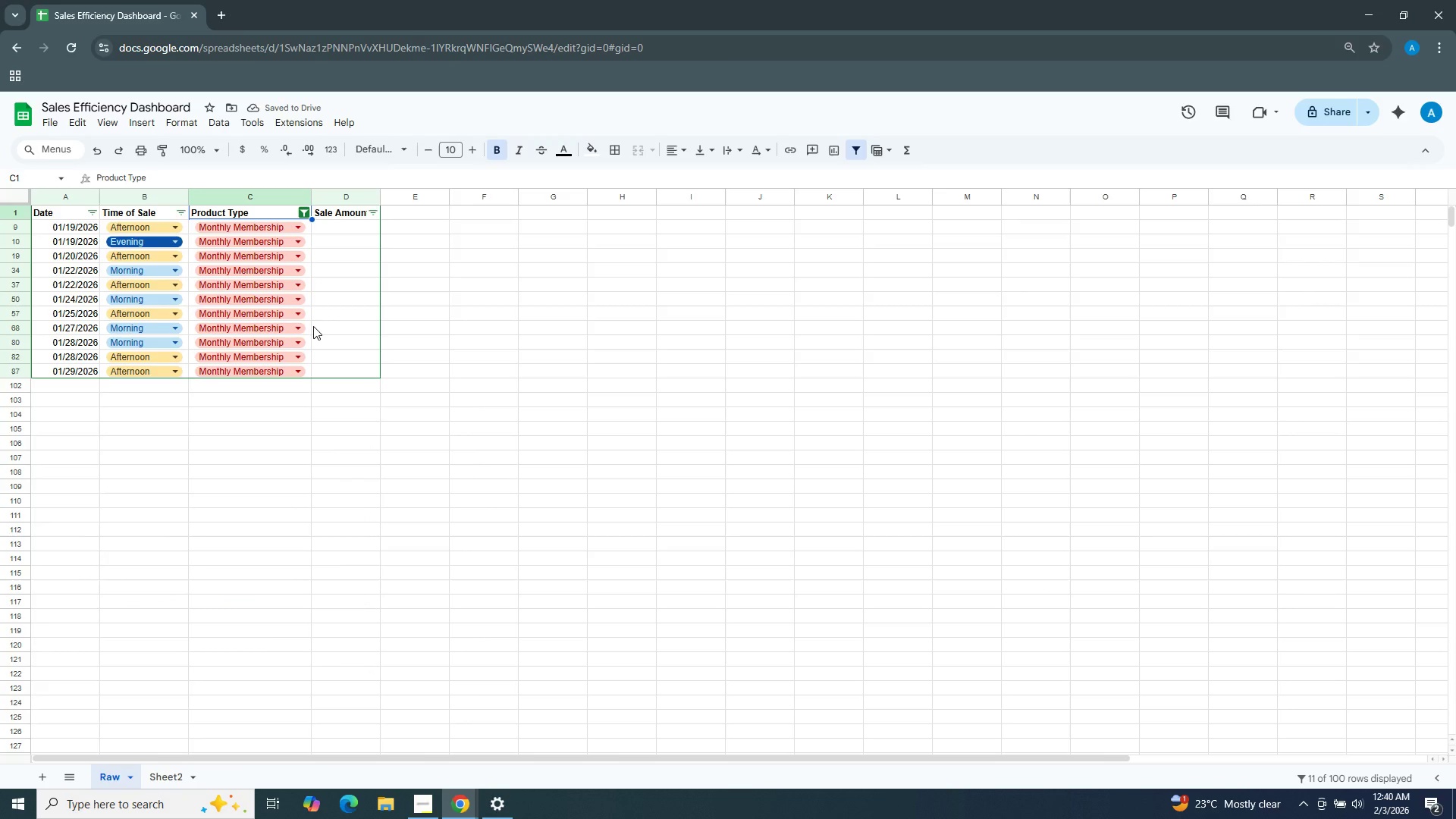 
left_click([350, 231])
 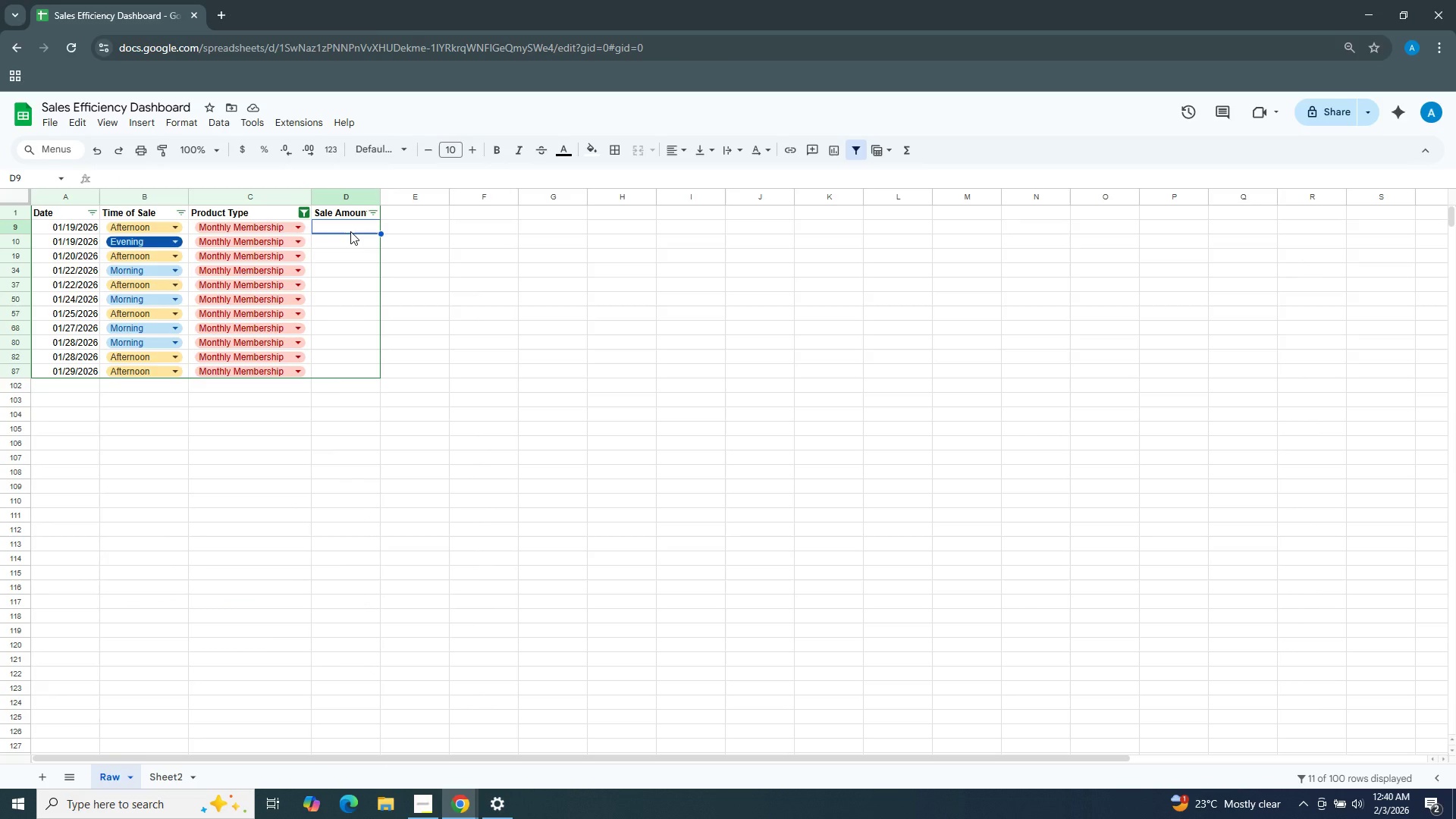 
key(Numpad2)
 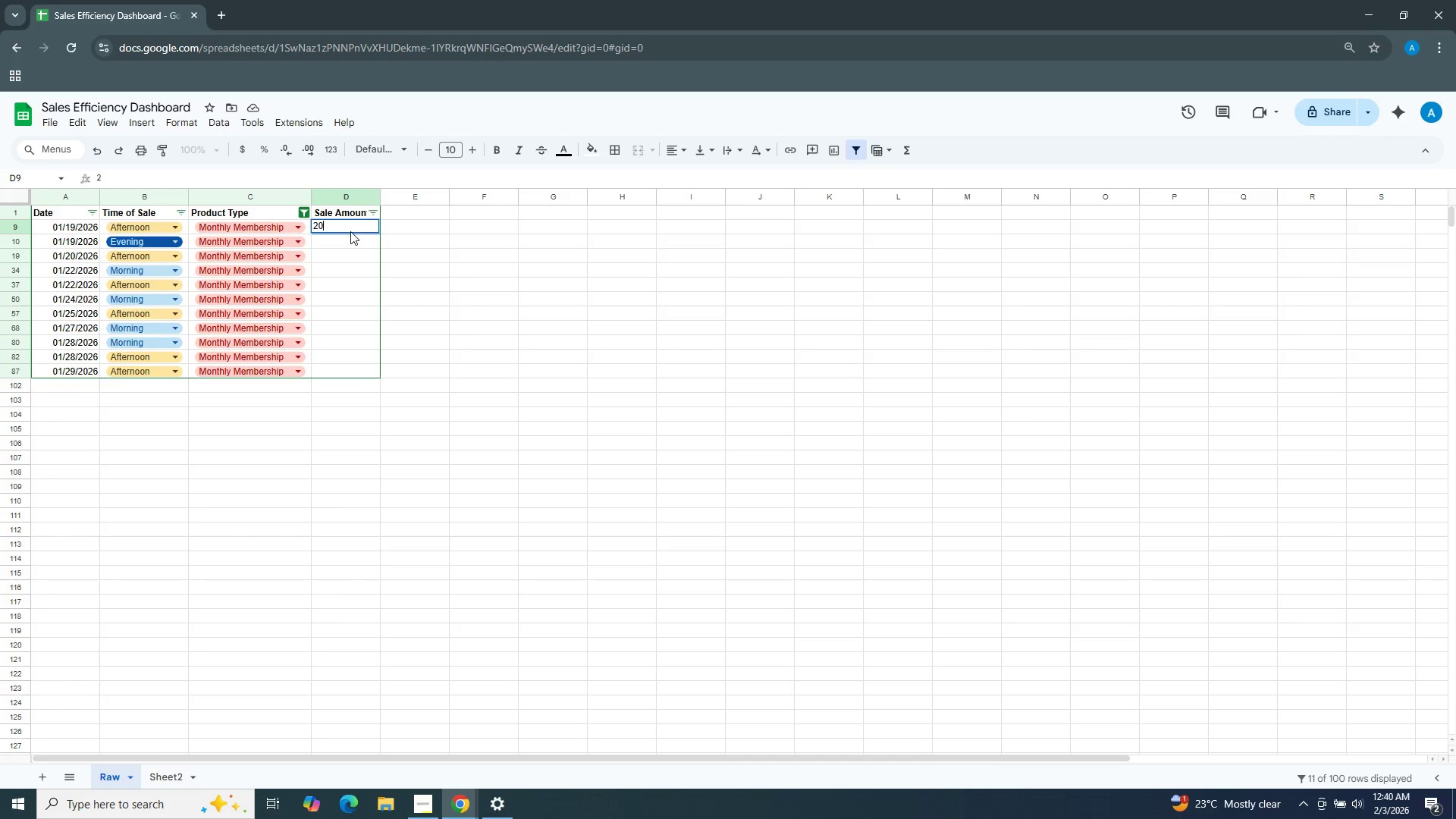 
key(Numpad0)
 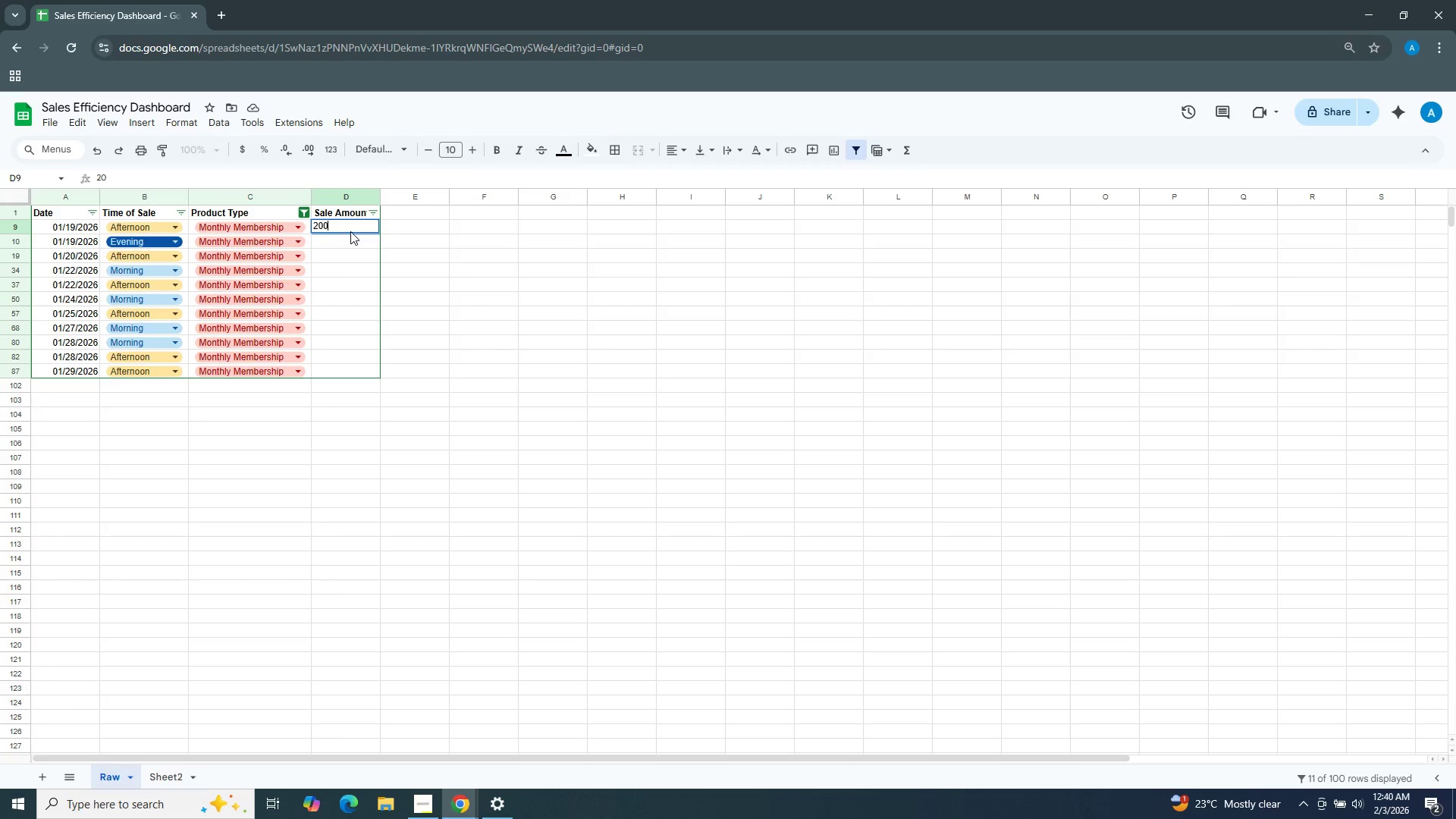 
key(Numpad0)
 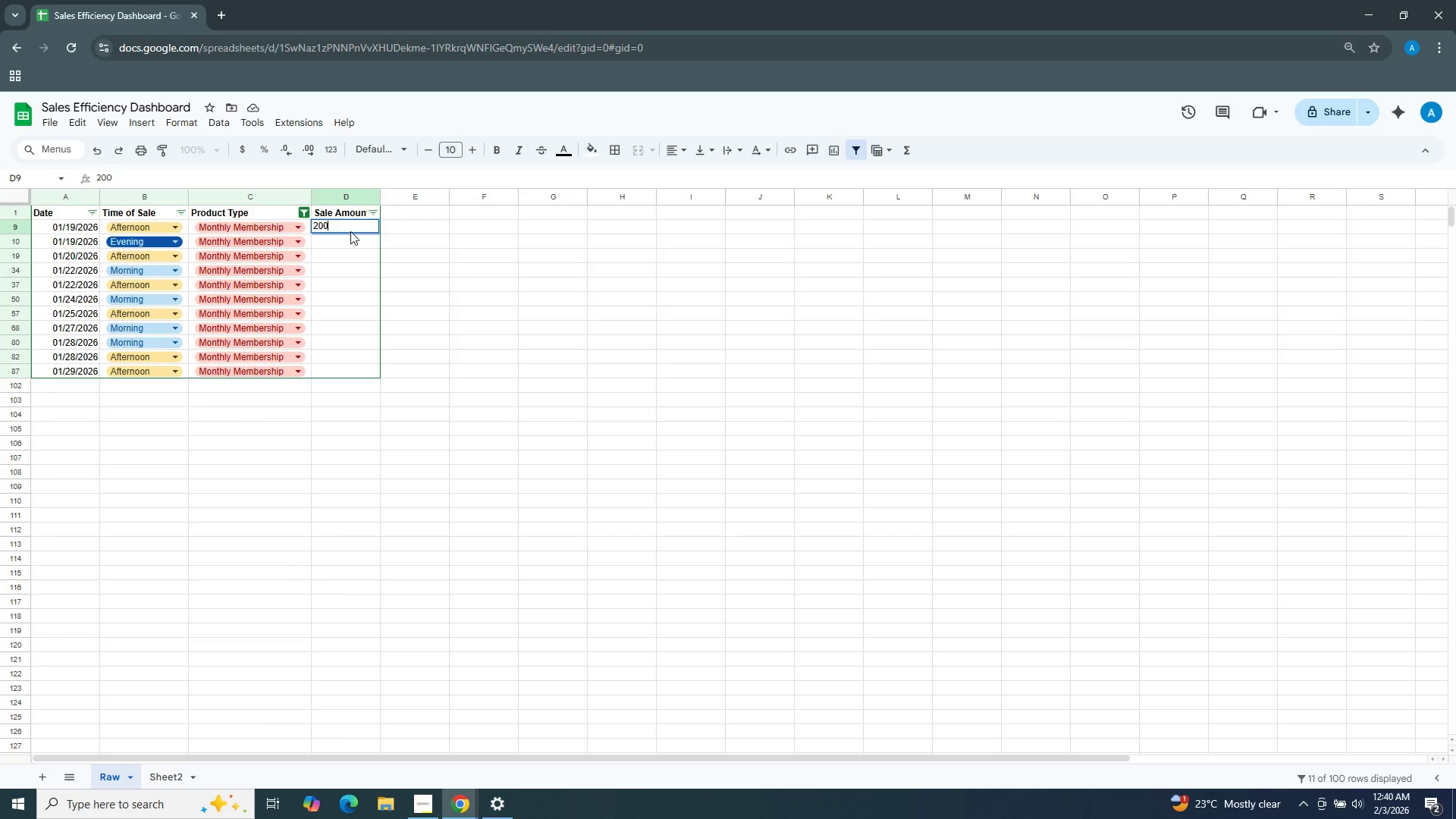 
key(NumpadEnter)
 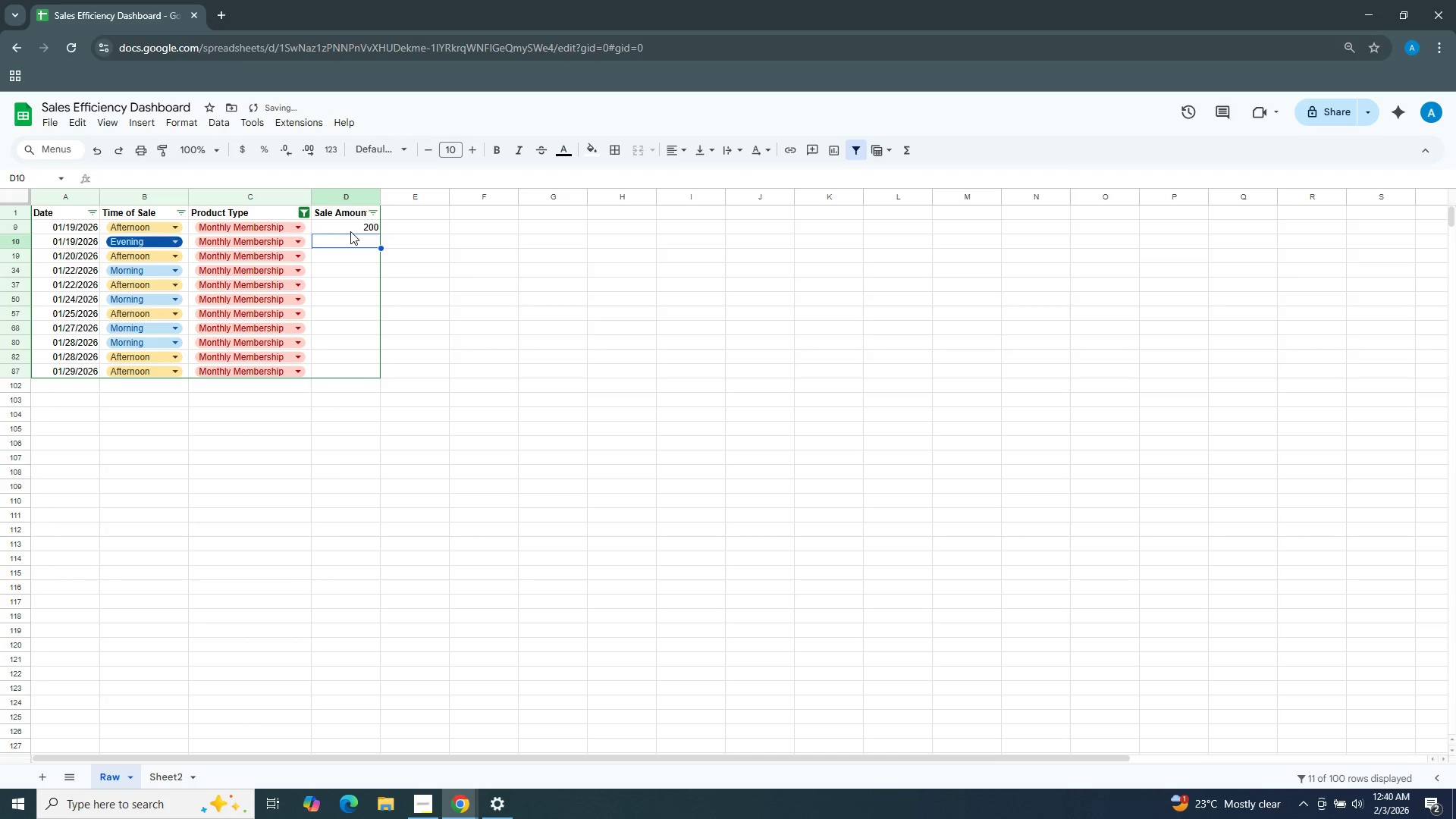 
key(ArrowUp)
 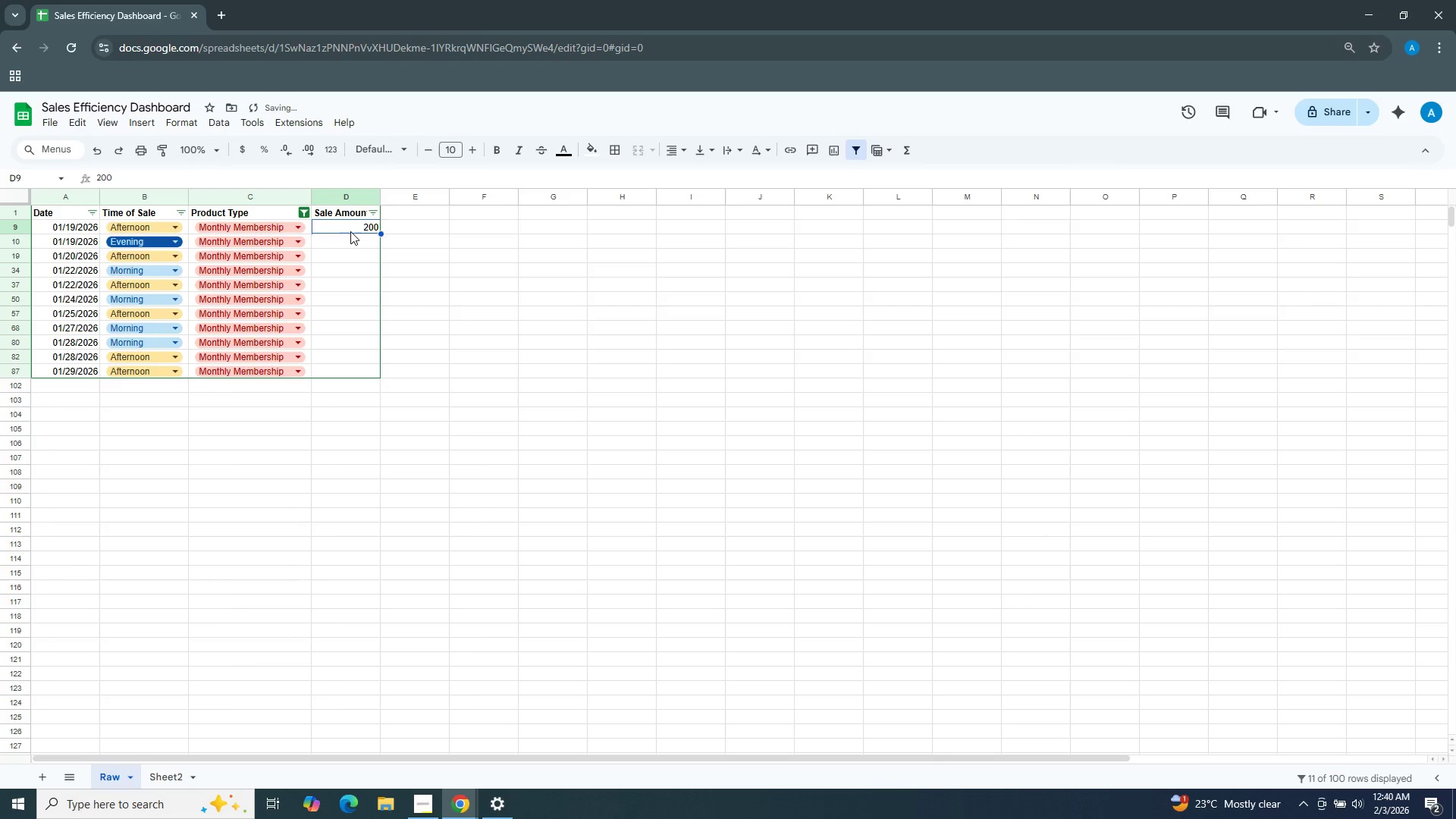 
key(Control+ControlLeft)
 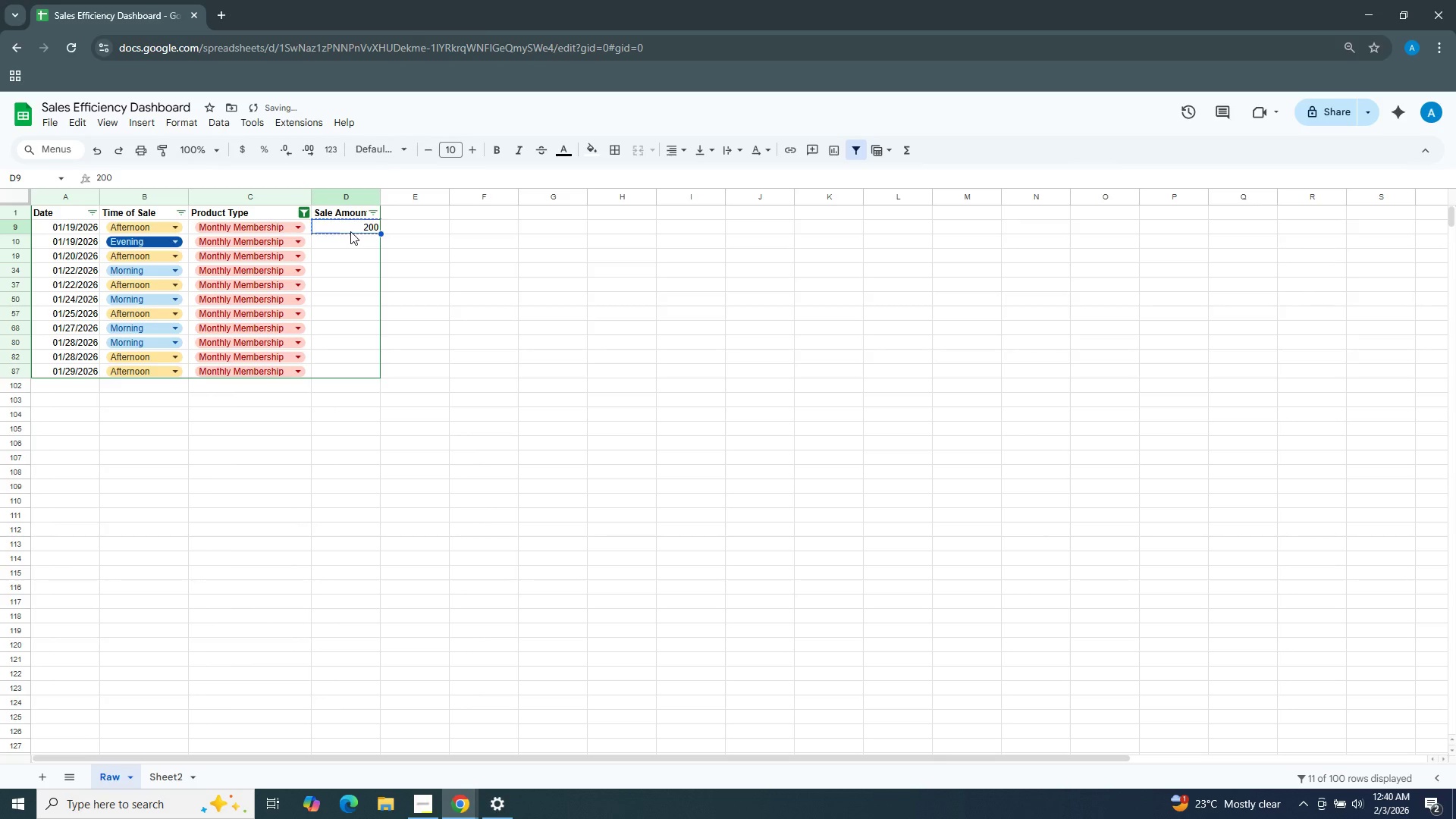 
key(Control+C)
 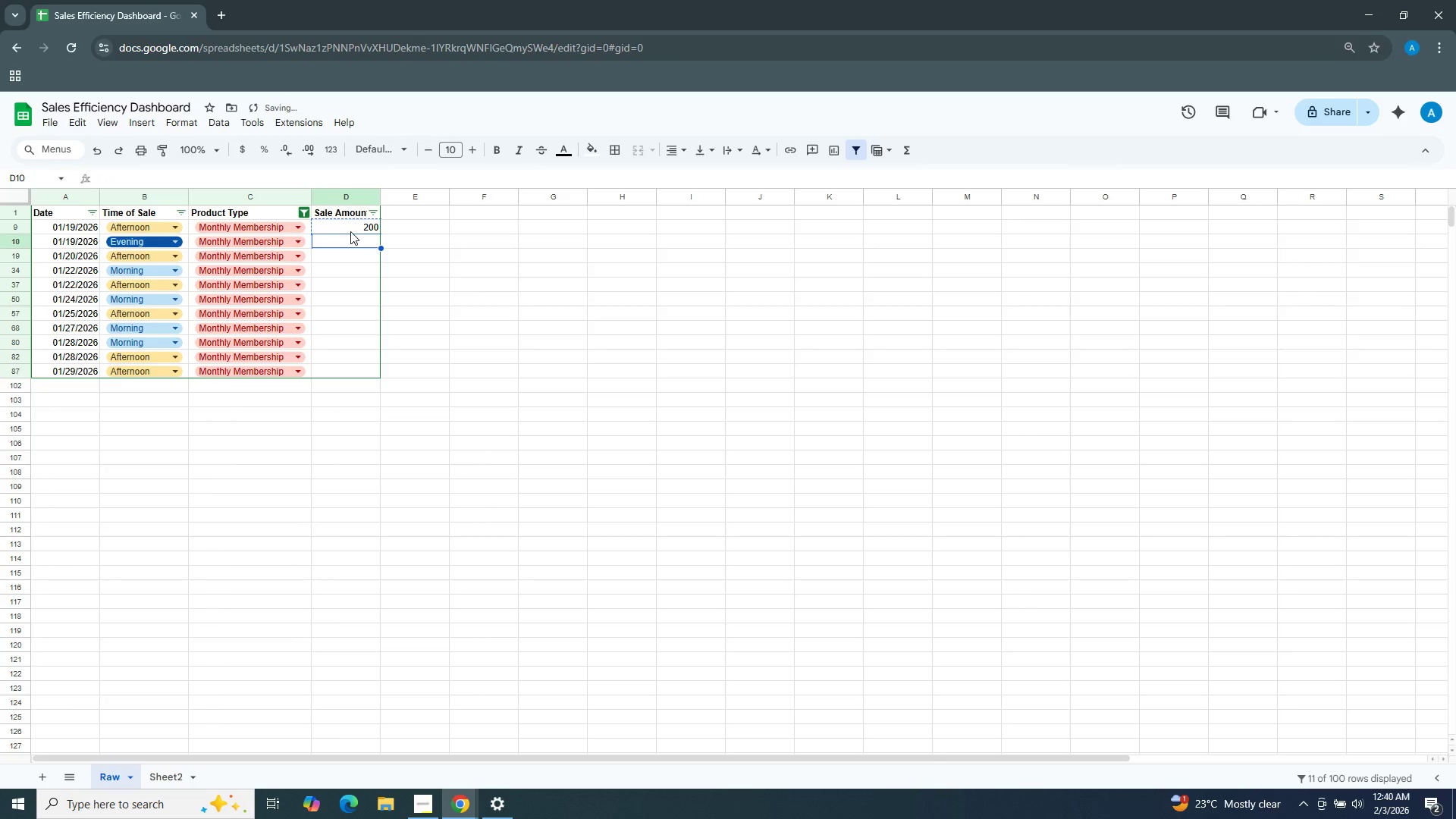 
key(ArrowDown)
 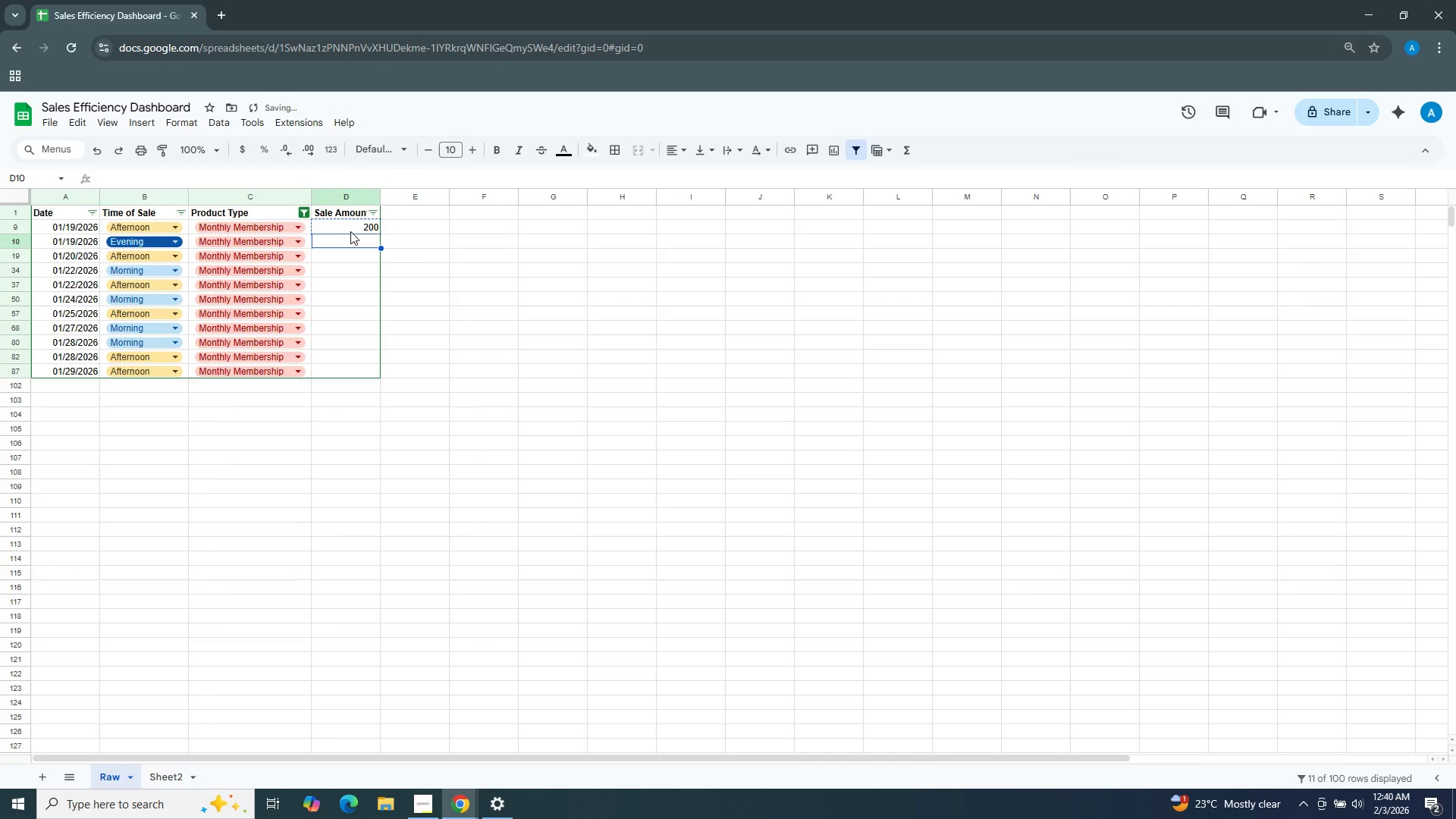 
key(Control+ControlLeft)
 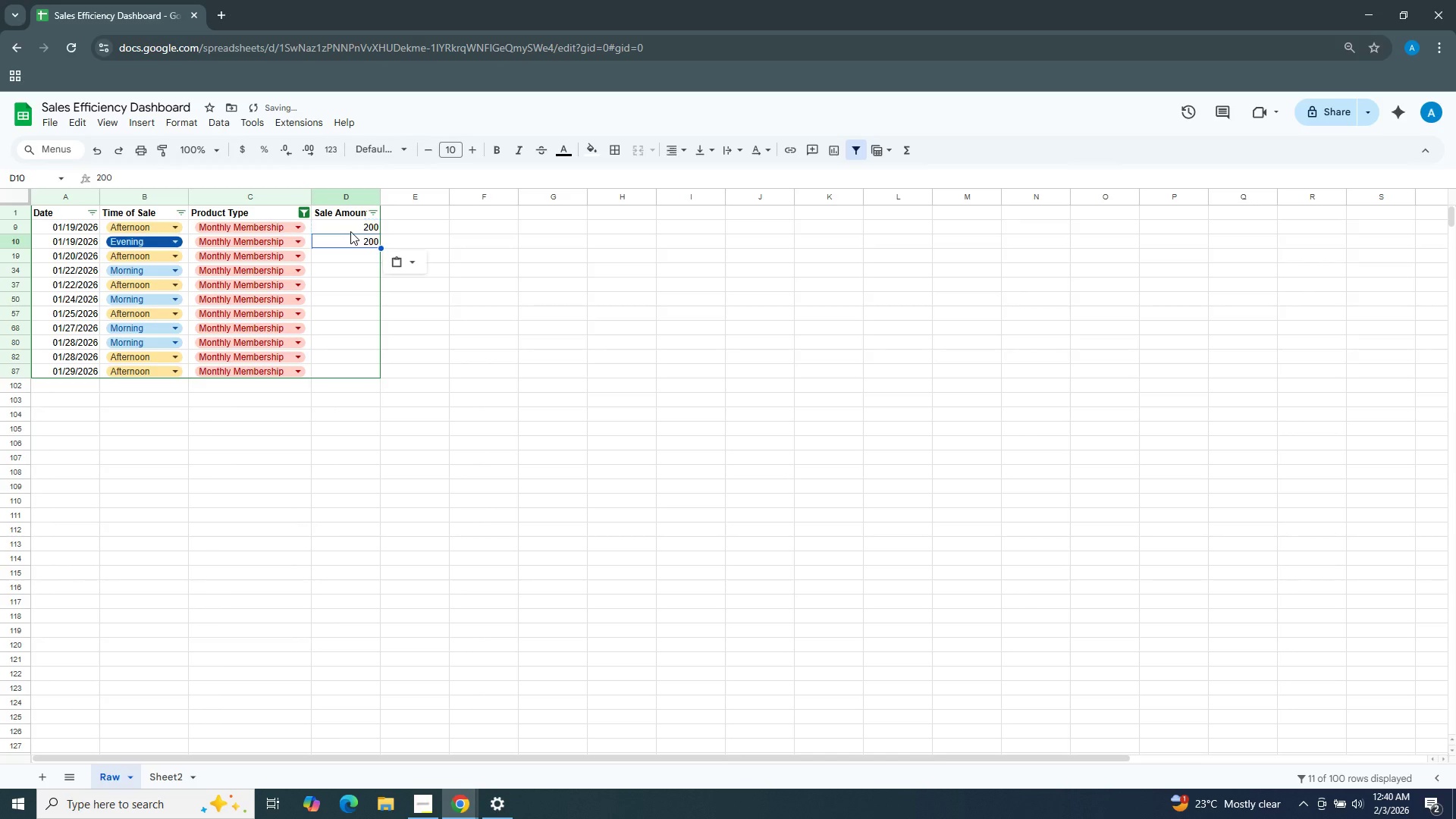 
key(Control+V)
 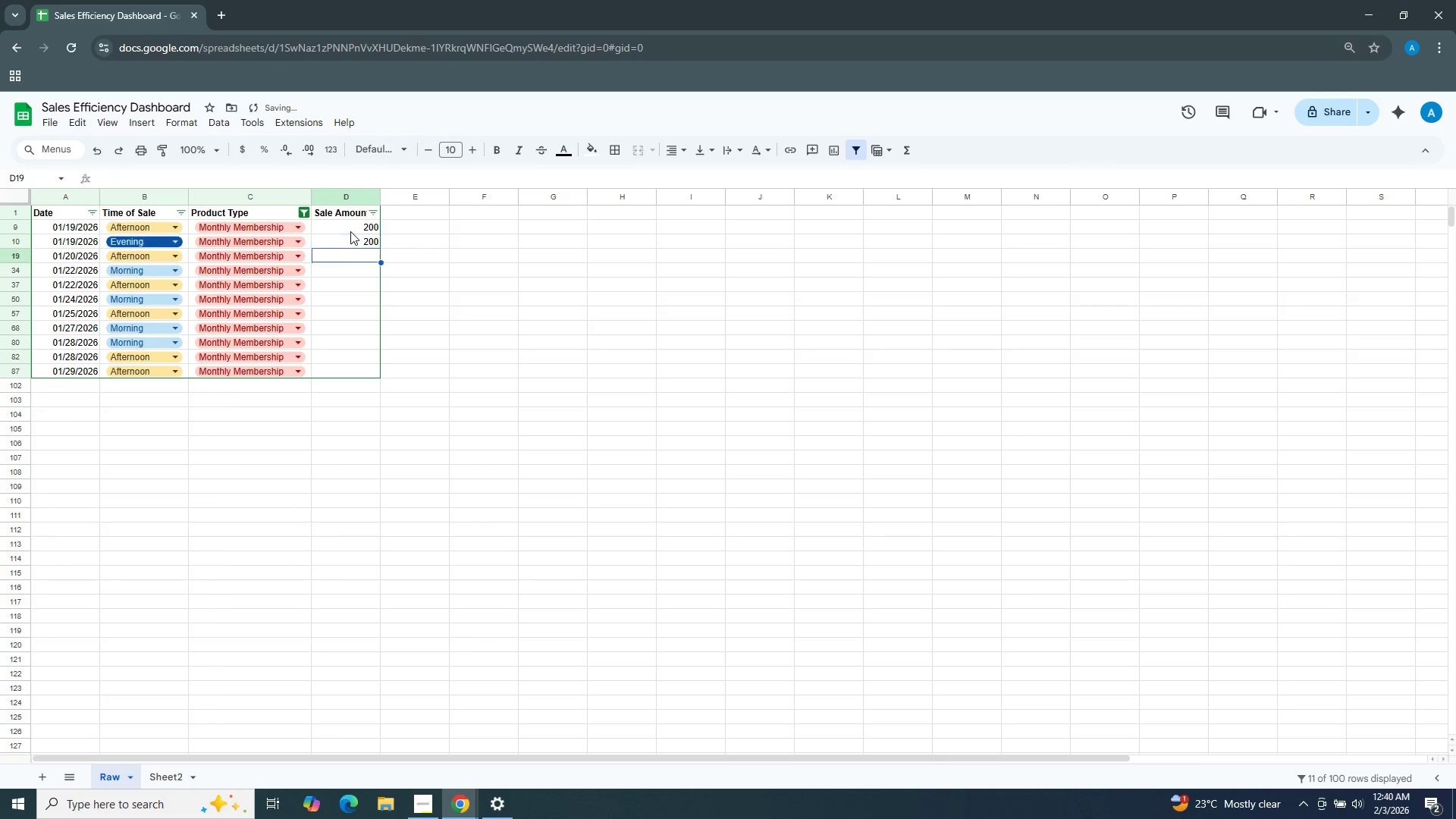 
key(ArrowDown)
 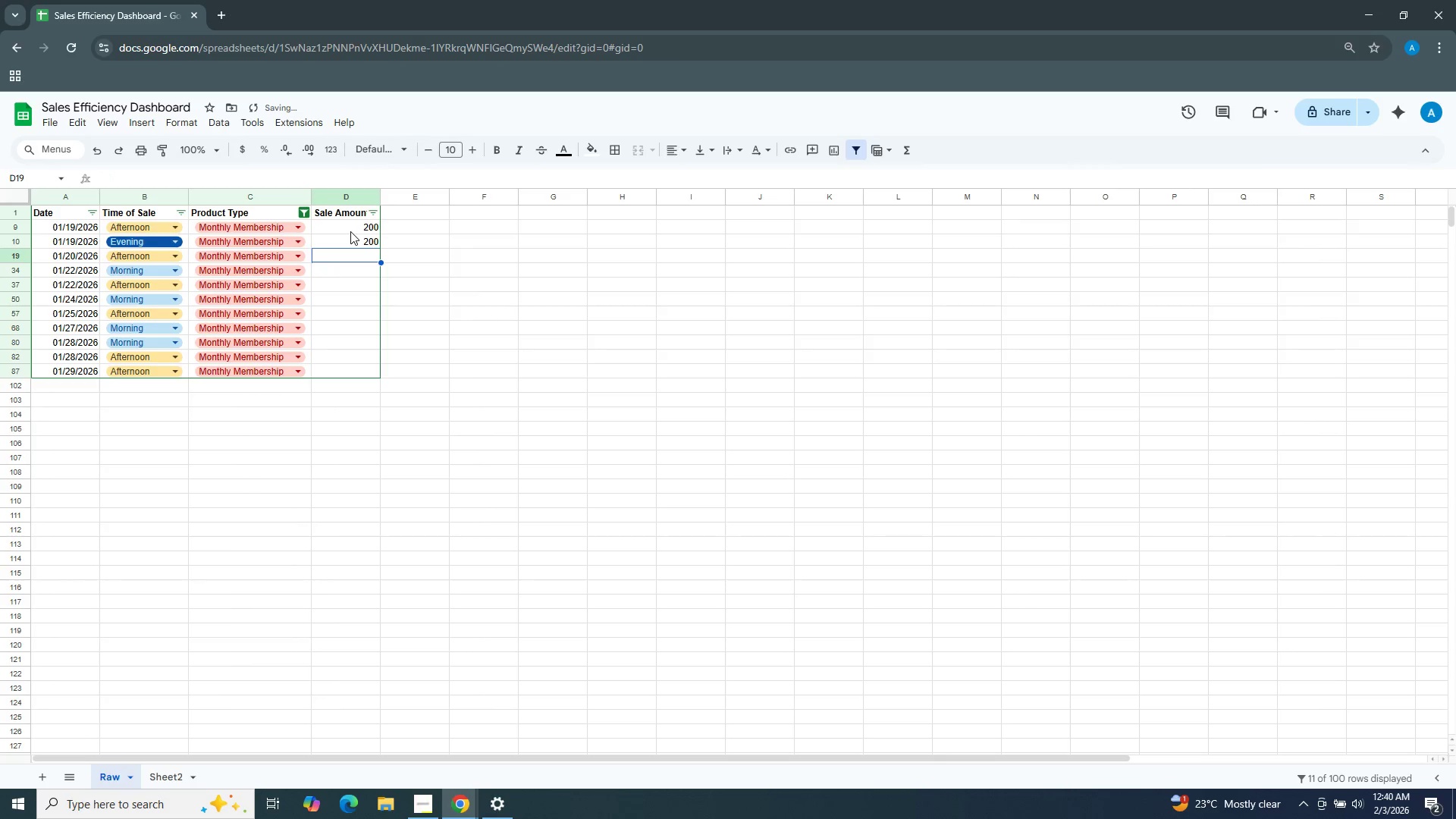 
key(Control+ControlLeft)
 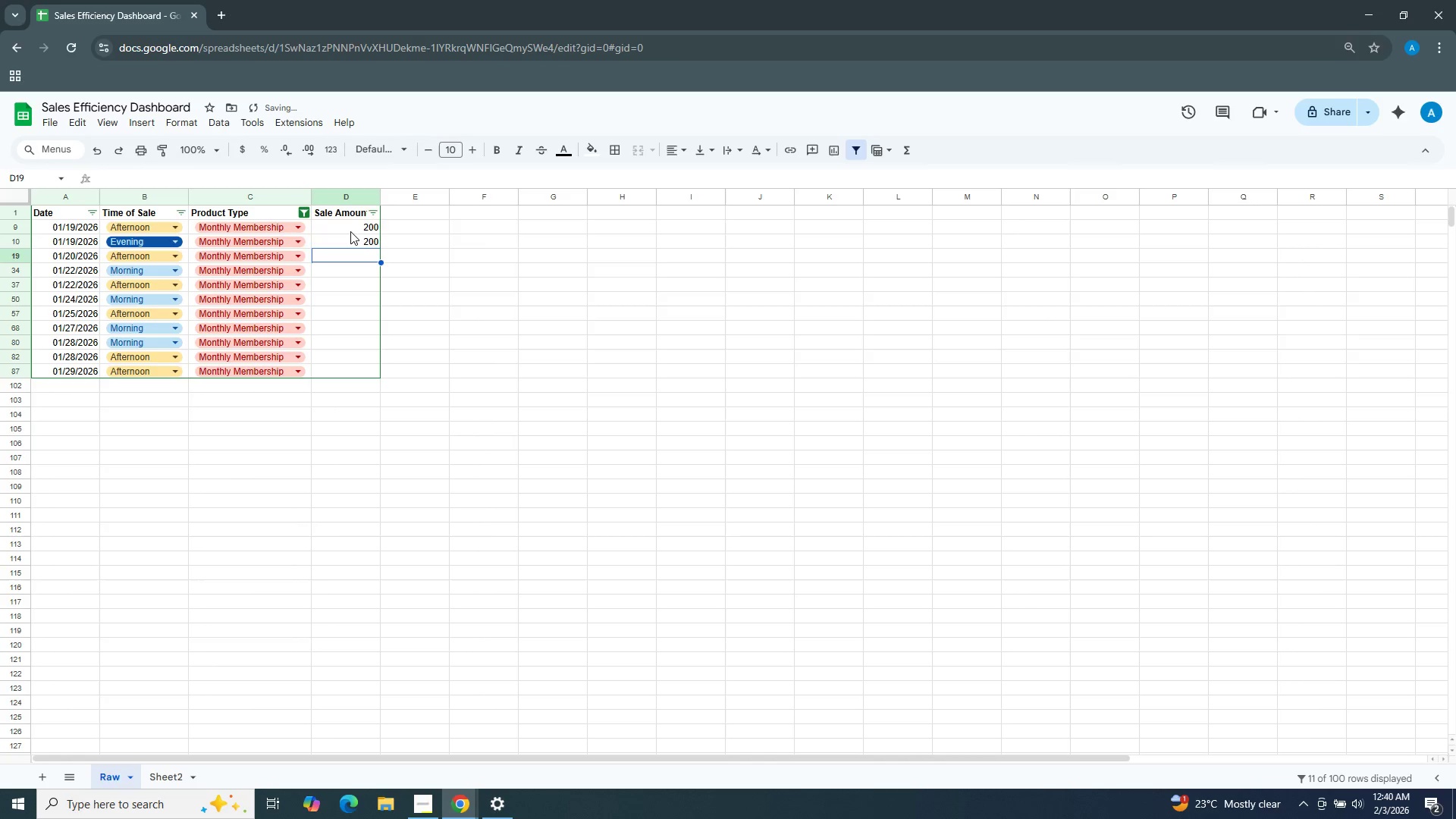 
key(Control+V)
 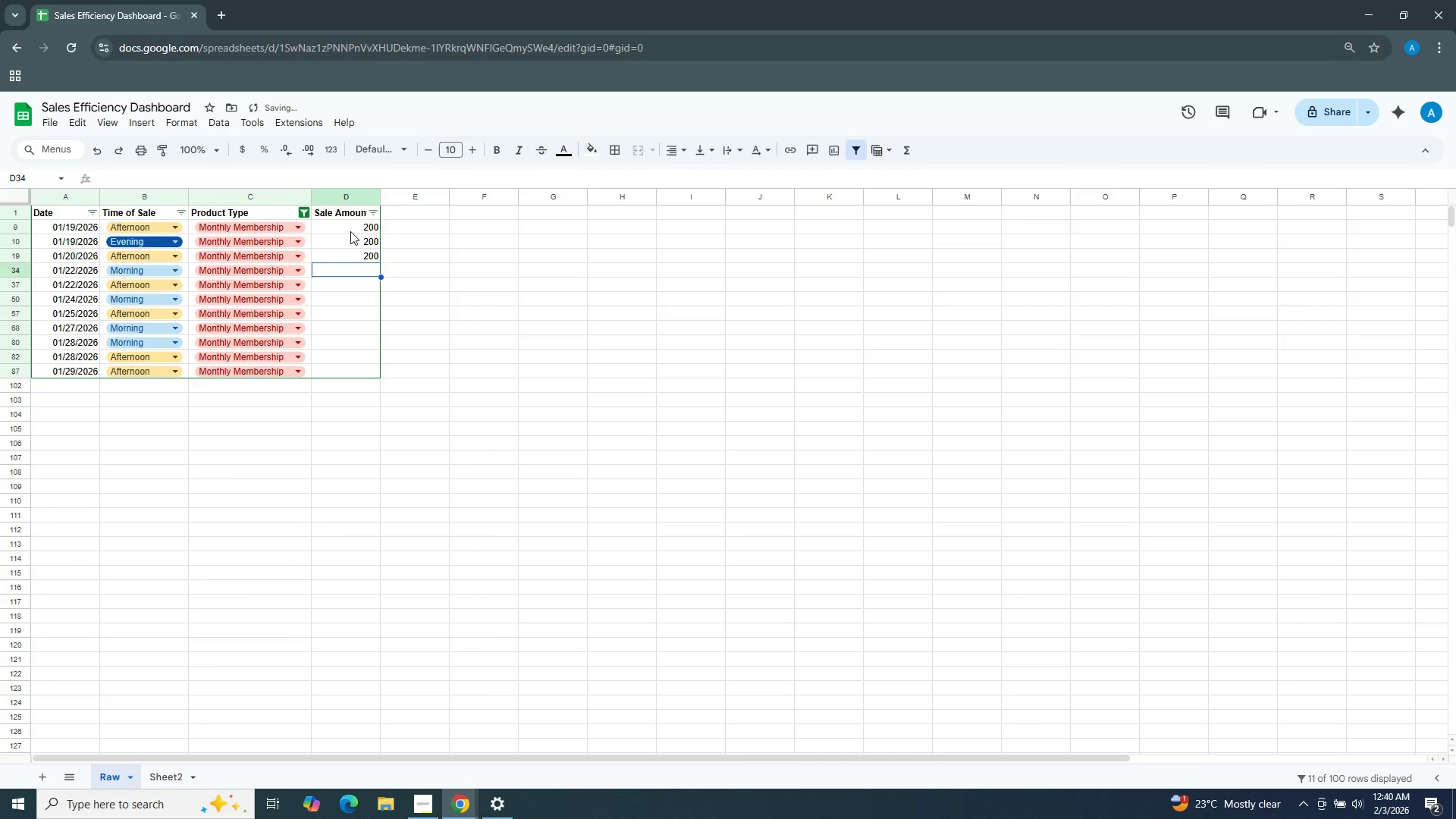 
key(ArrowDown)
 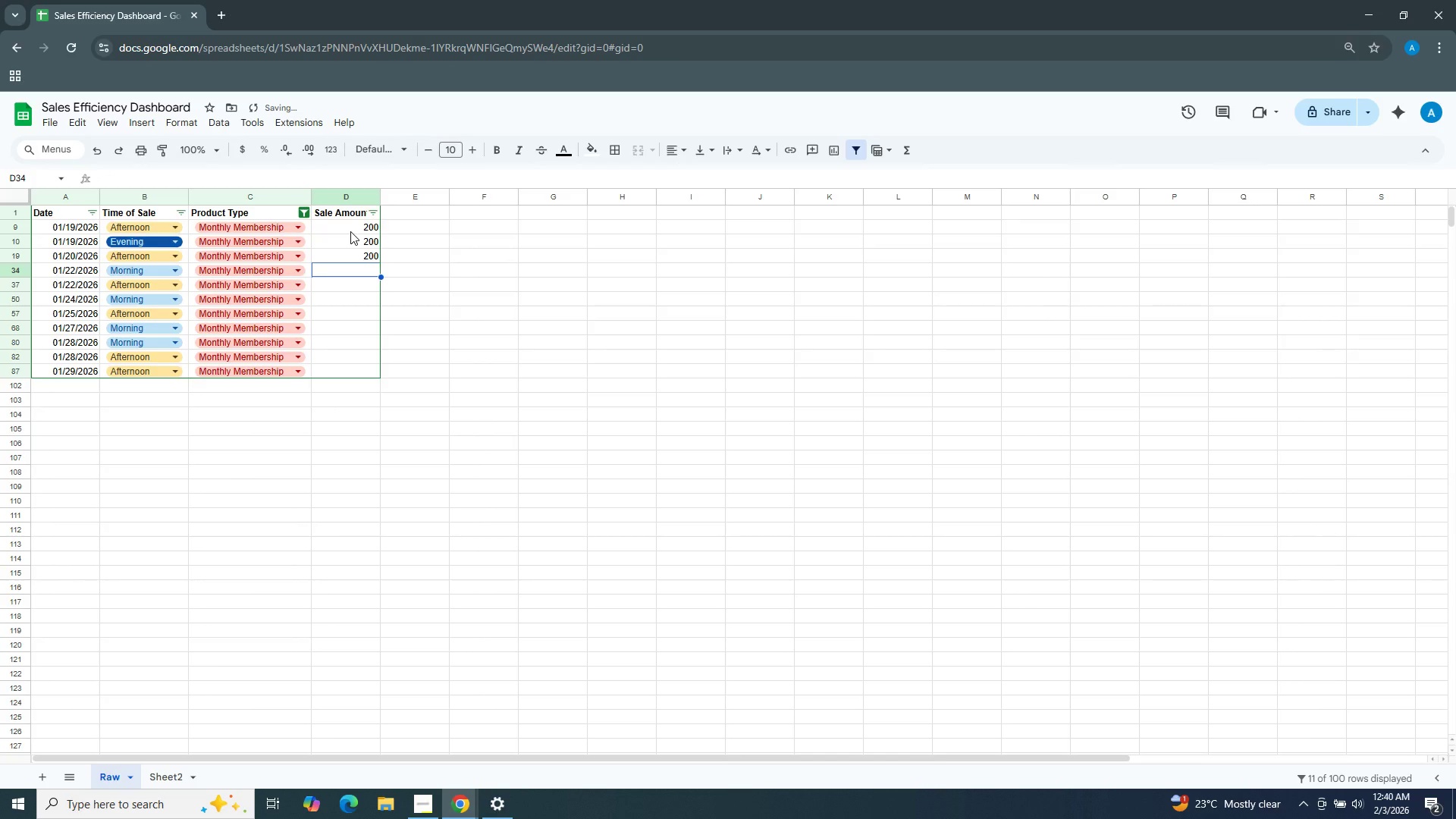 
key(Numpad1)
 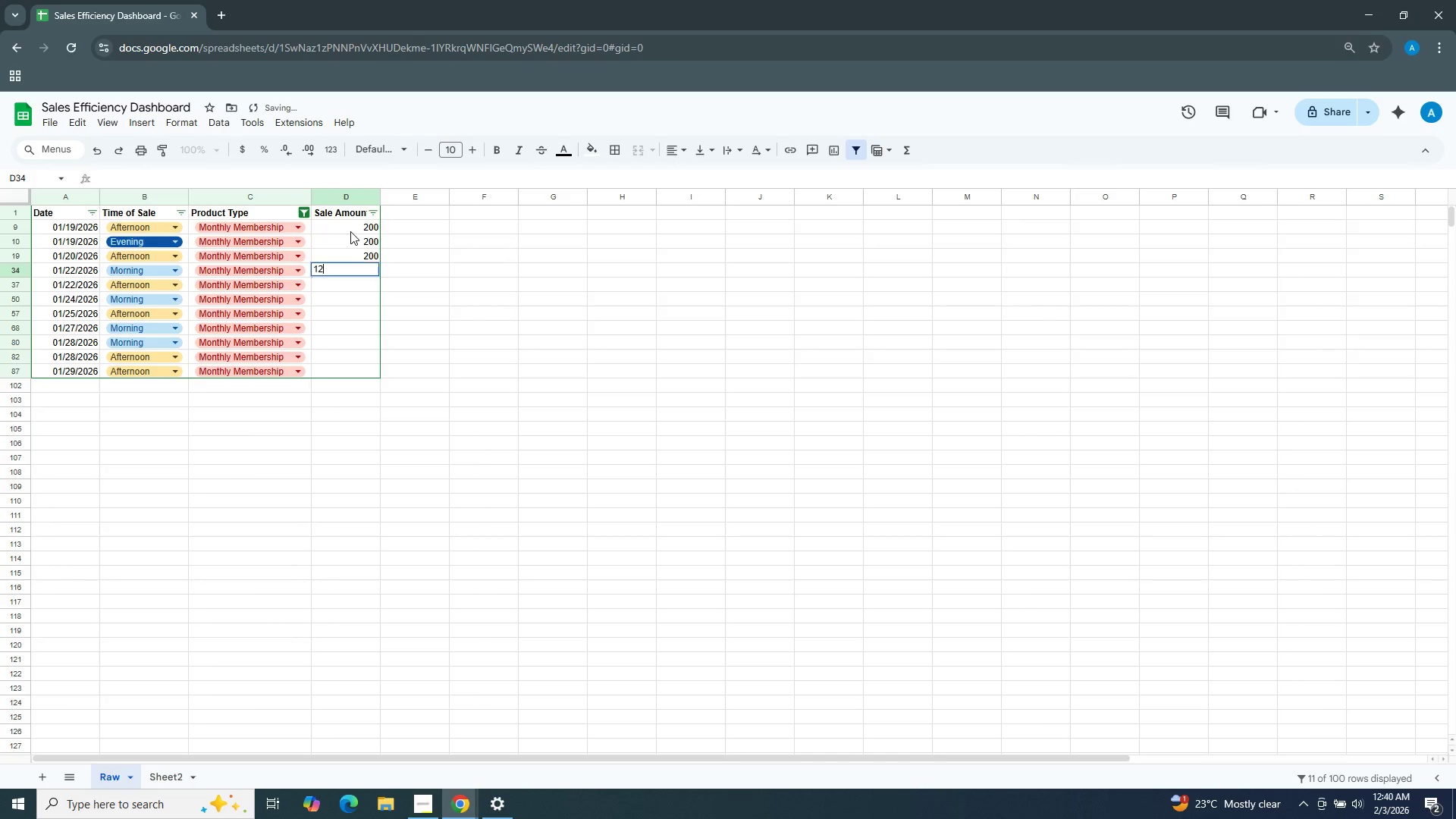 
key(Numpad2)
 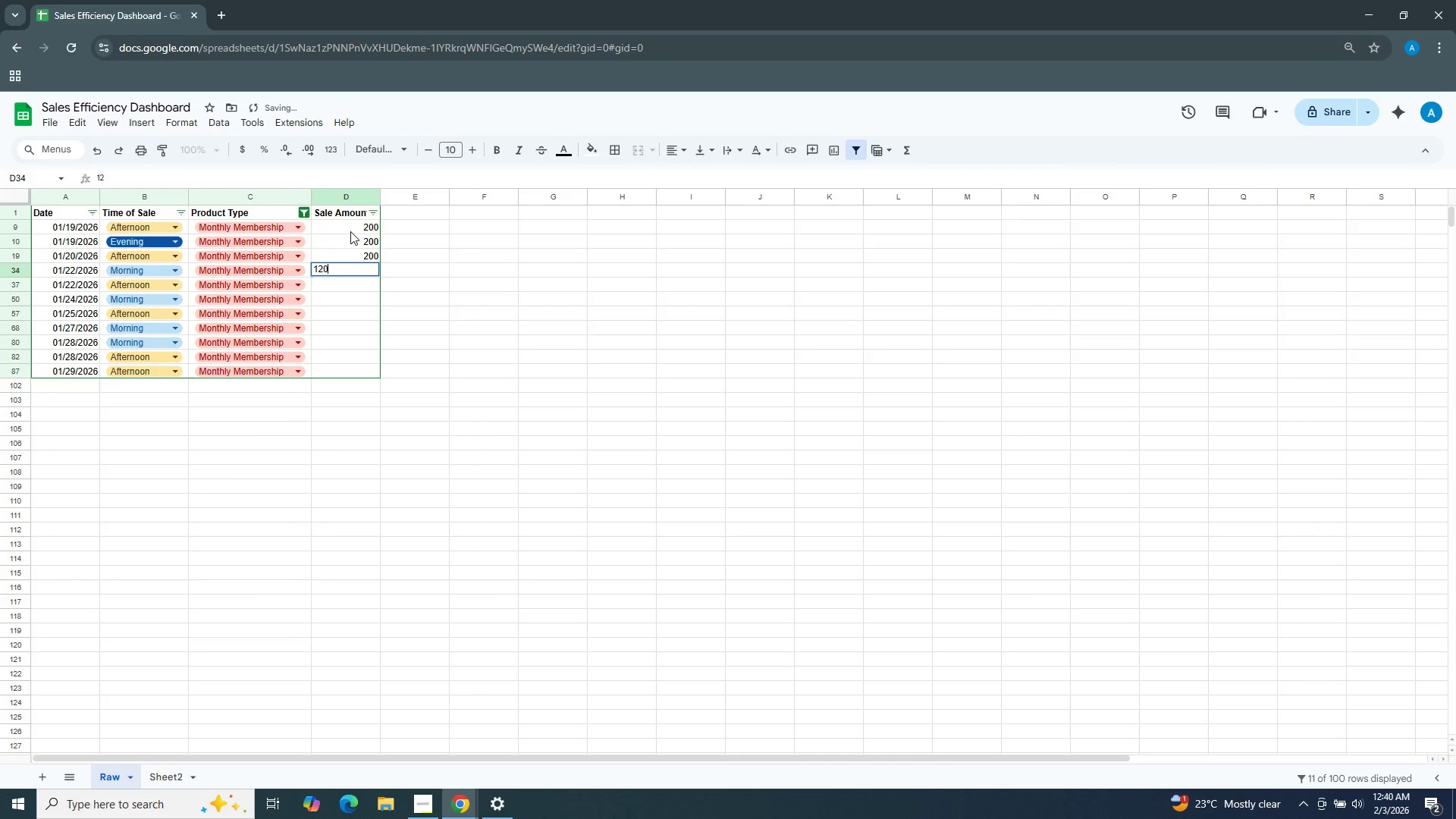 
key(Numpad0)
 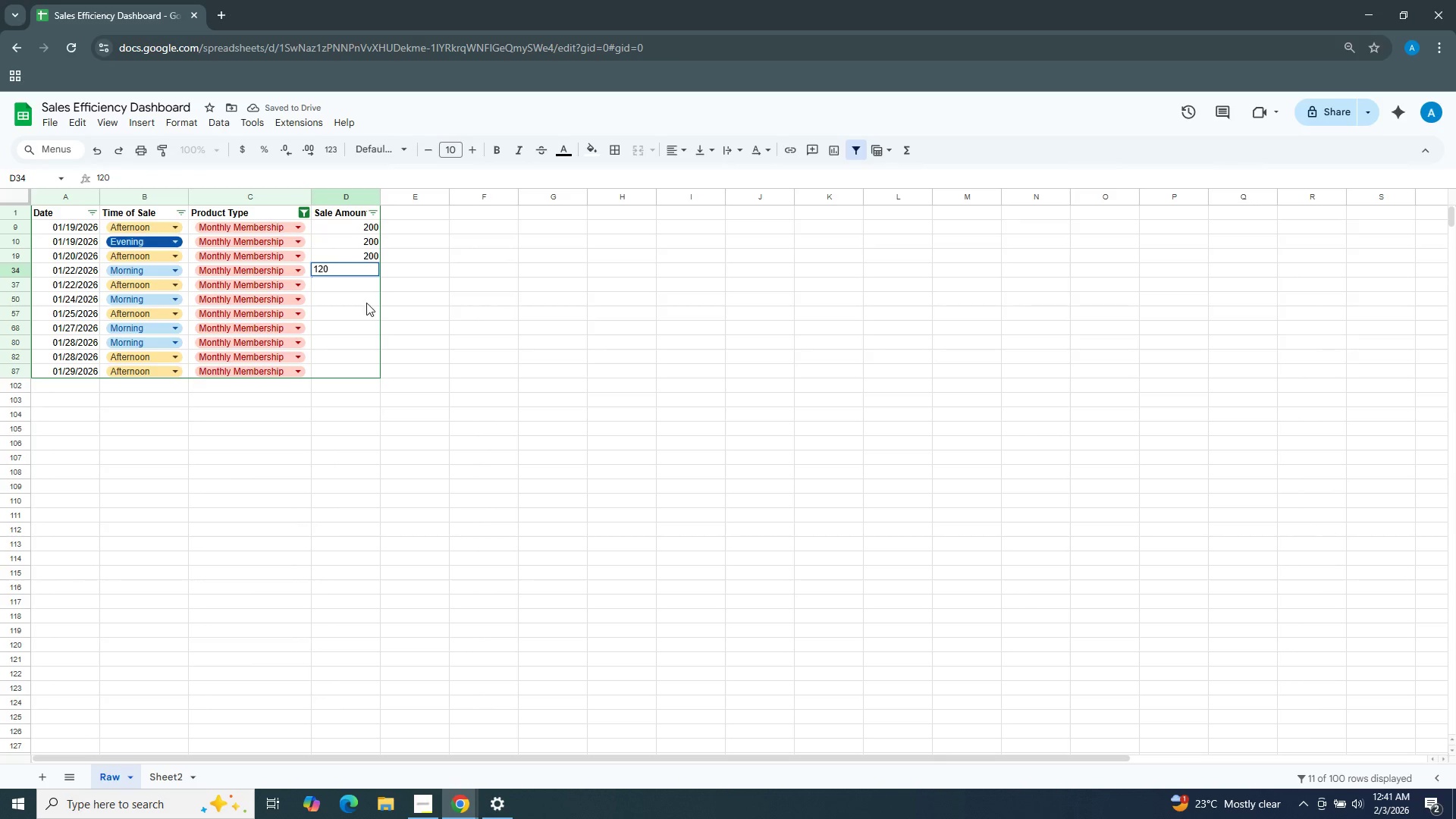 
left_click([366, 303])
 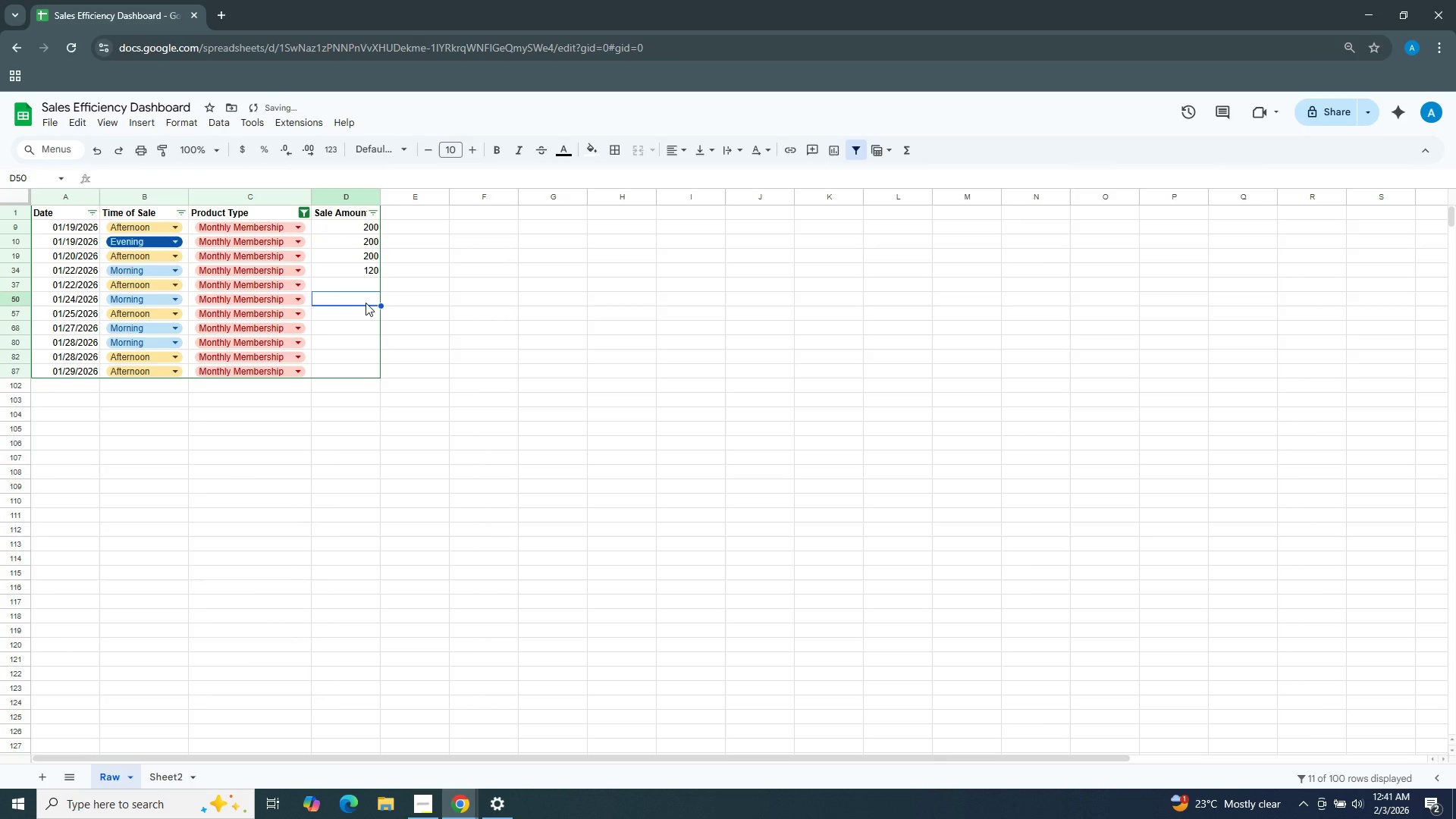 
key(Control+ControlLeft)
 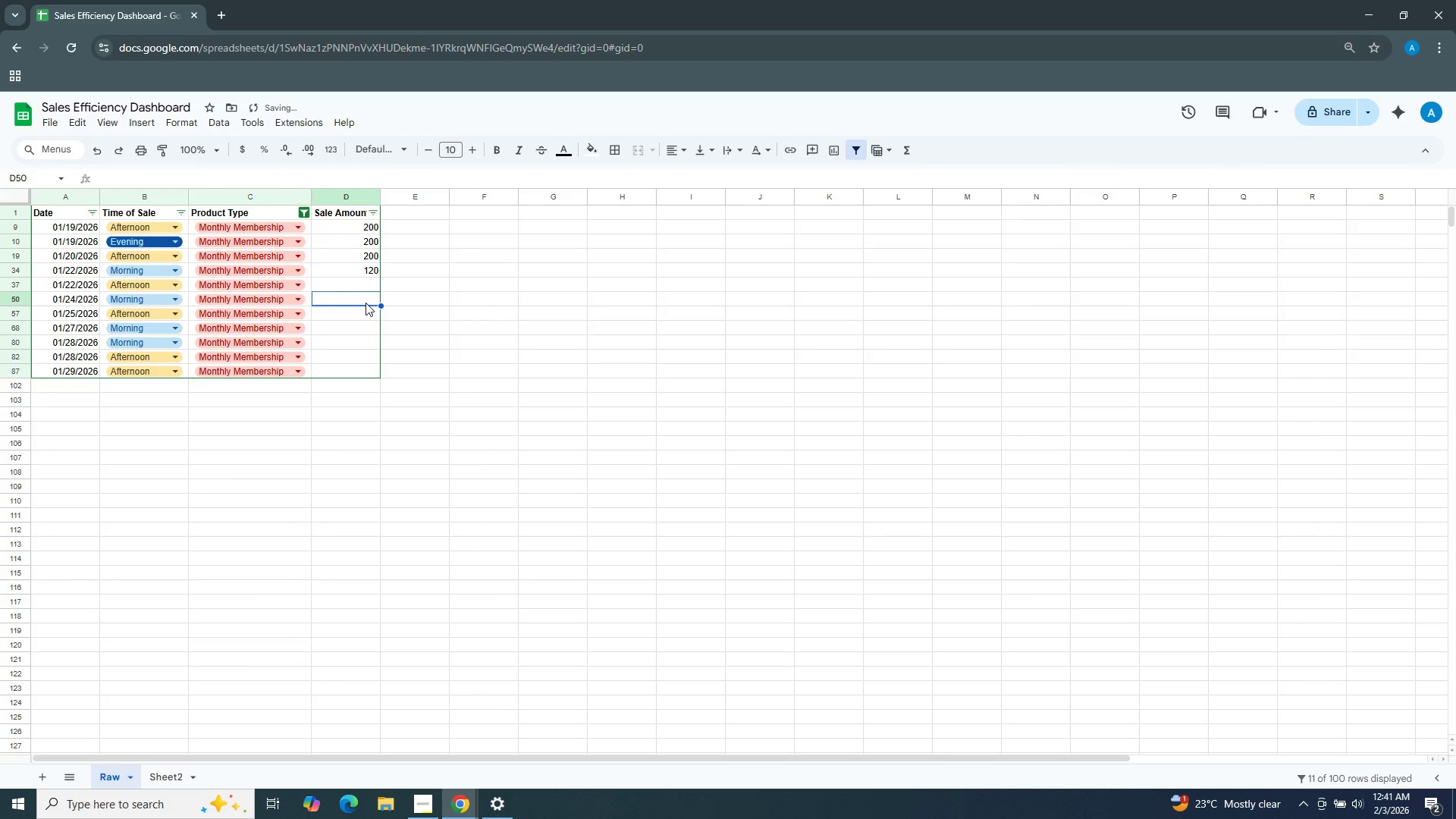 
key(Numpad1)
 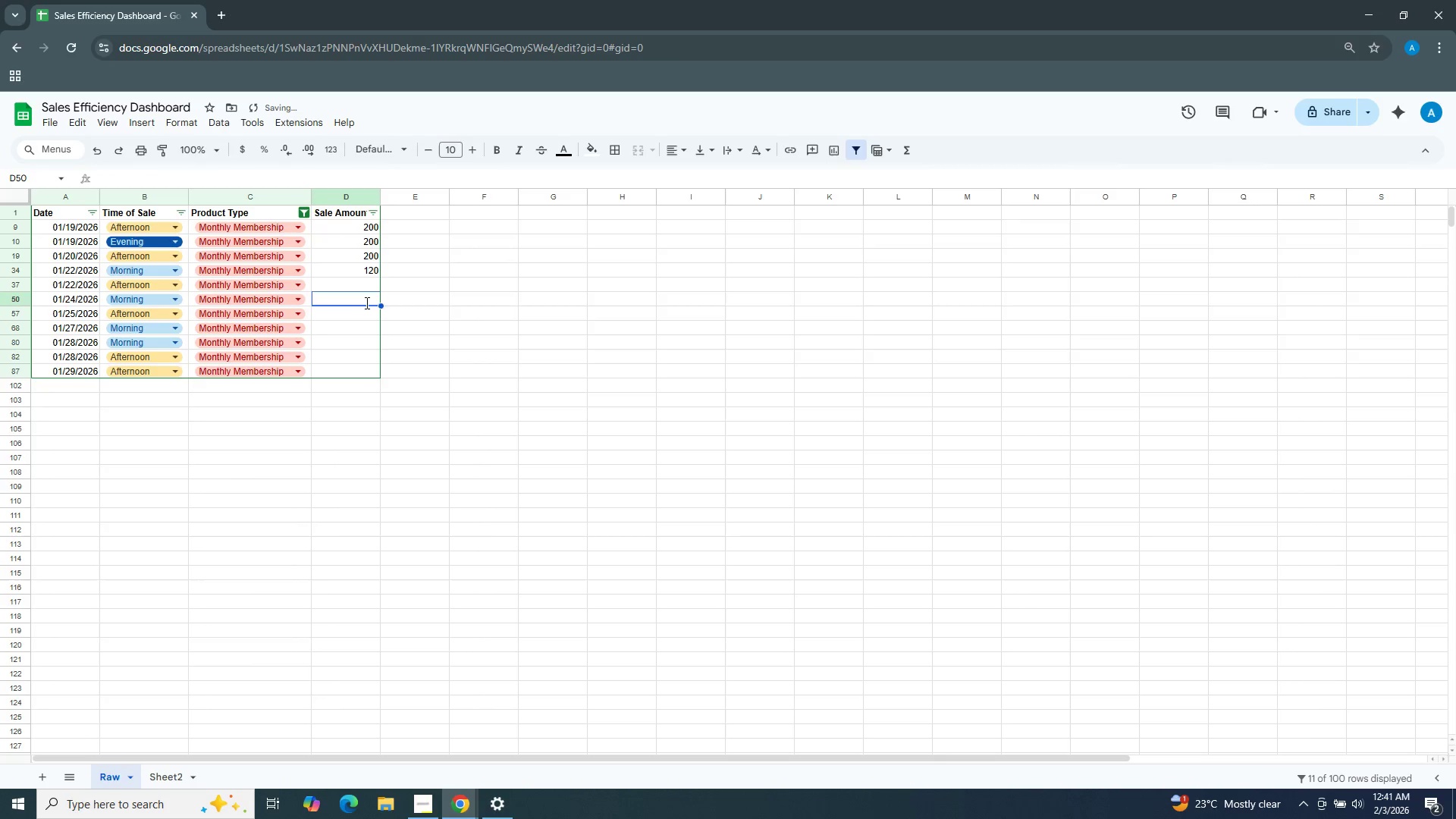 
key(Numpad2)
 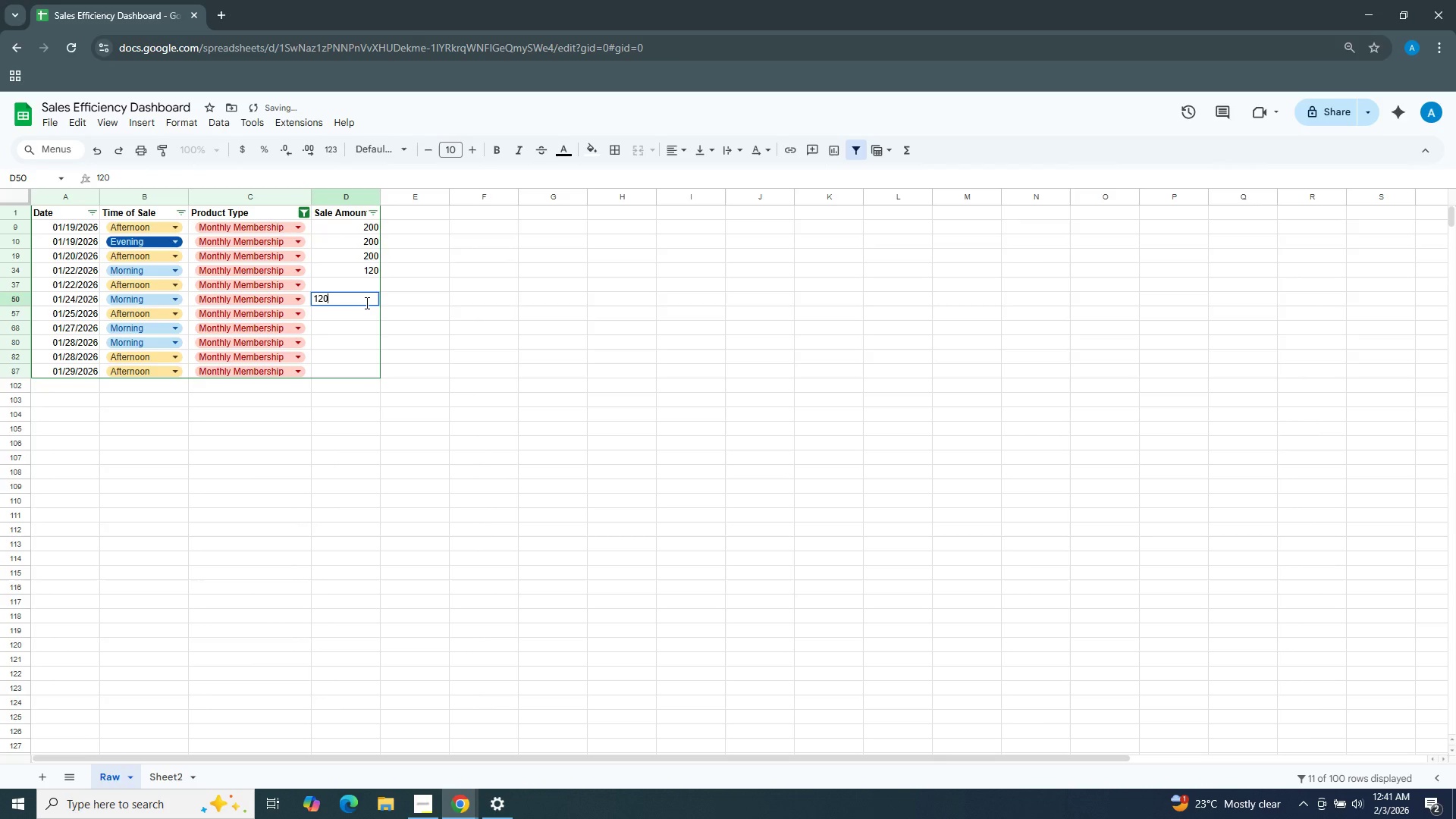 
key(Numpad0)
 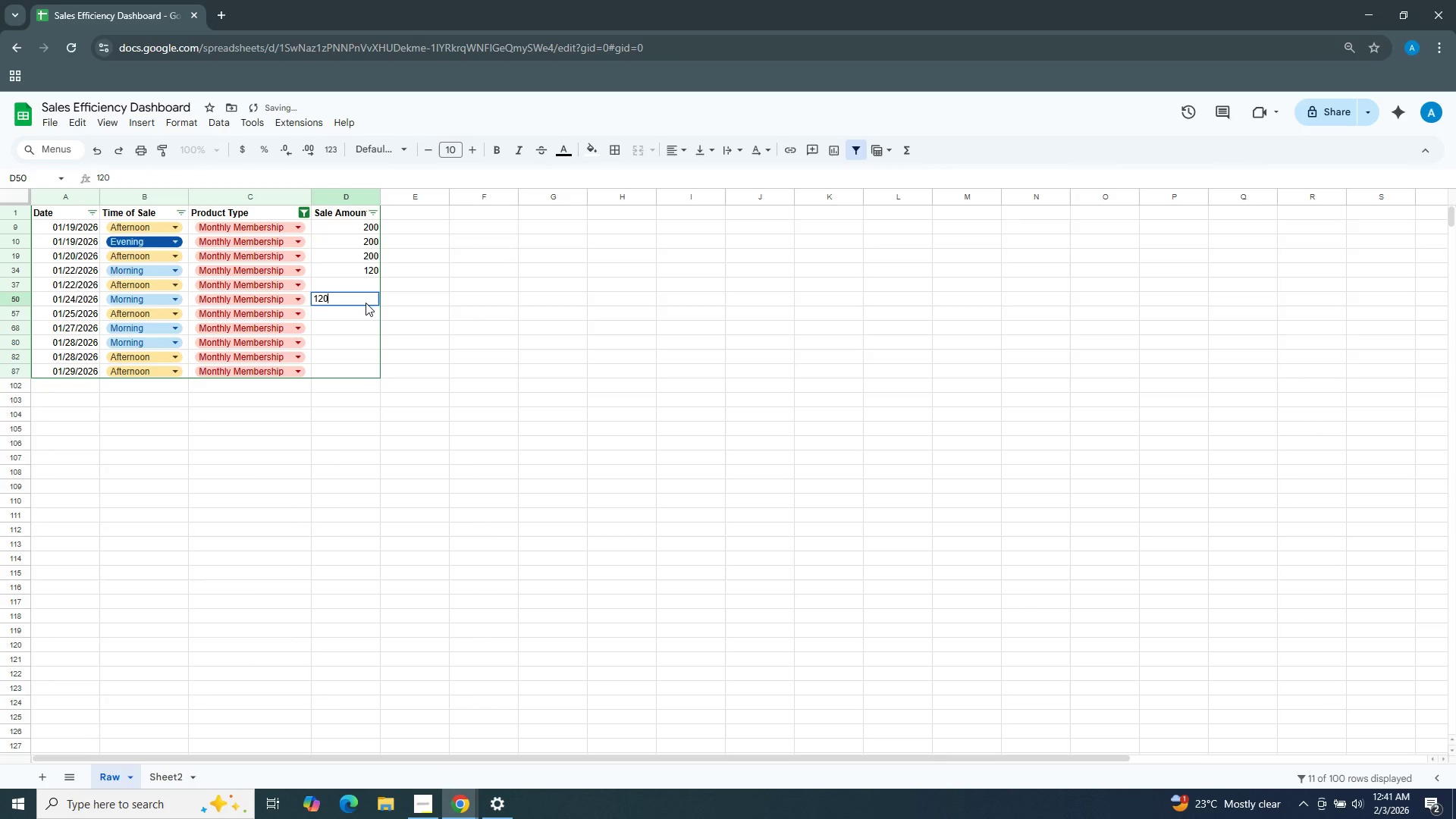 
key(NumpadEnter)
 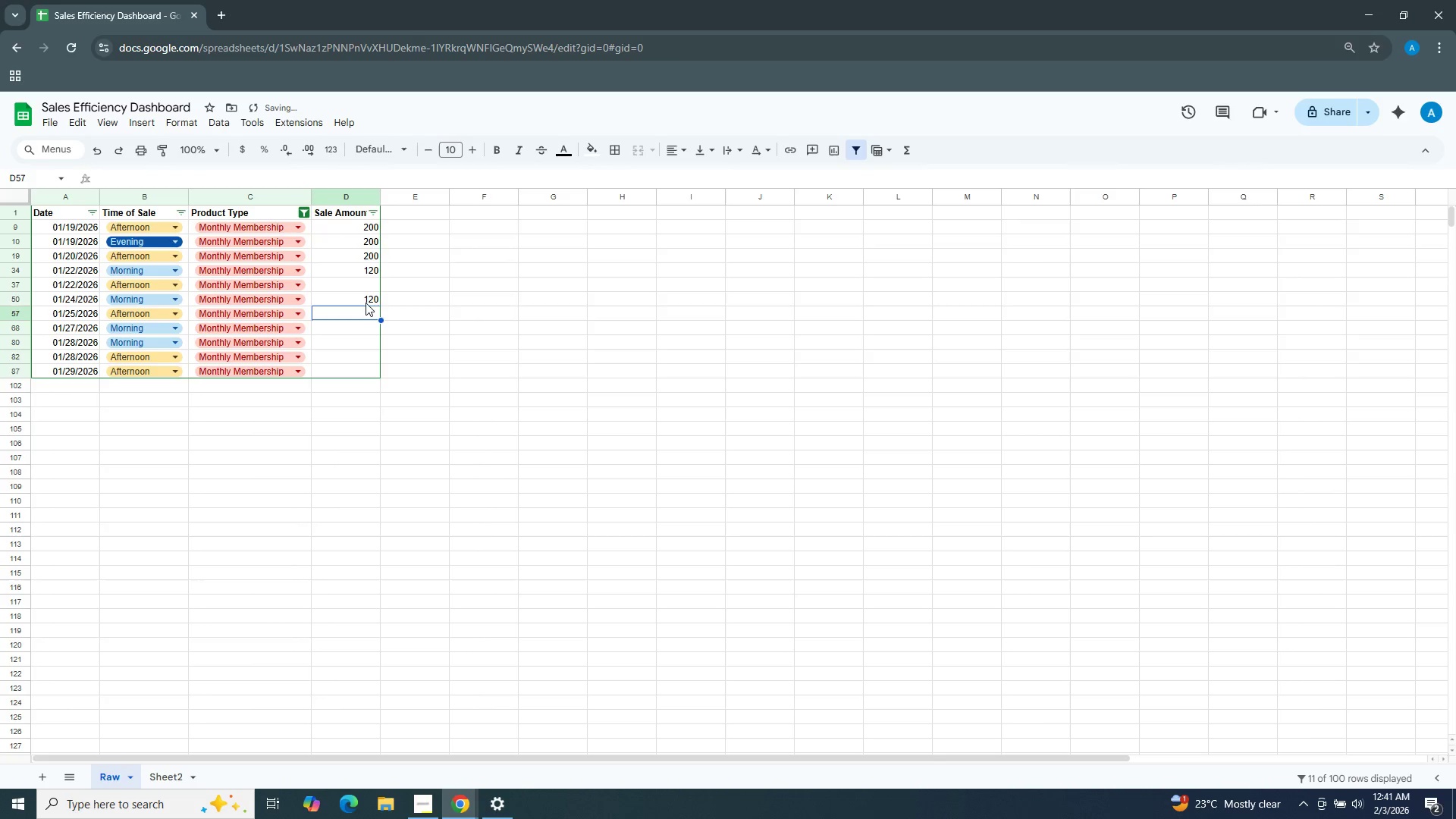 
left_click([366, 303])
 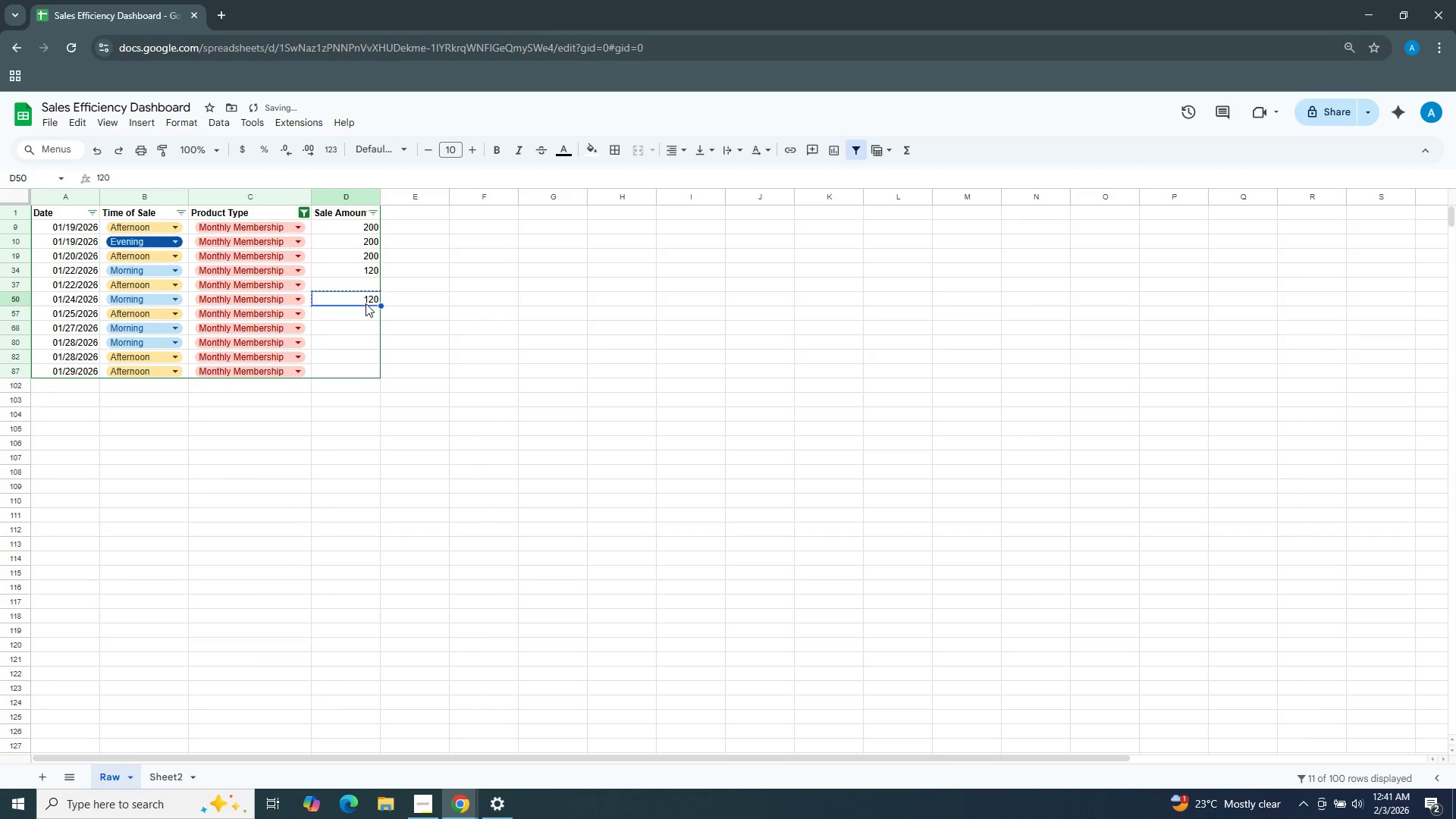 
key(Control+ControlLeft)
 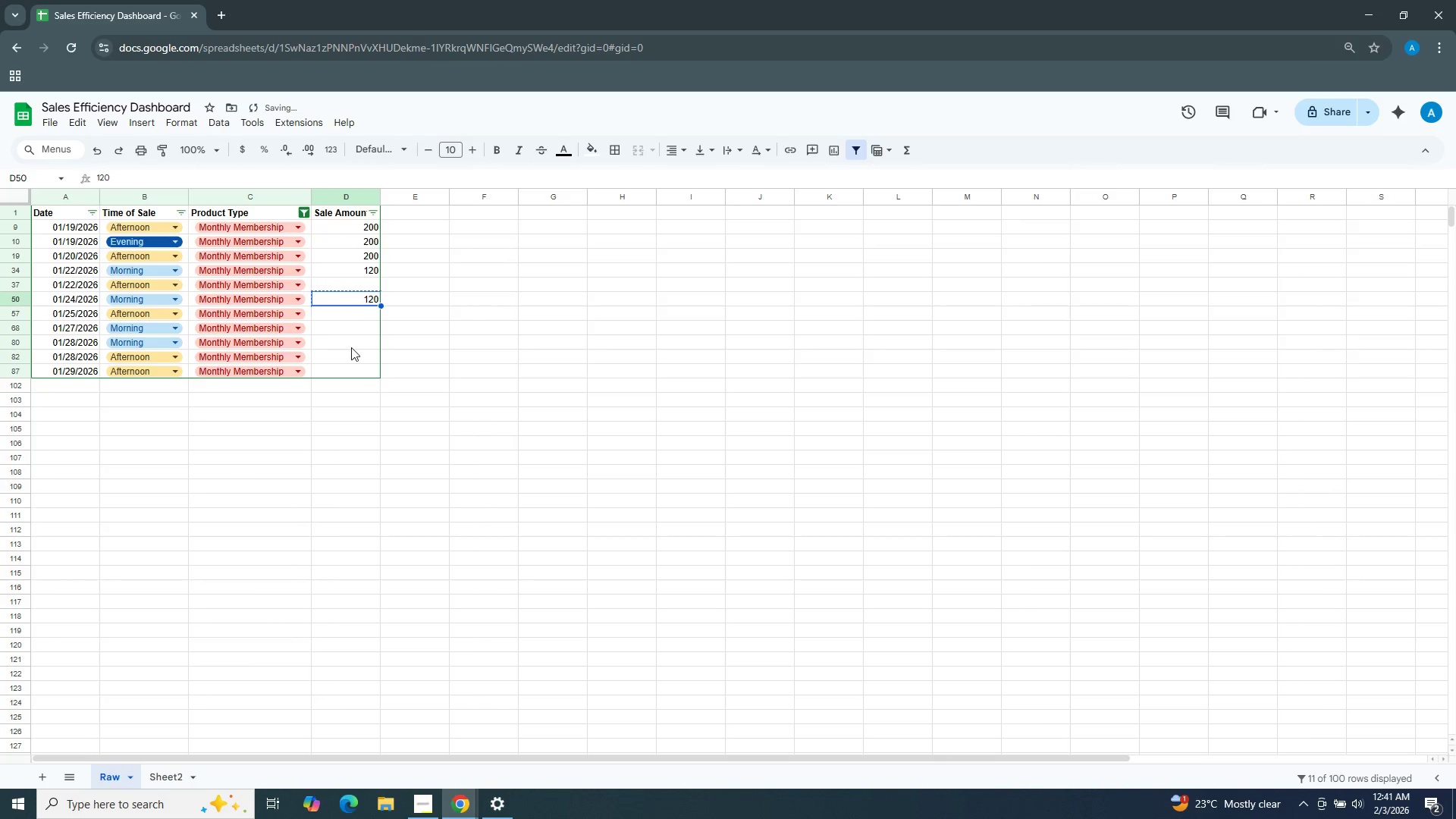 
key(Control+C)
 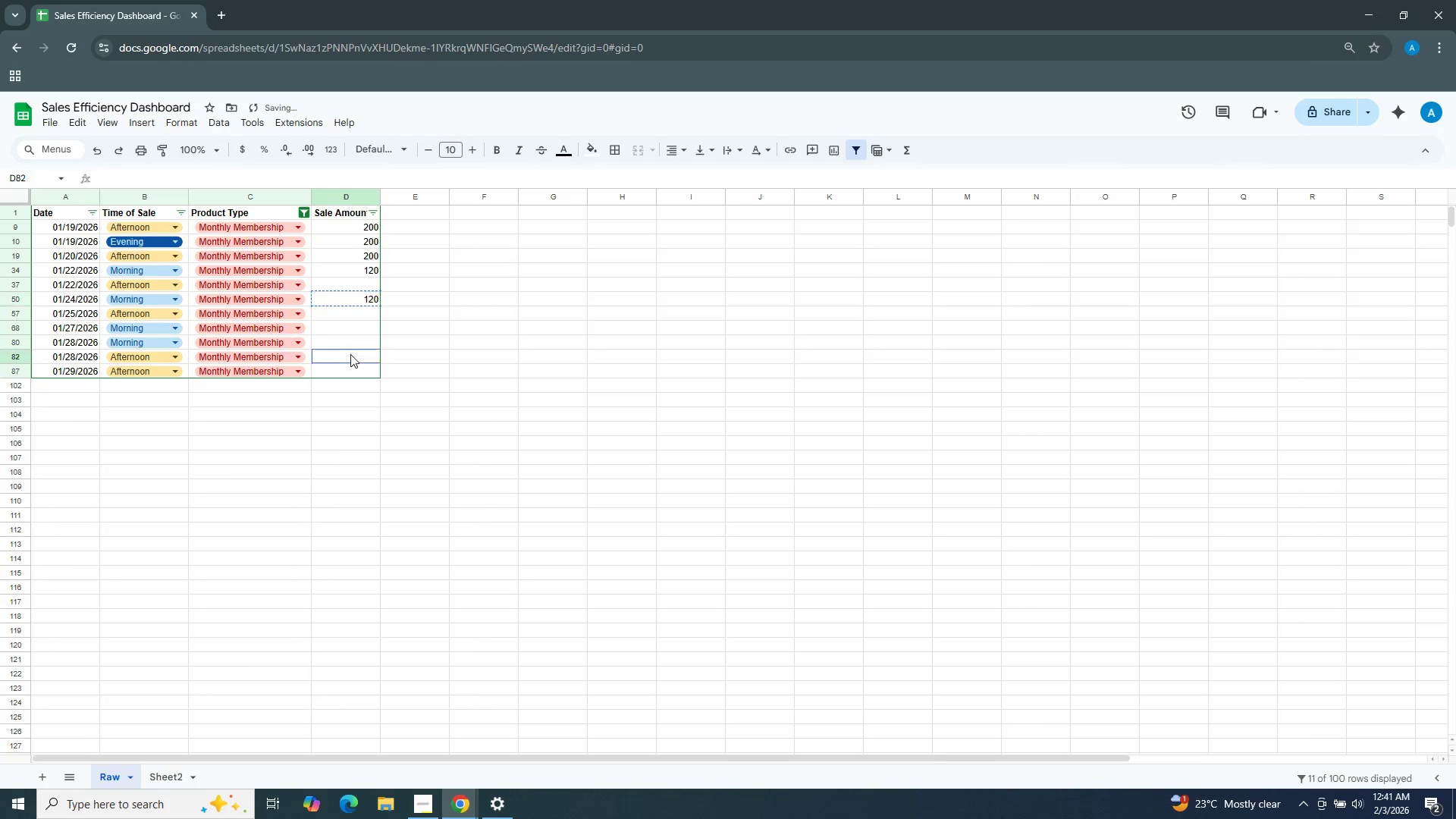 
left_click([350, 354])
 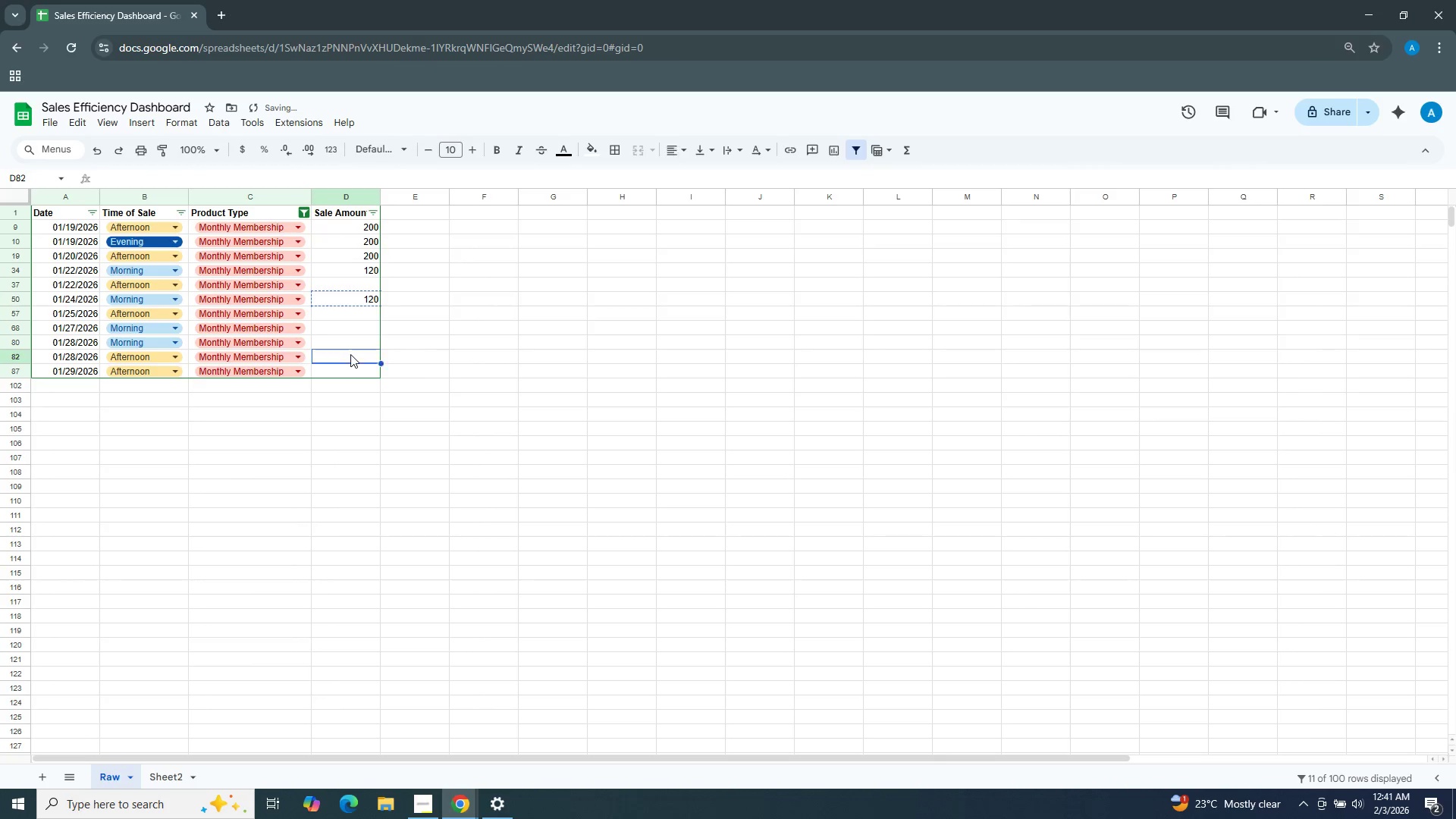 
key(Control+ControlLeft)
 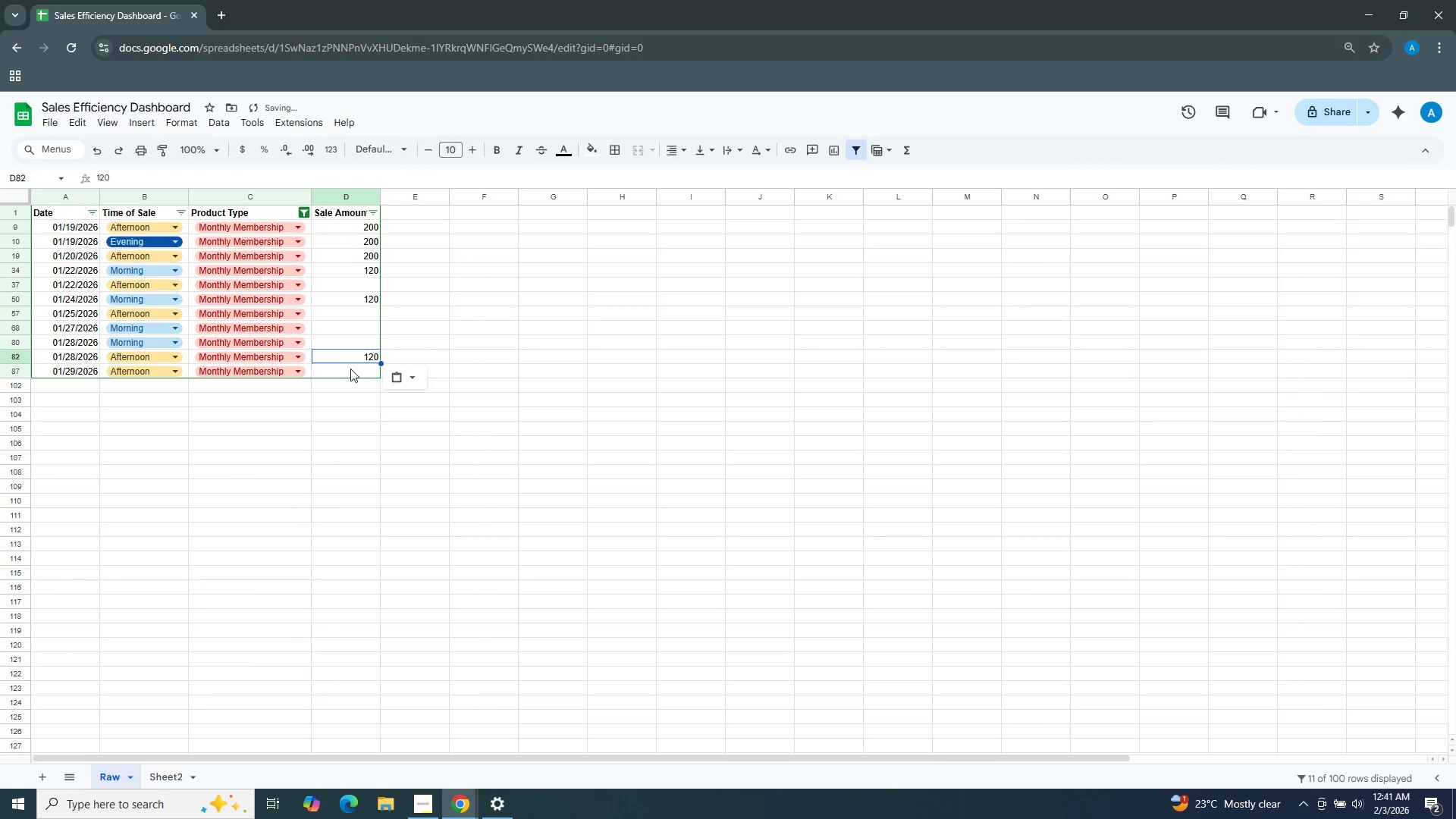 
key(Control+V)
 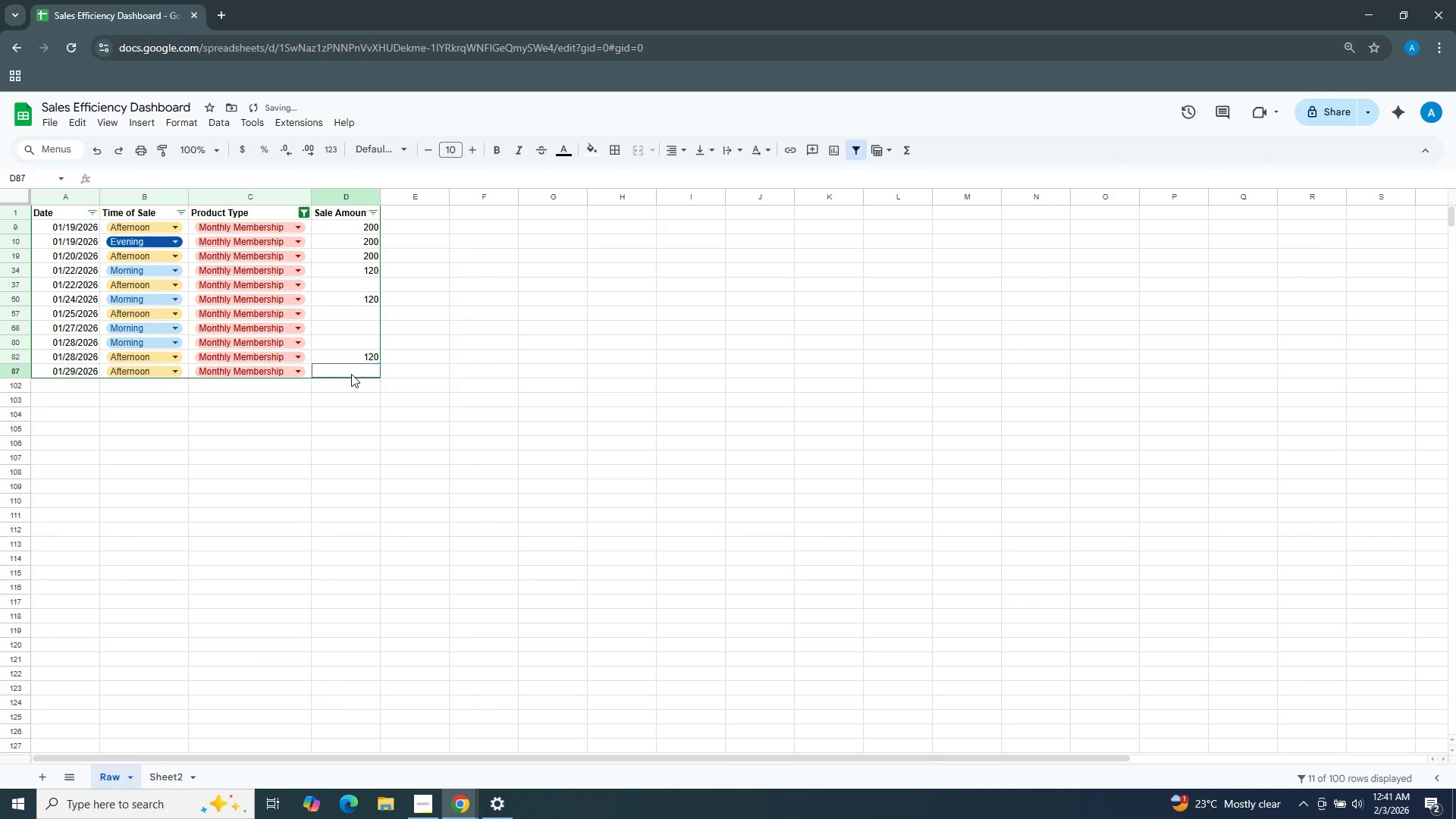 
left_click([351, 374])
 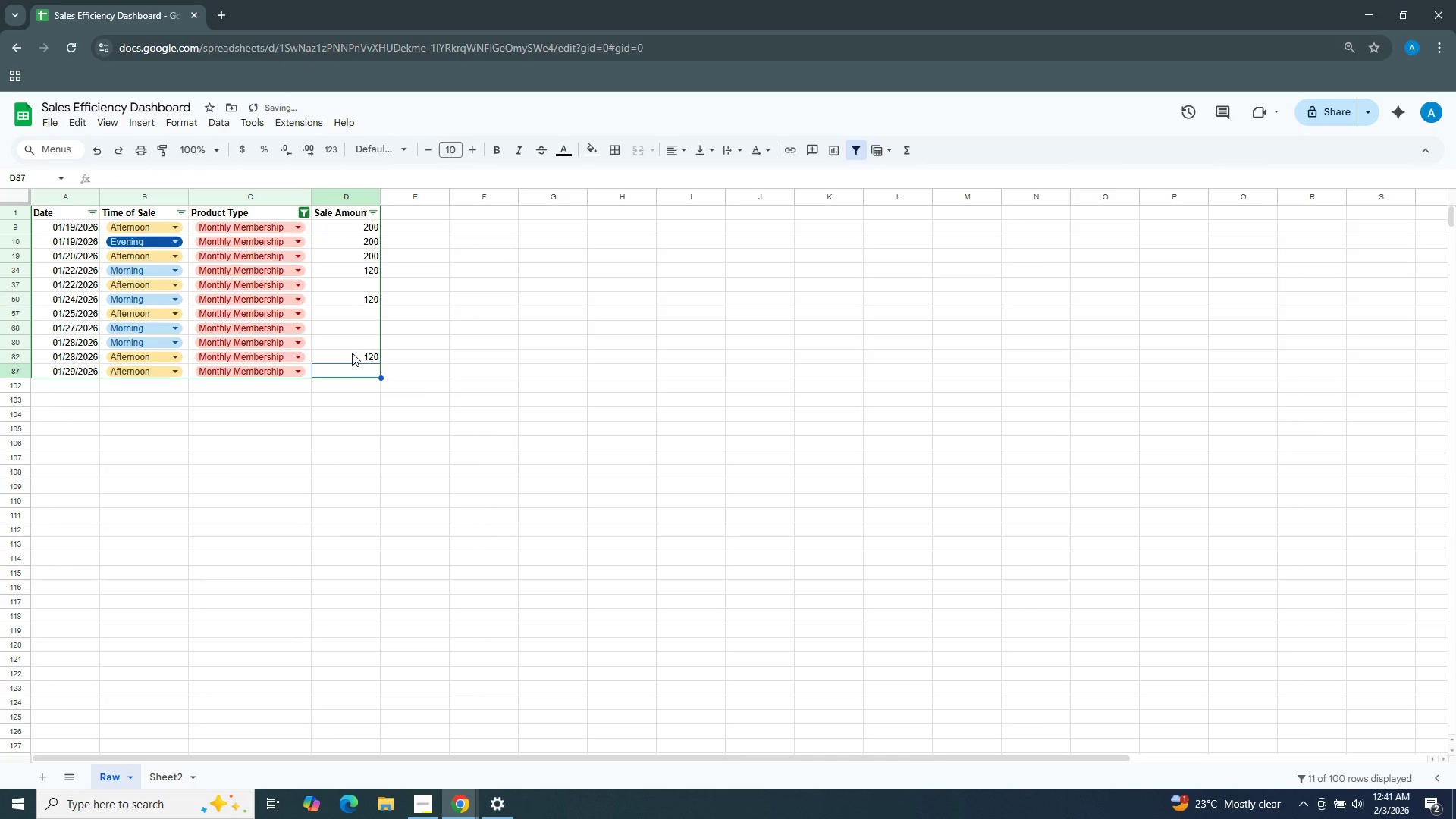 
key(Control+ControlLeft)
 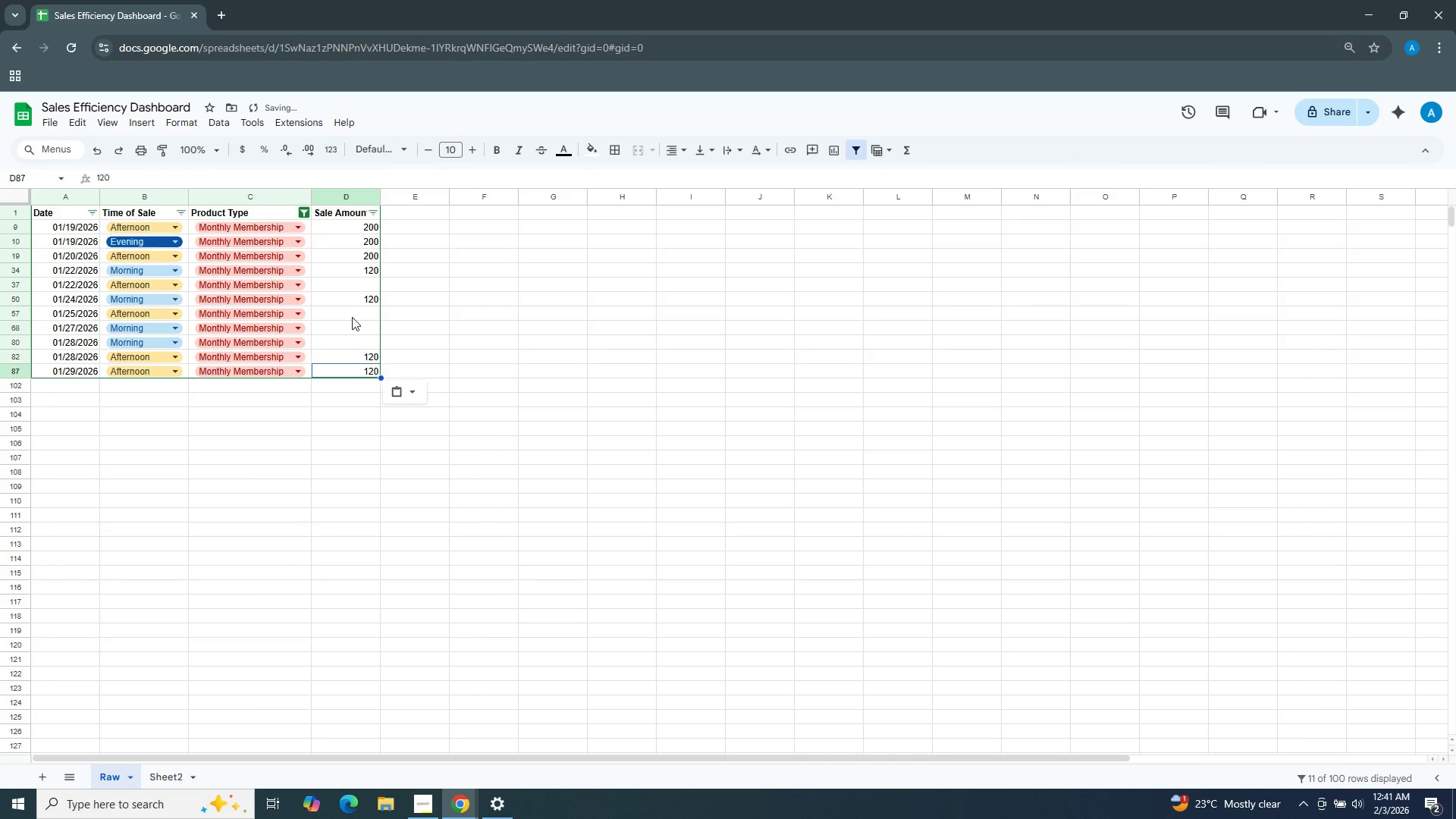 
key(Control+V)
 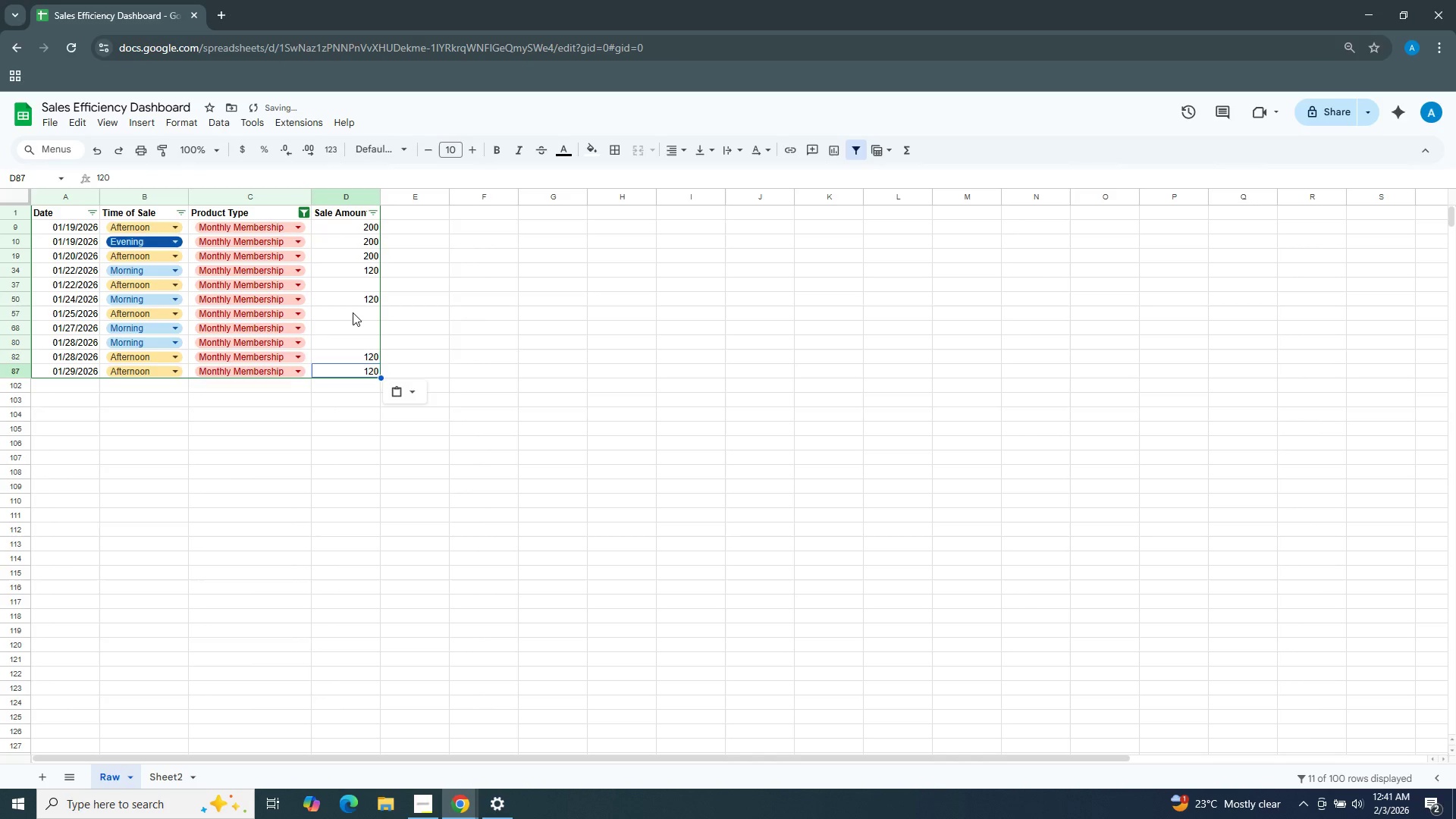 
left_click([353, 312])
 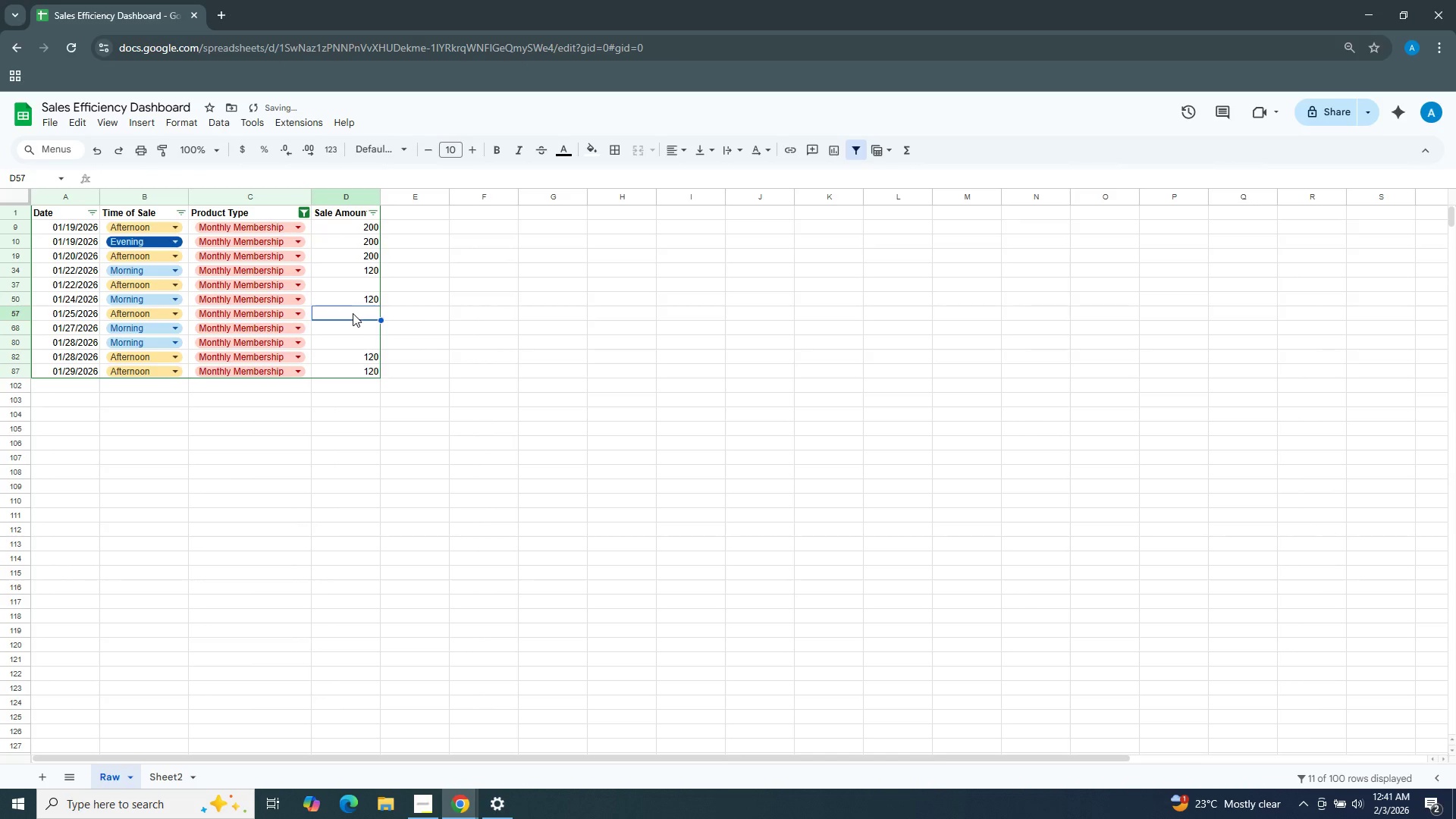 
key(Control+ControlLeft)
 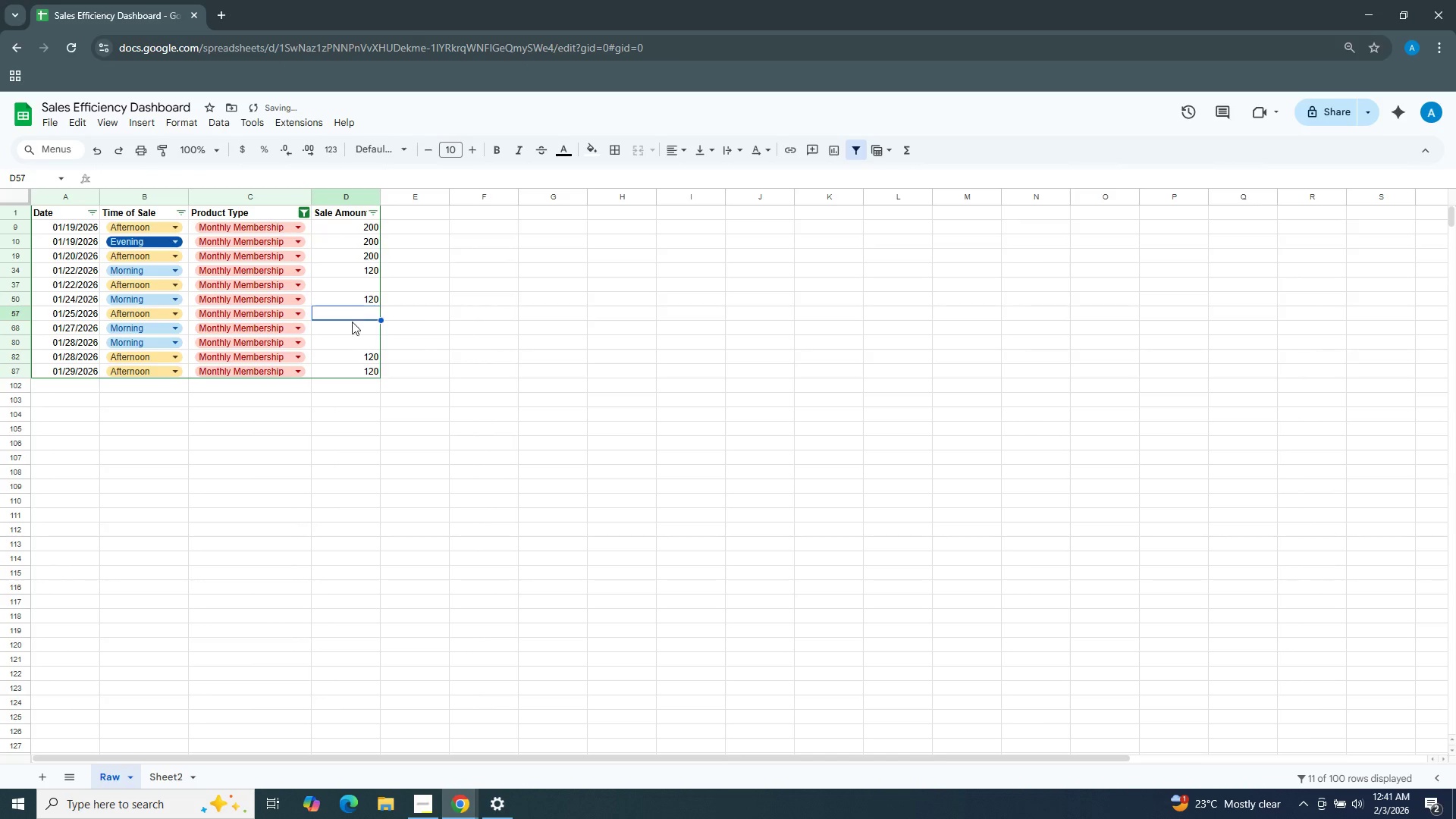 
key(Control+V)
 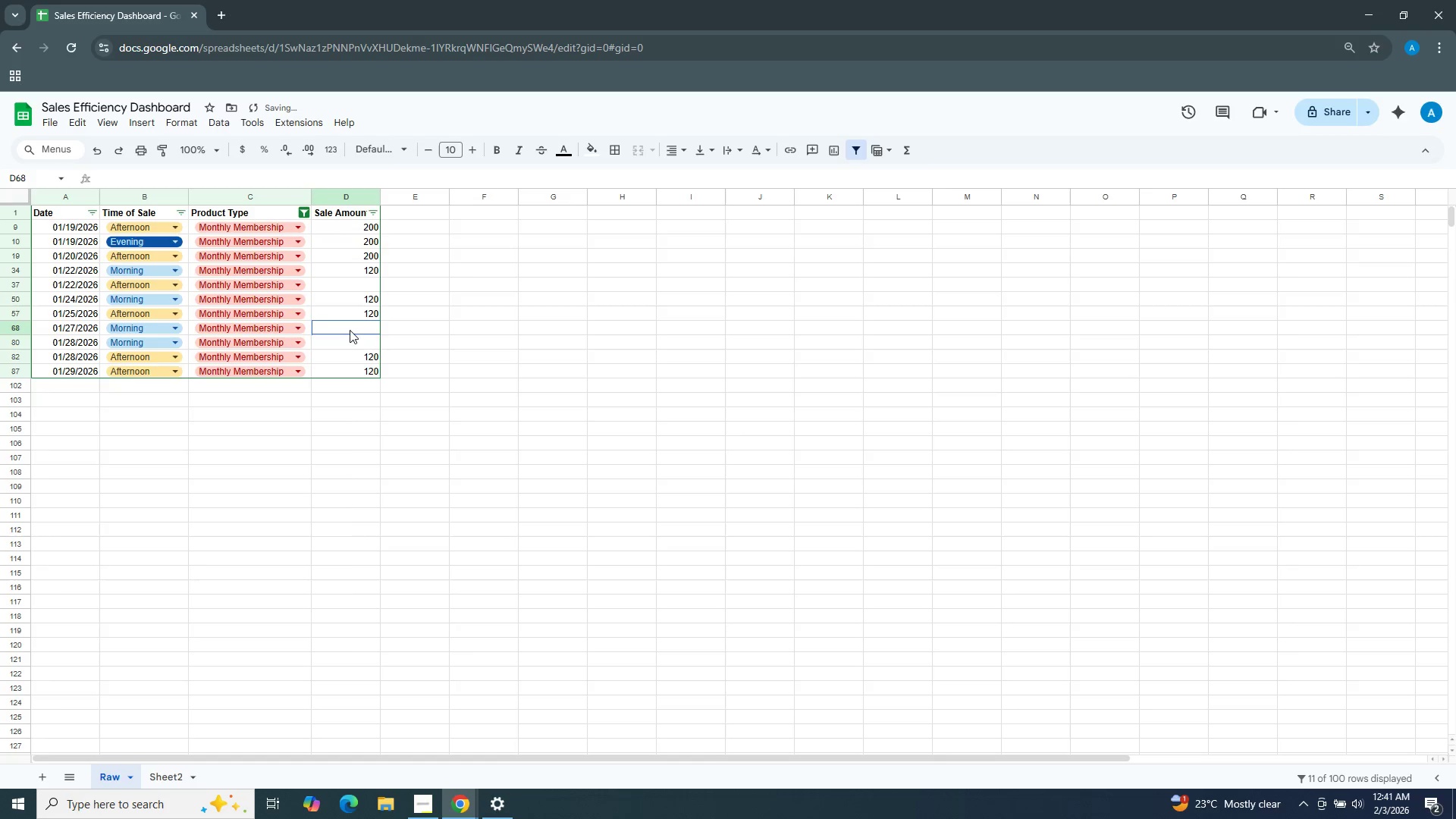 
double_click([350, 330])
 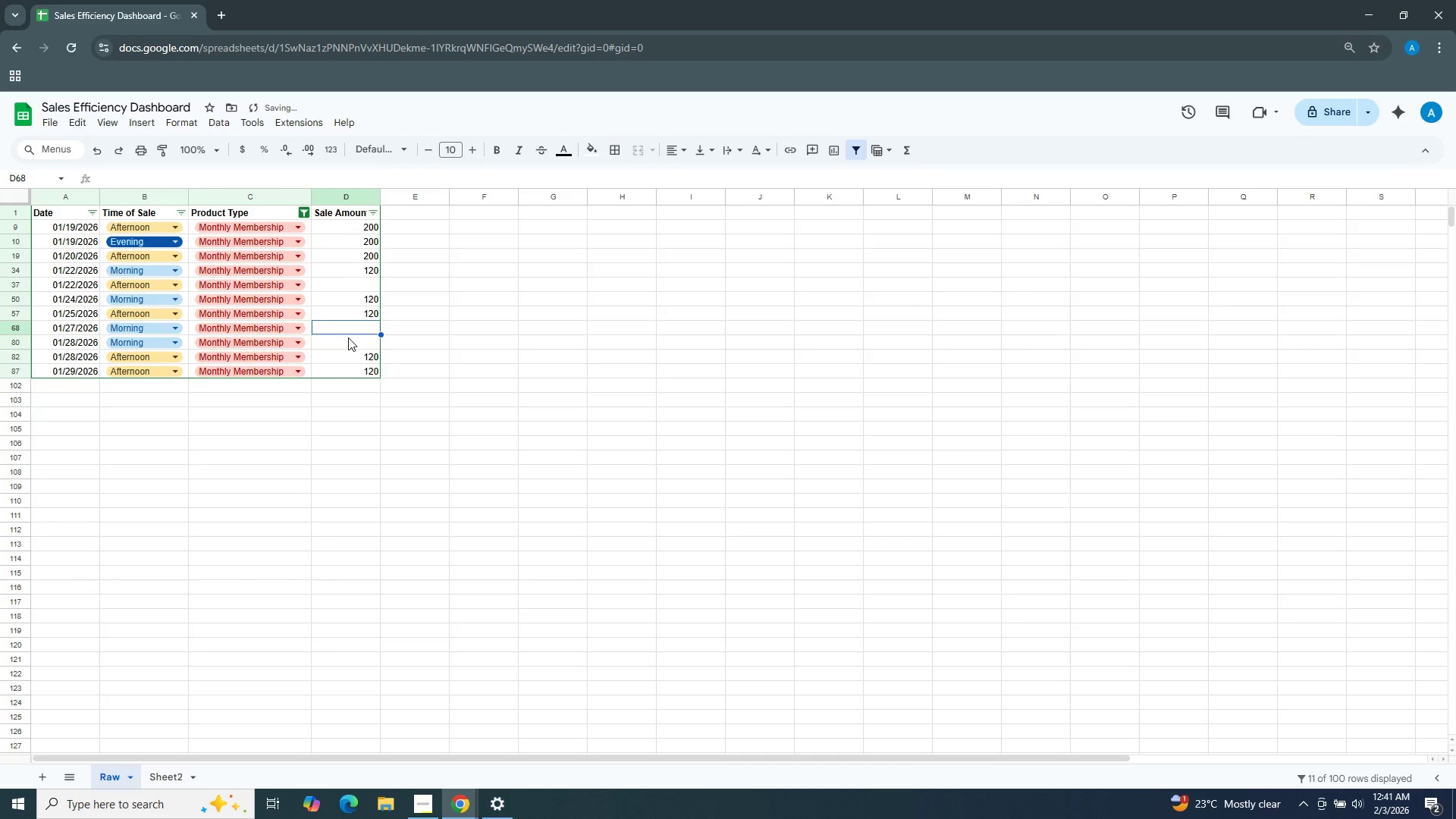 
key(Numpad9)
 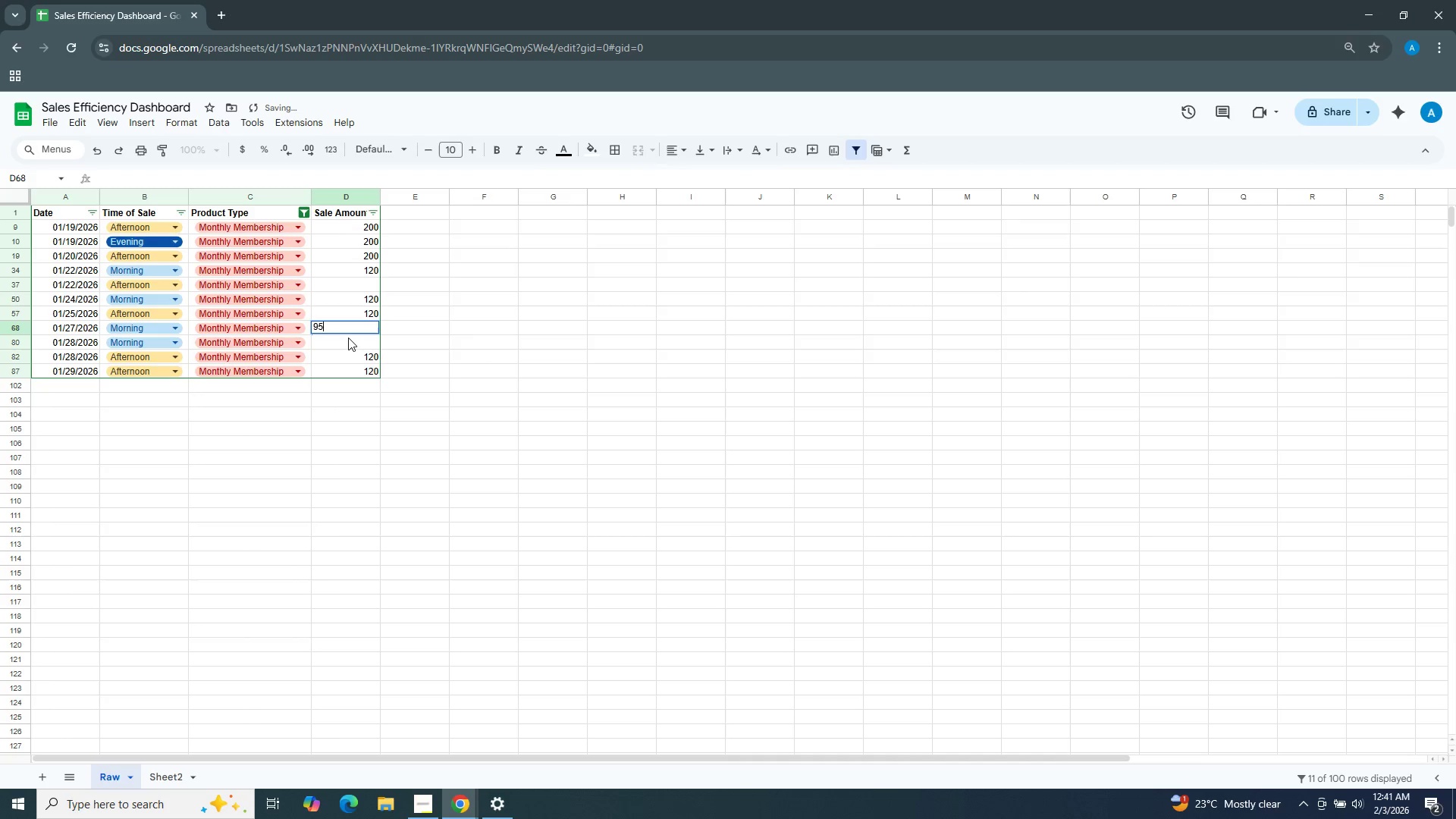 
key(Numpad5)
 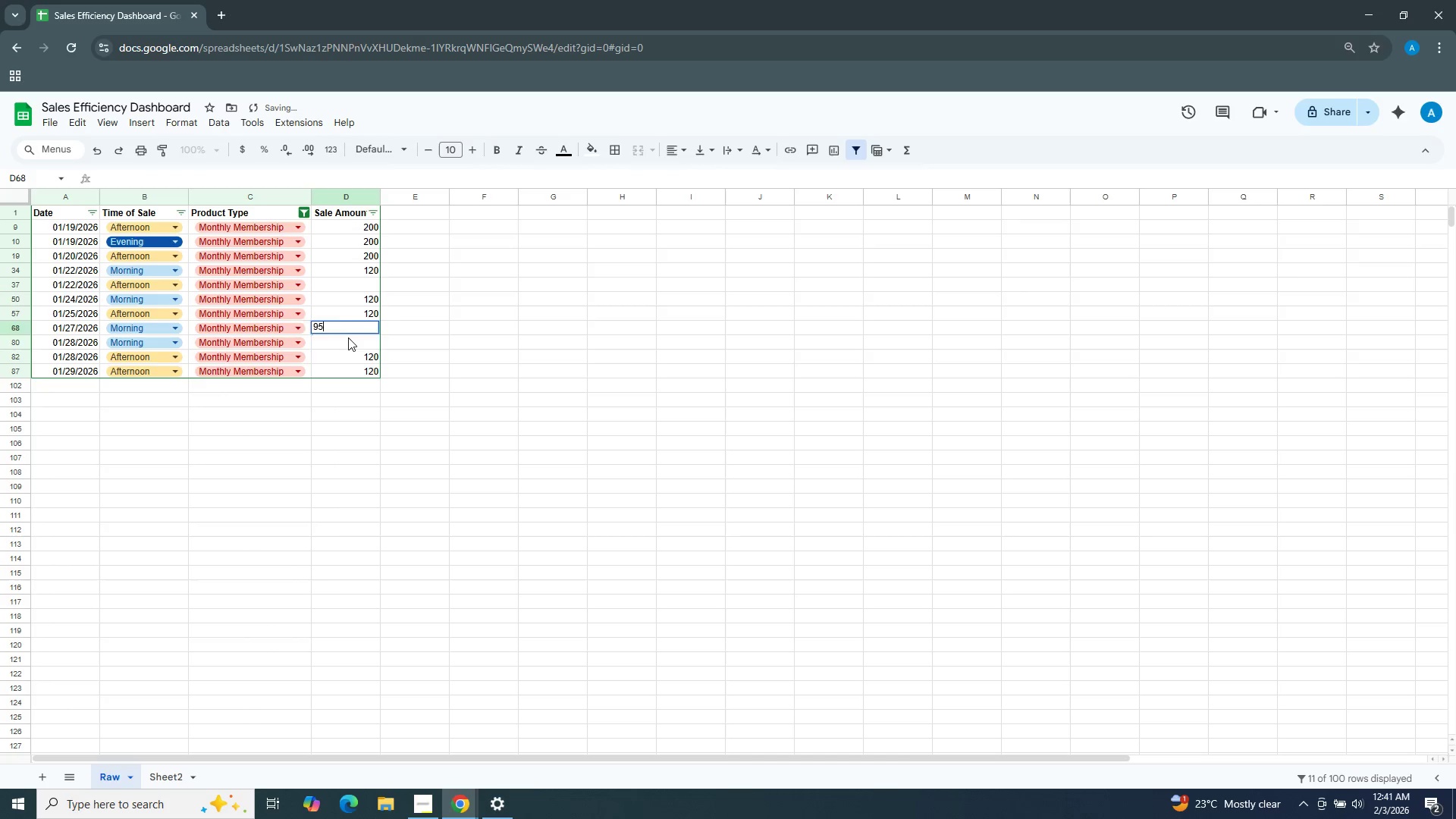 
key(NumpadEnter)
 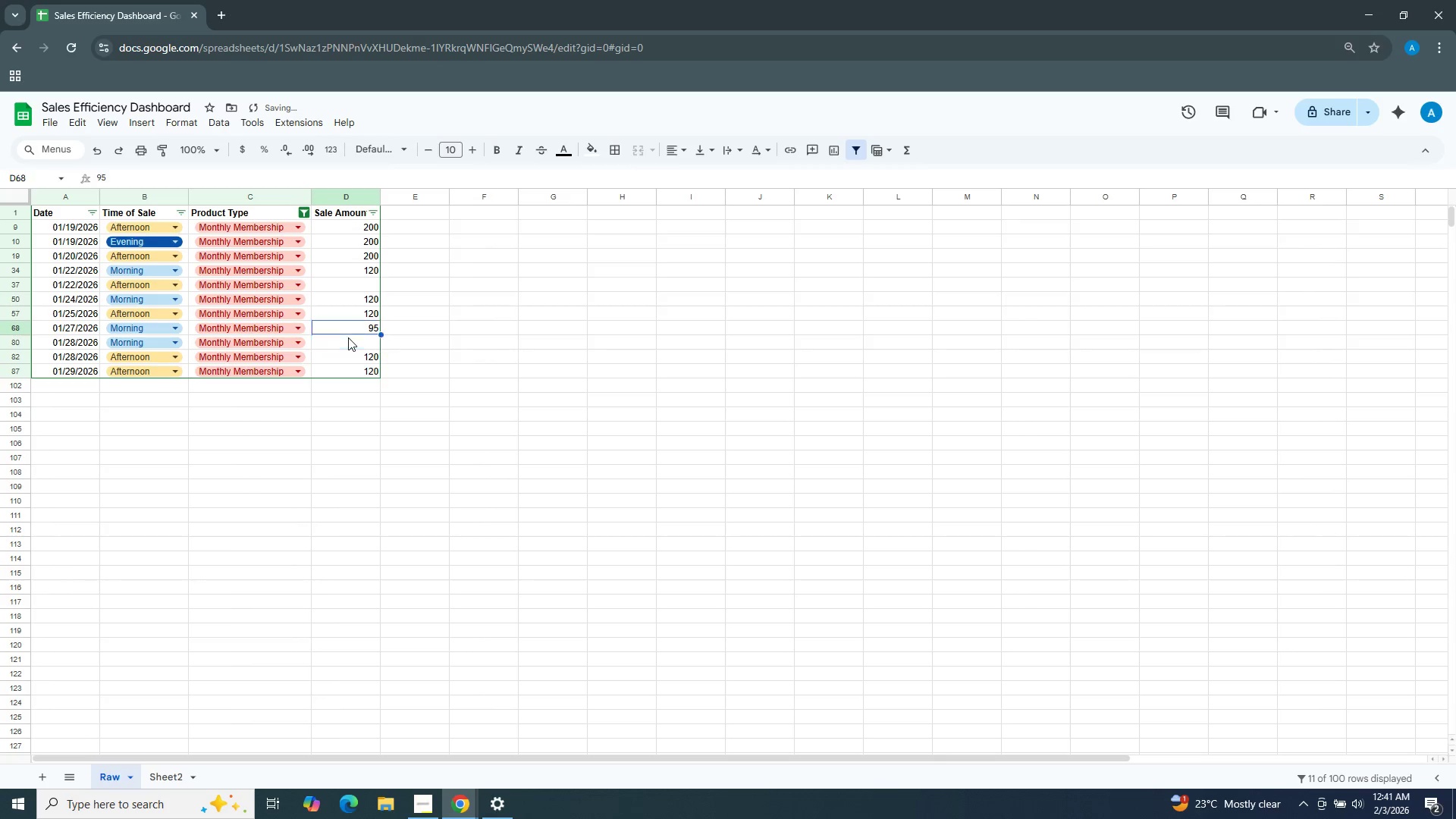 
key(ArrowUp)
 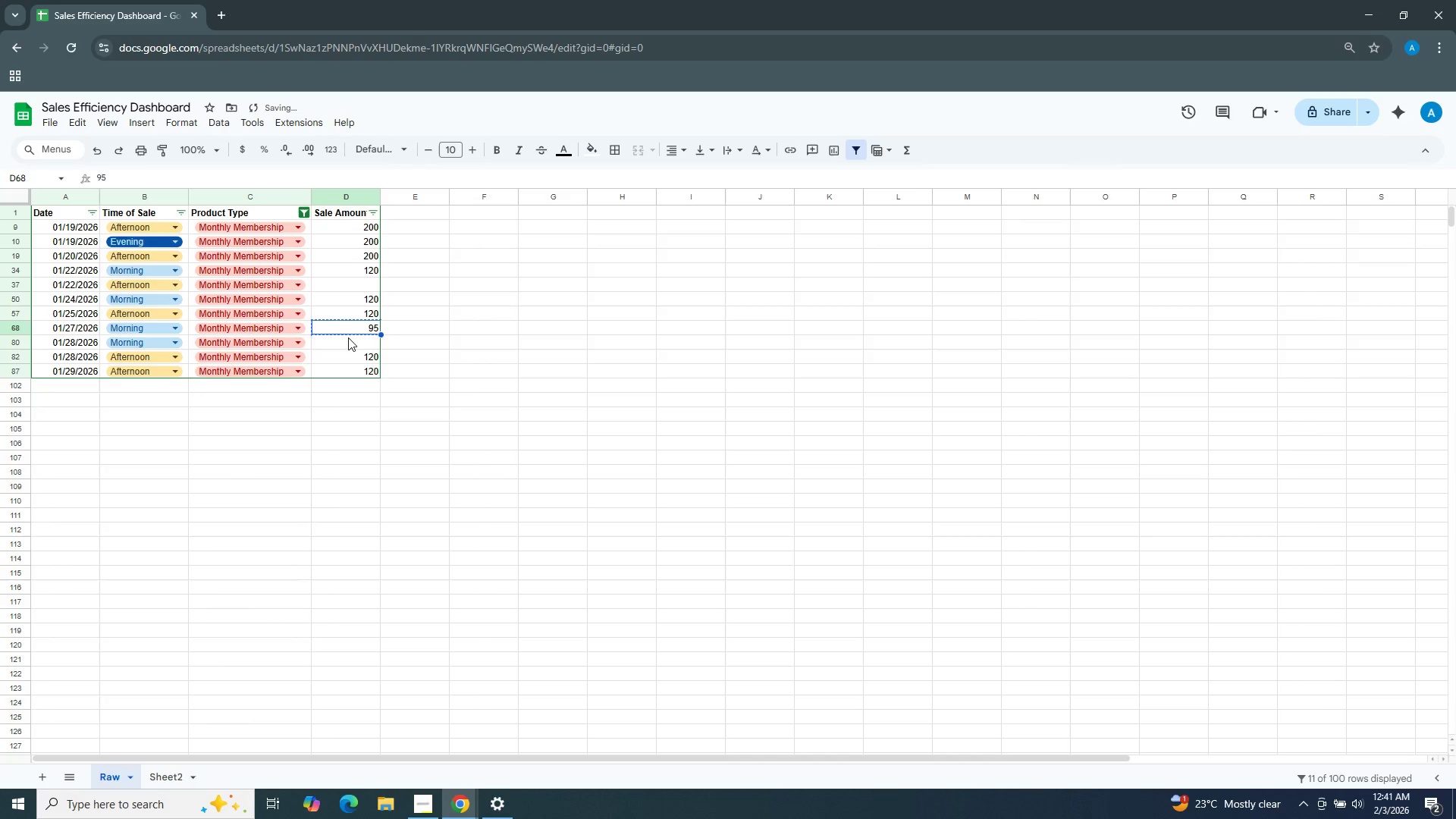 
key(Control+ControlLeft)
 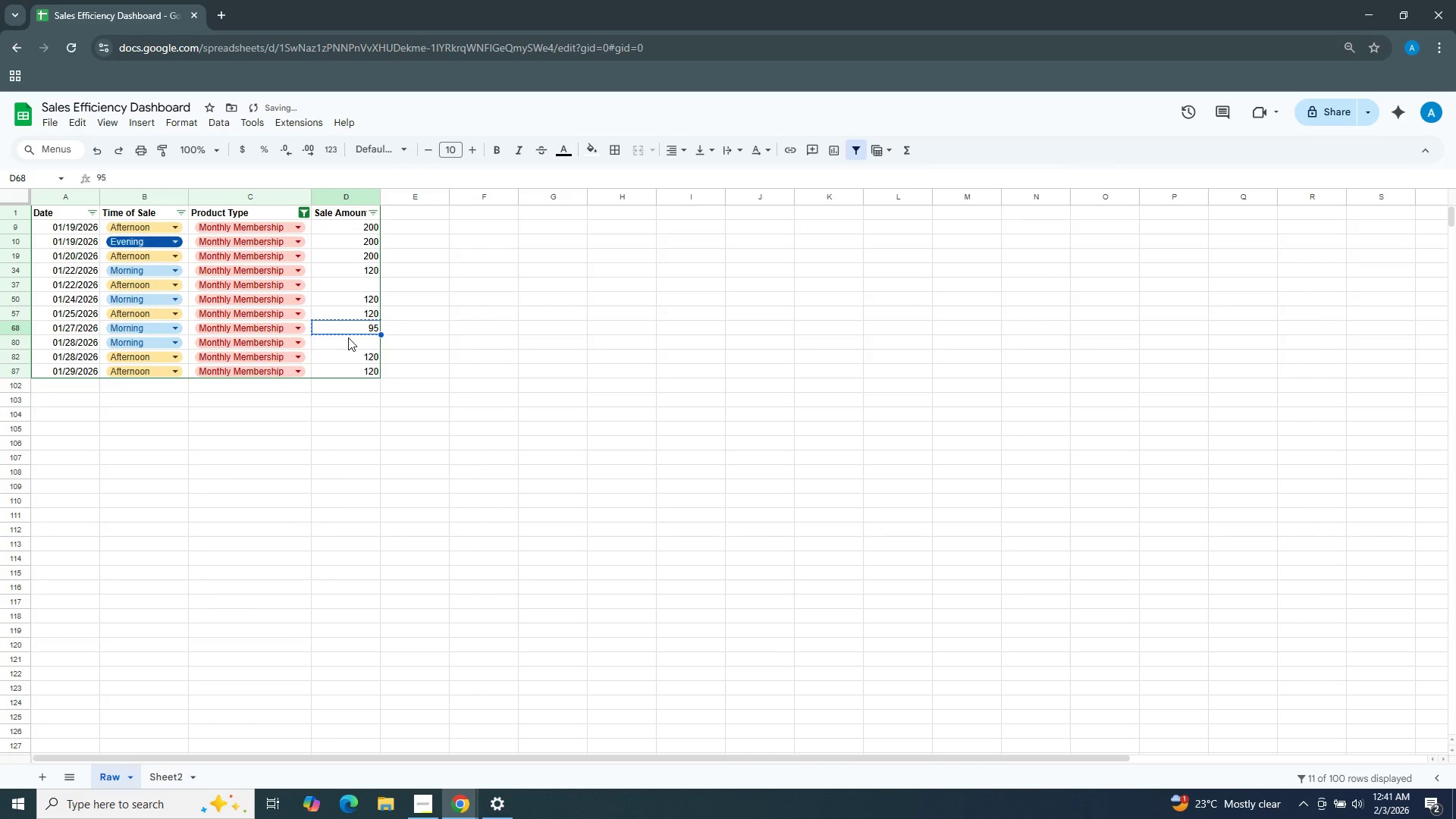 
key(Control+C)
 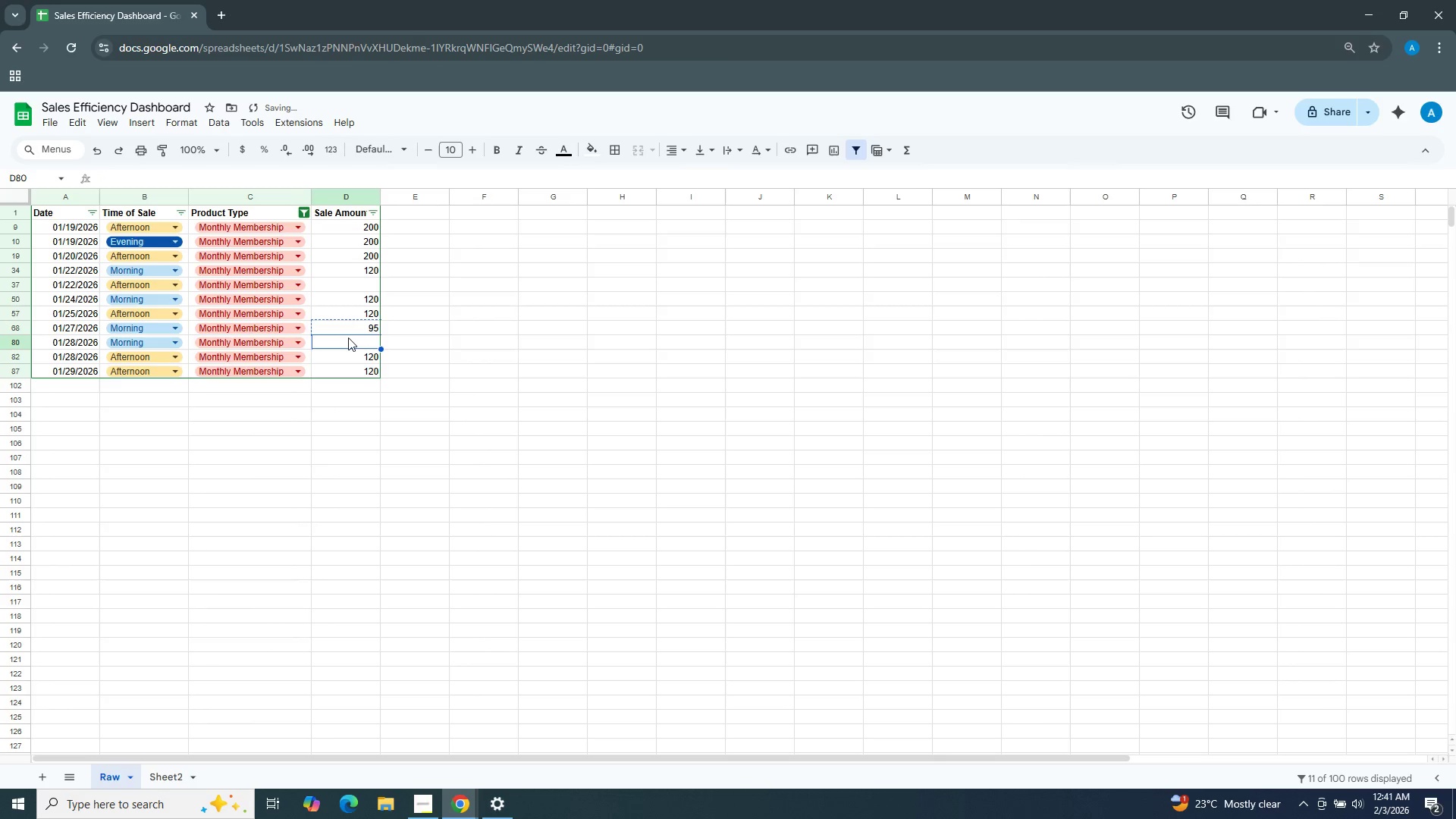 
key(ArrowDown)
 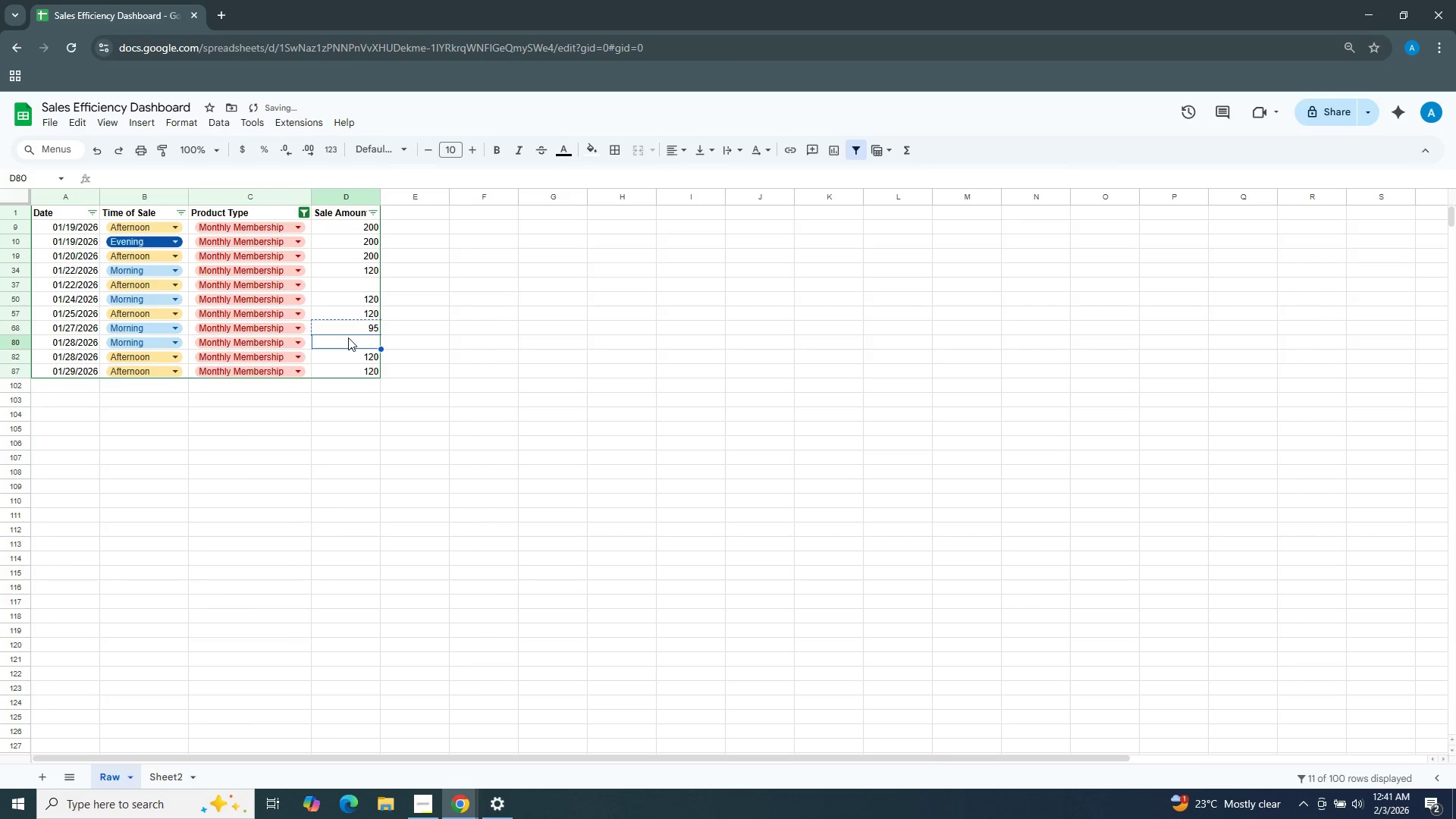 
key(Control+ControlLeft)
 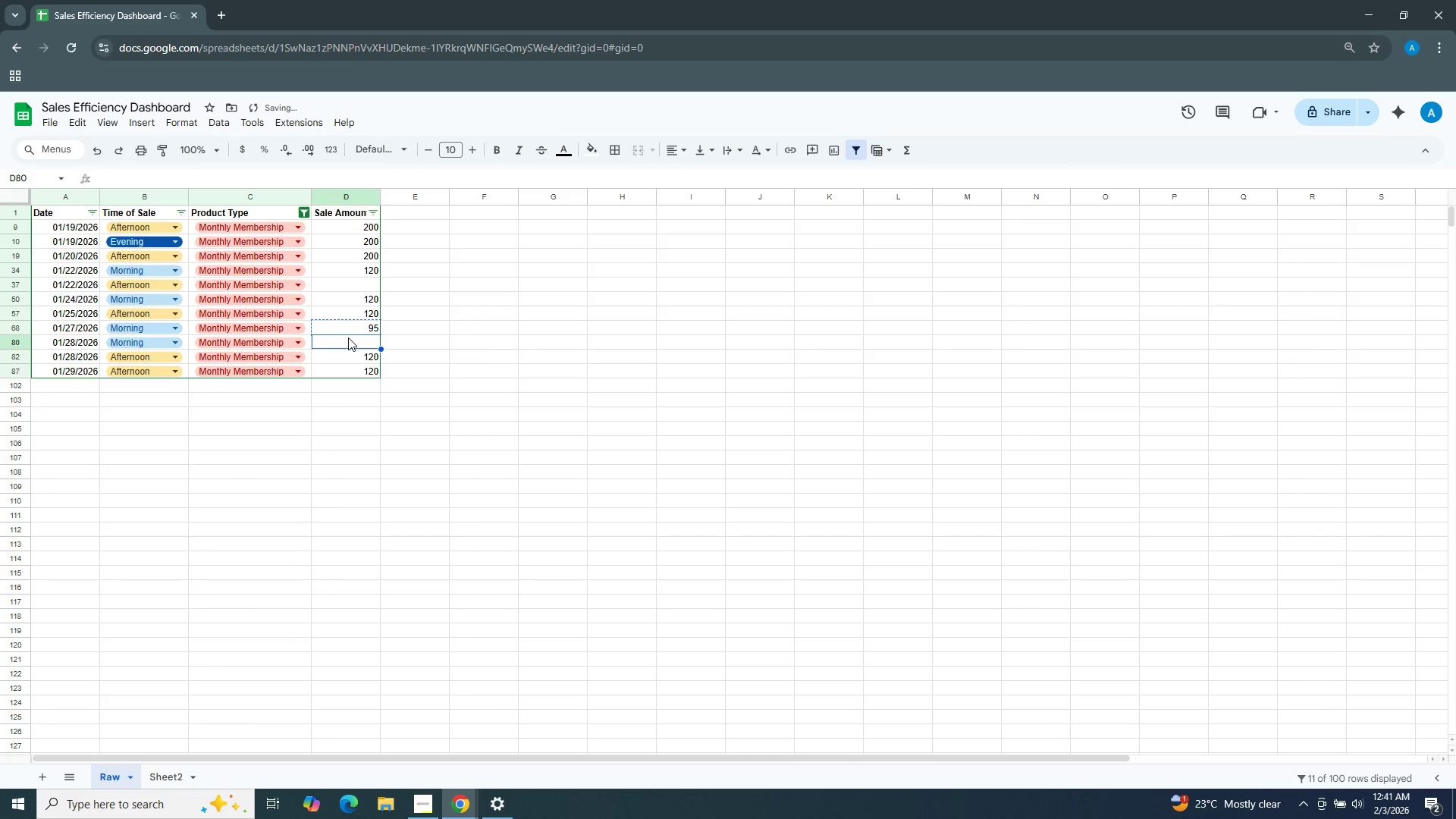 
key(Control+V)
 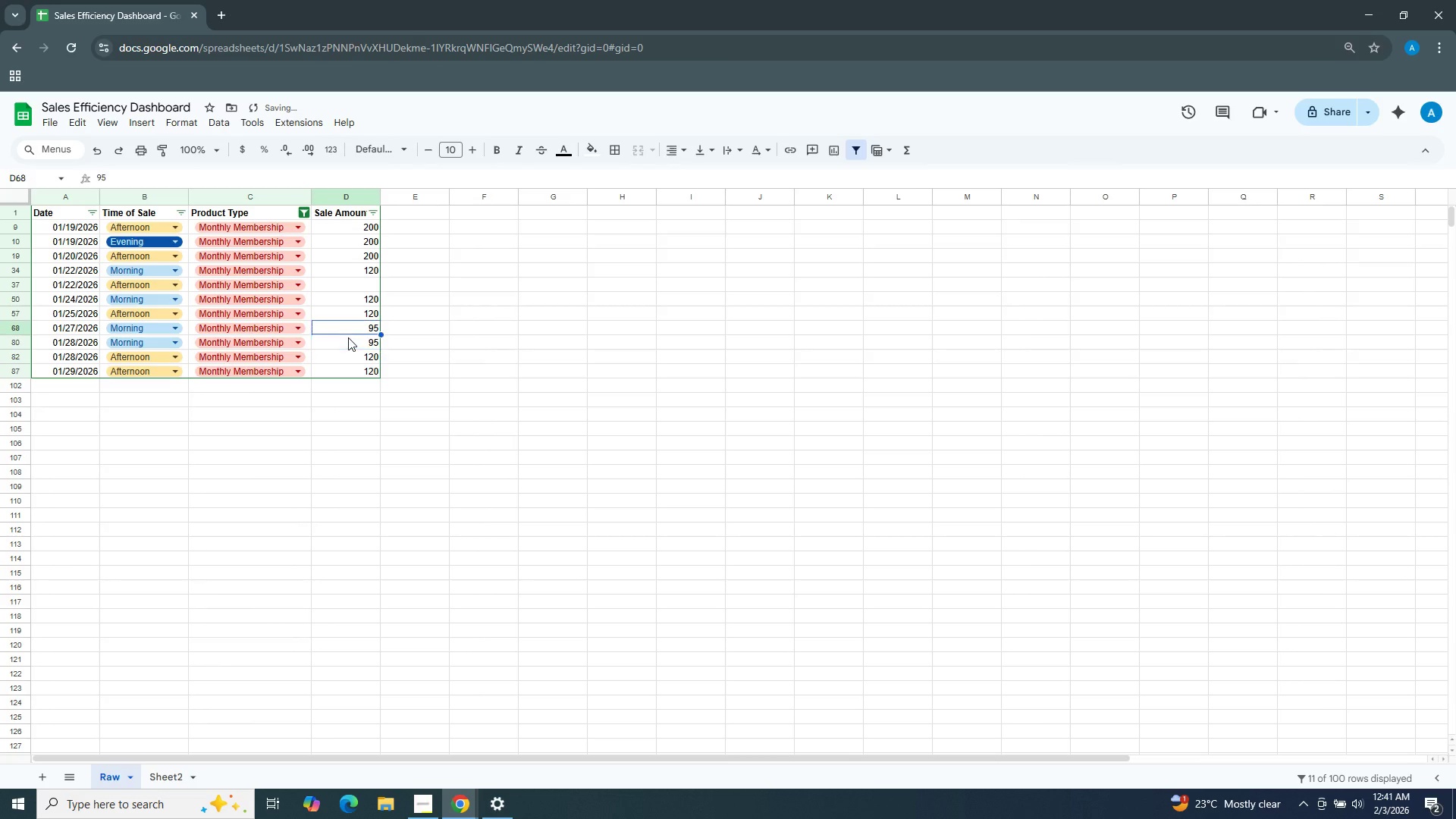 
key(ArrowUp)
 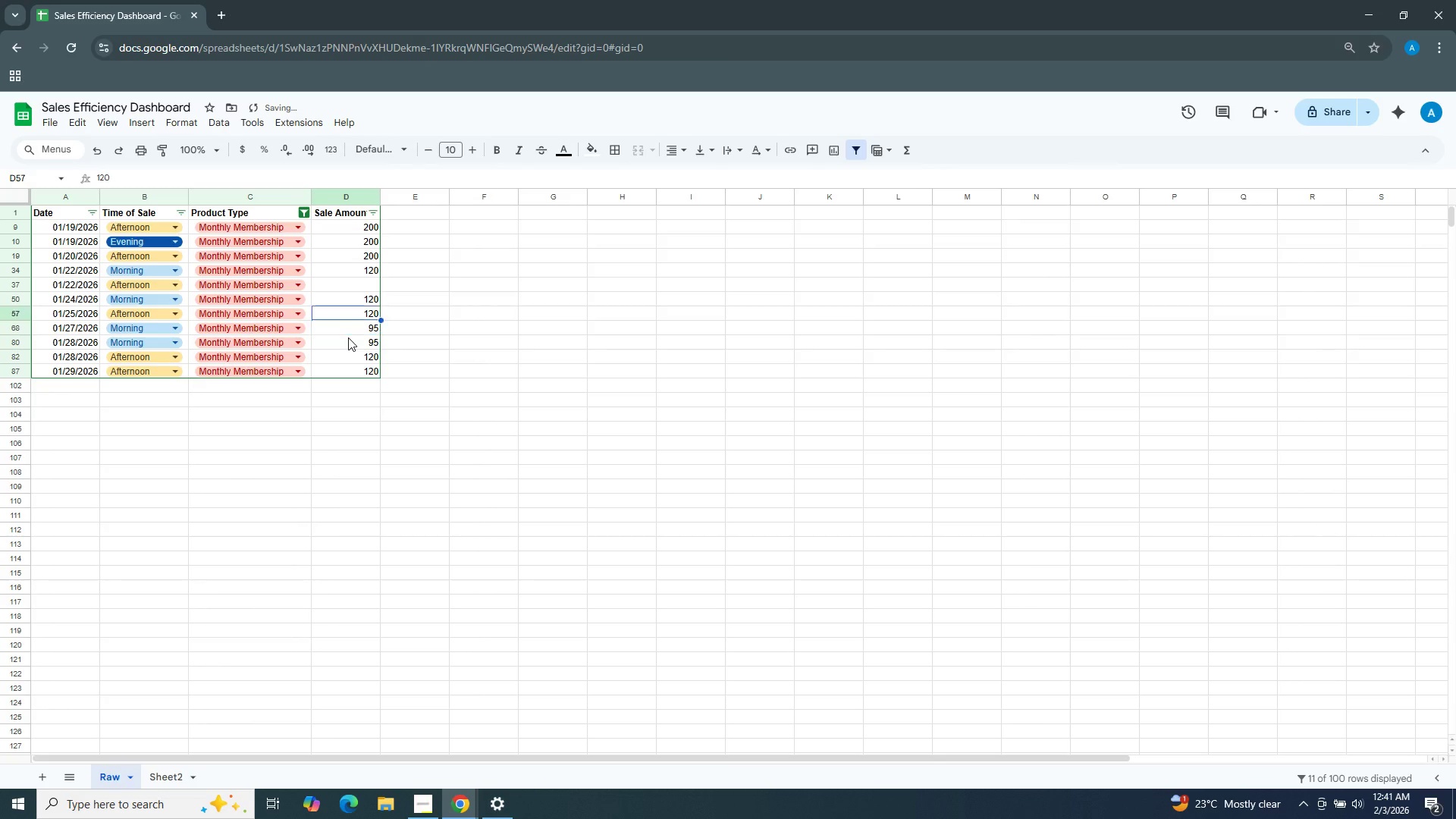 
key(ArrowUp)
 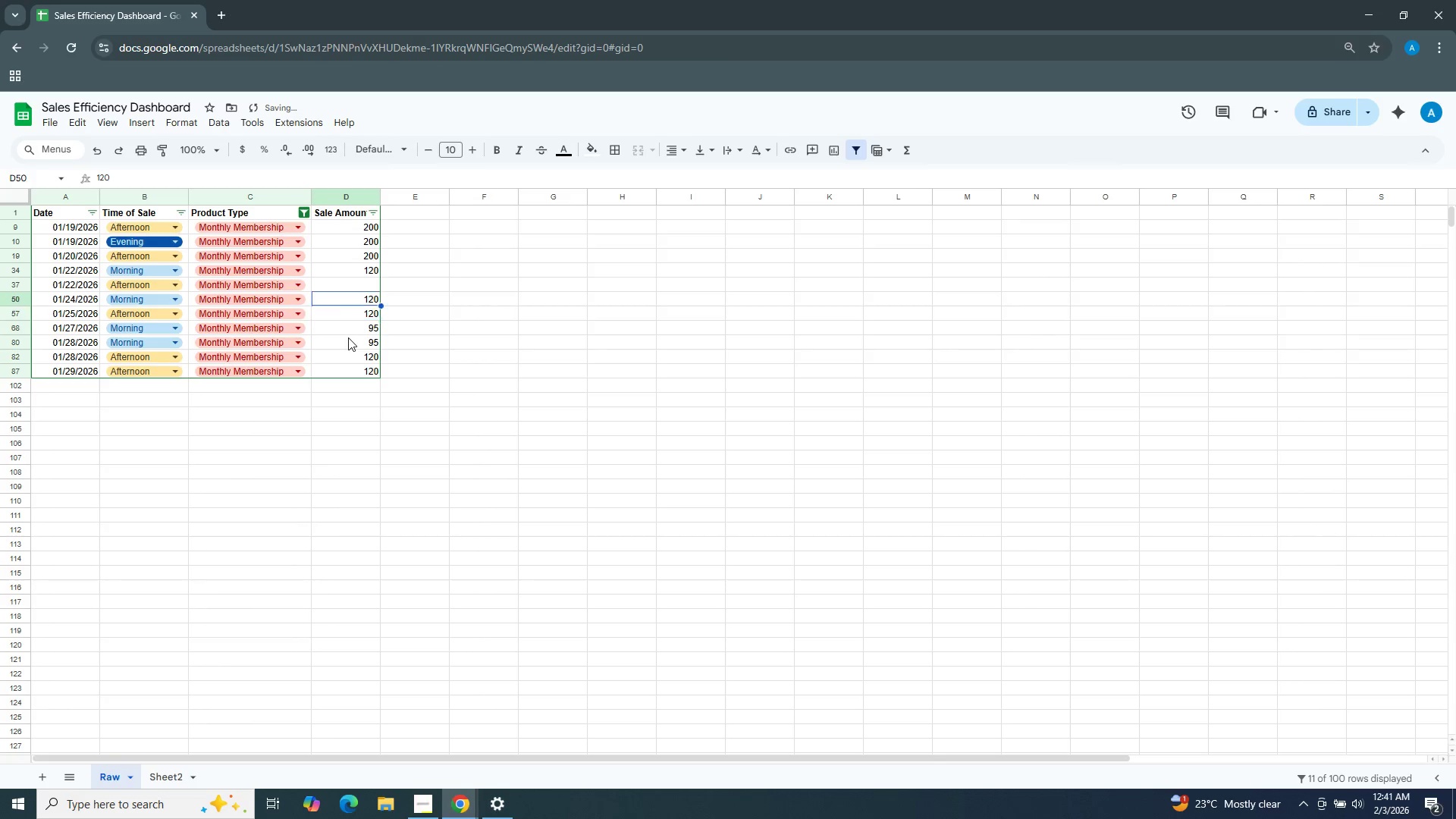 
key(ArrowUp)
 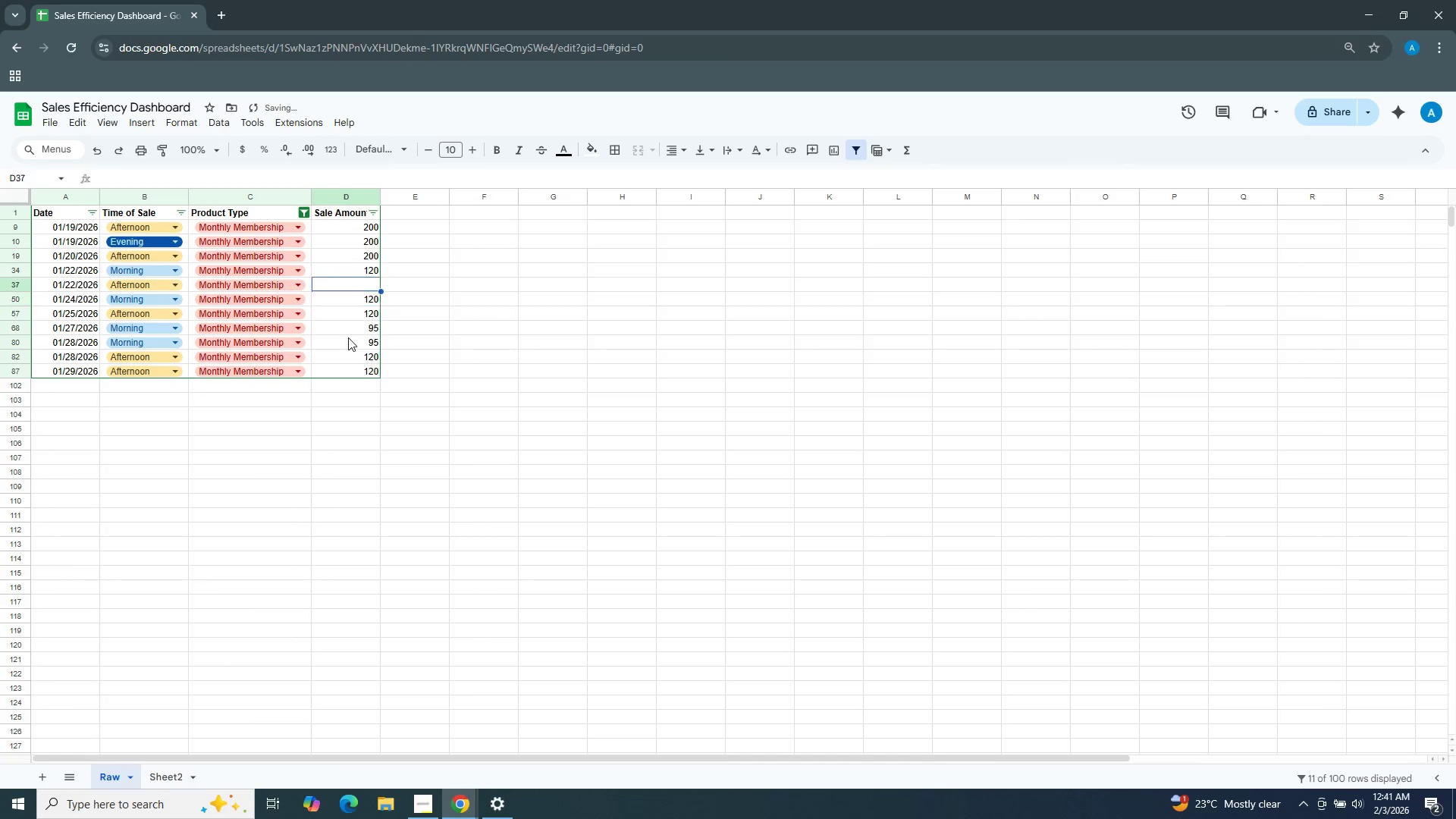 
key(ArrowUp)
 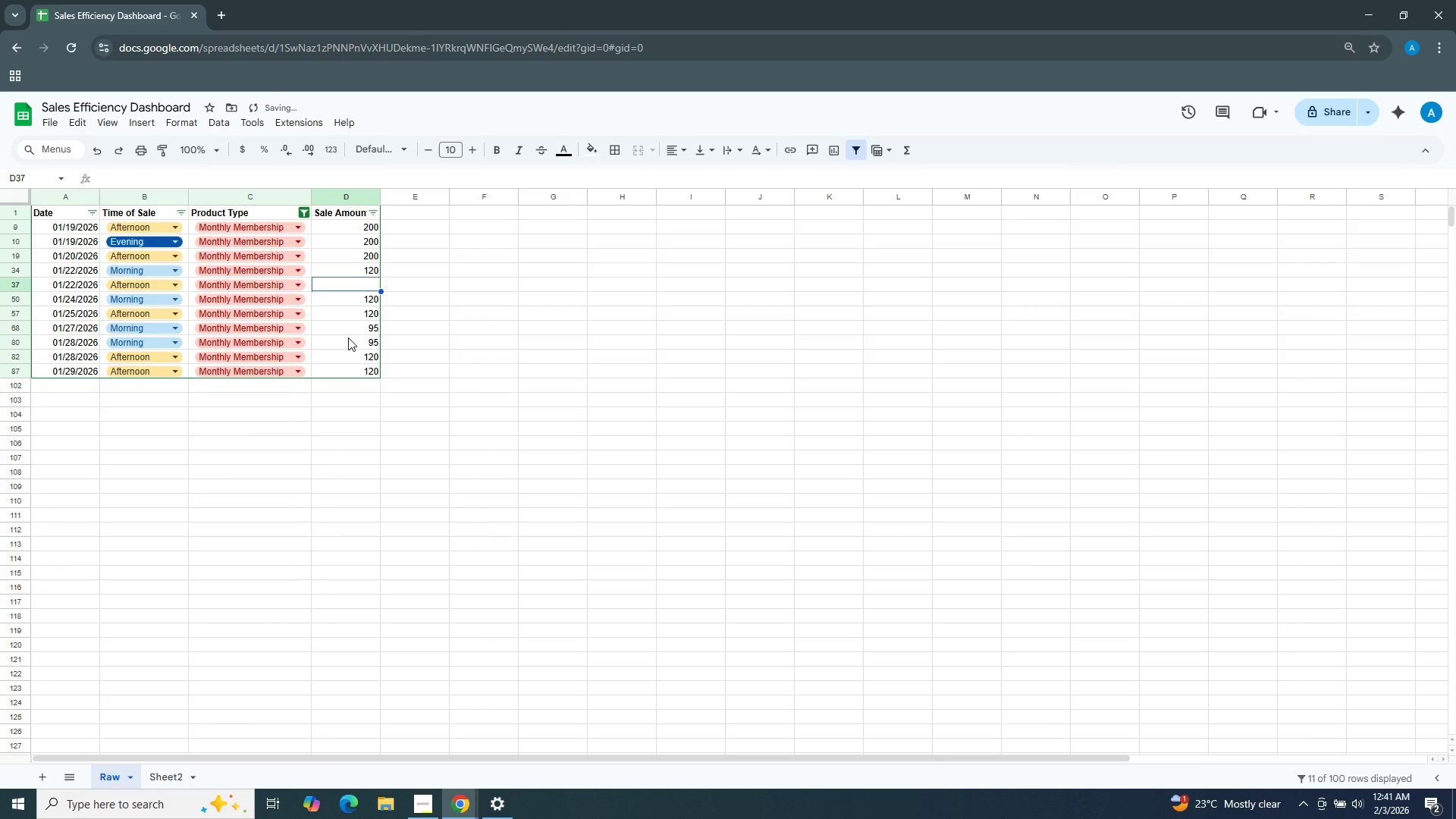 
key(Control+V)
 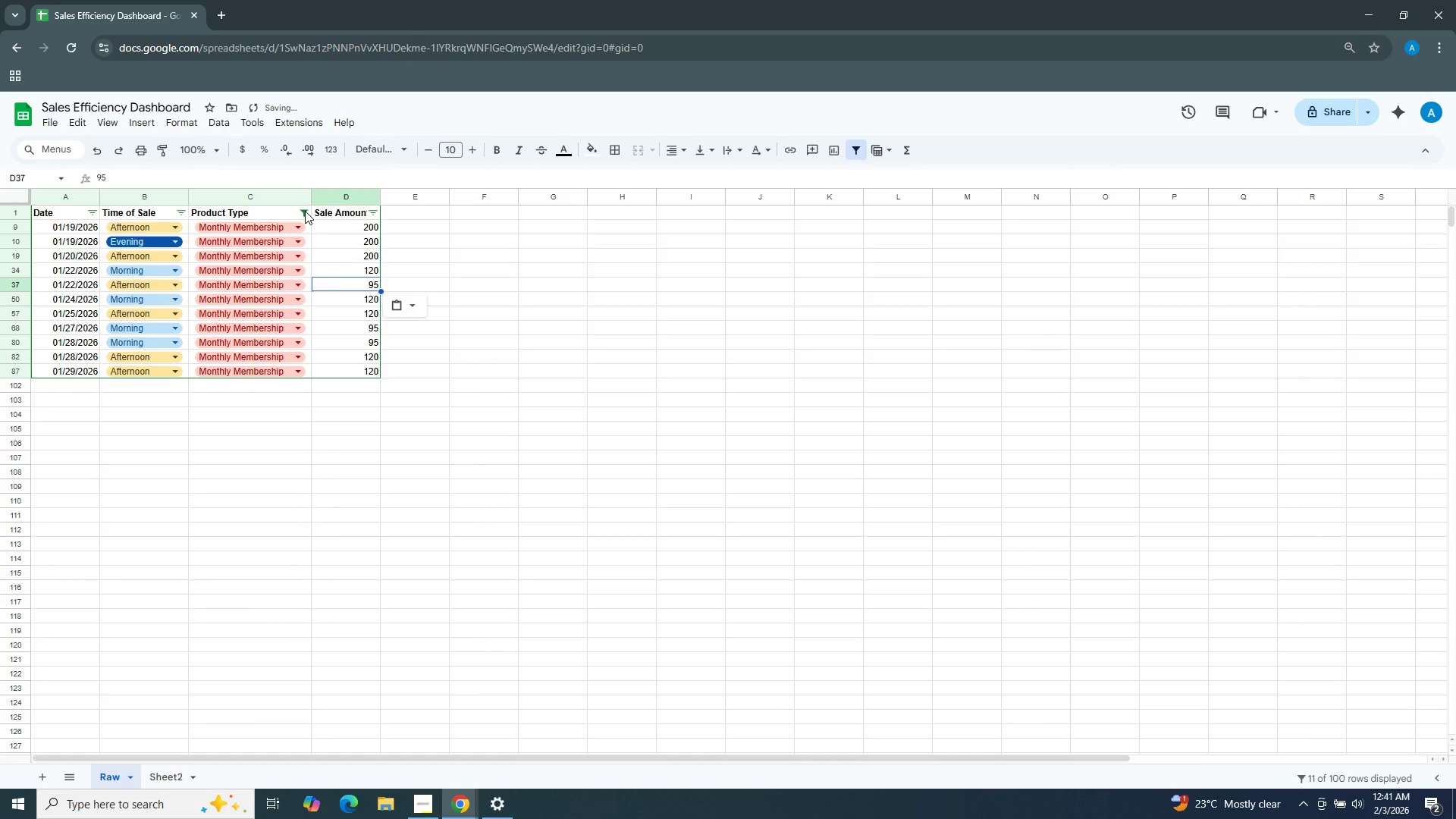 
left_click([305, 211])
 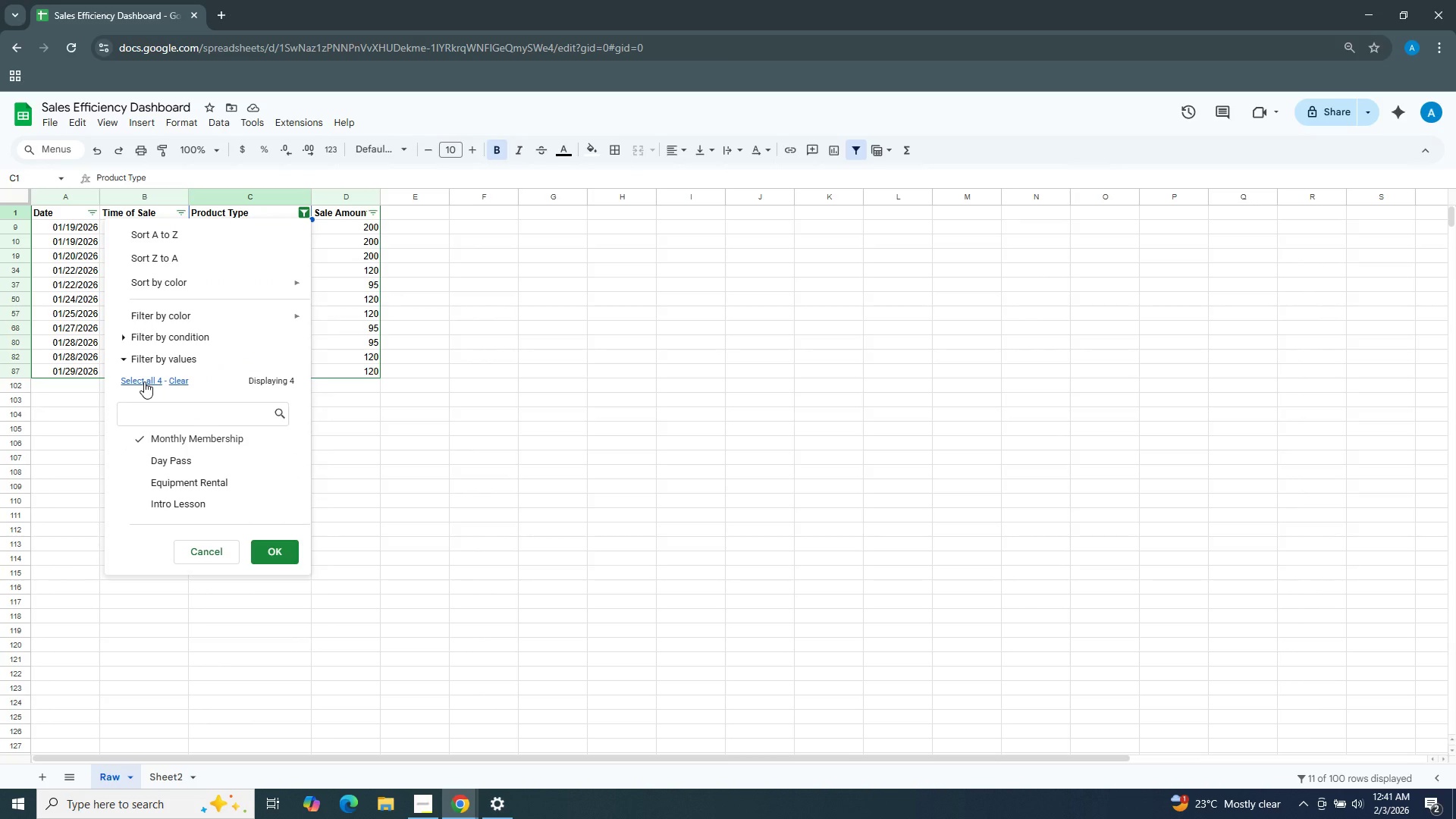 
wait(7.08)
 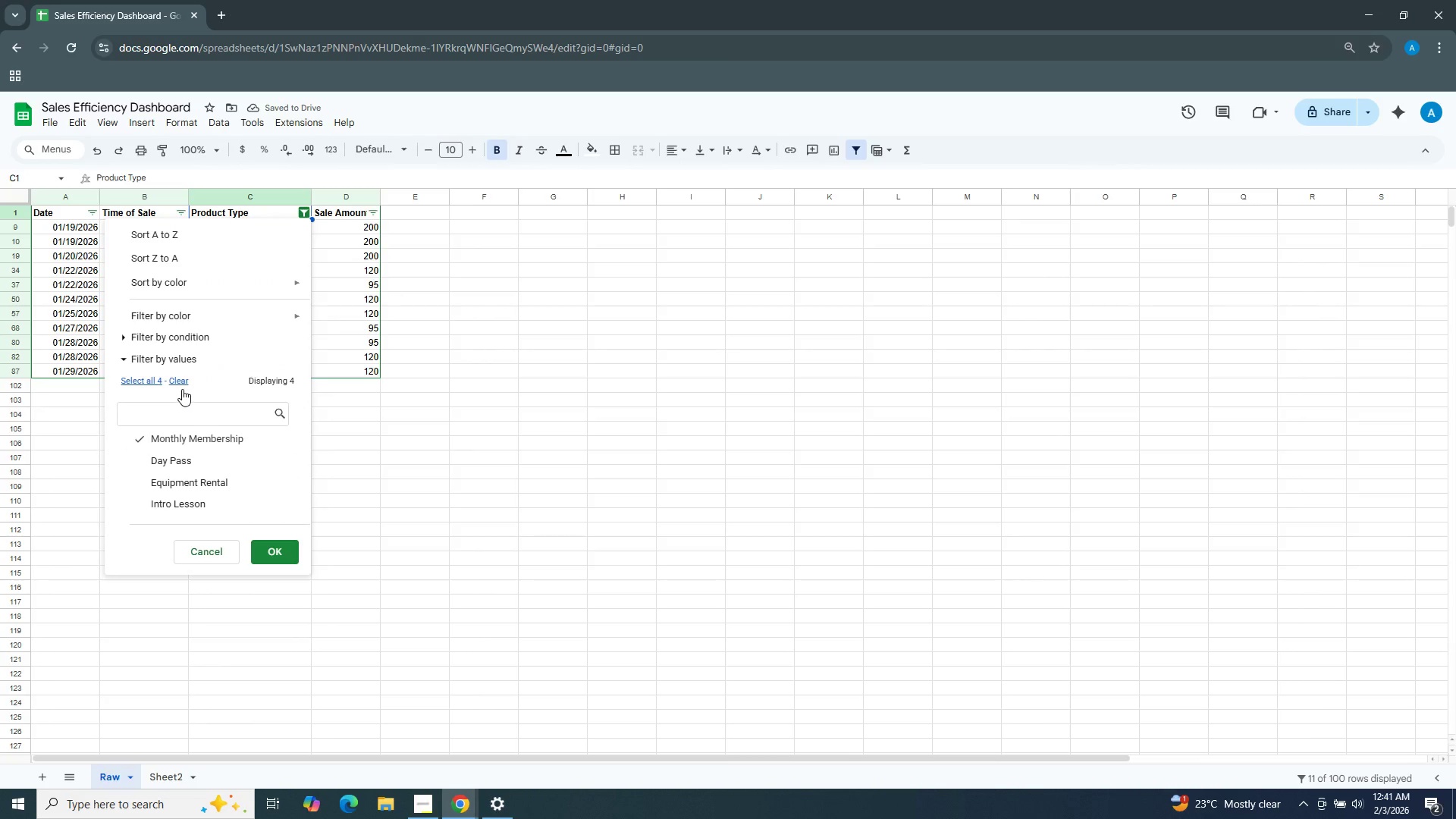 
left_click([160, 442])
 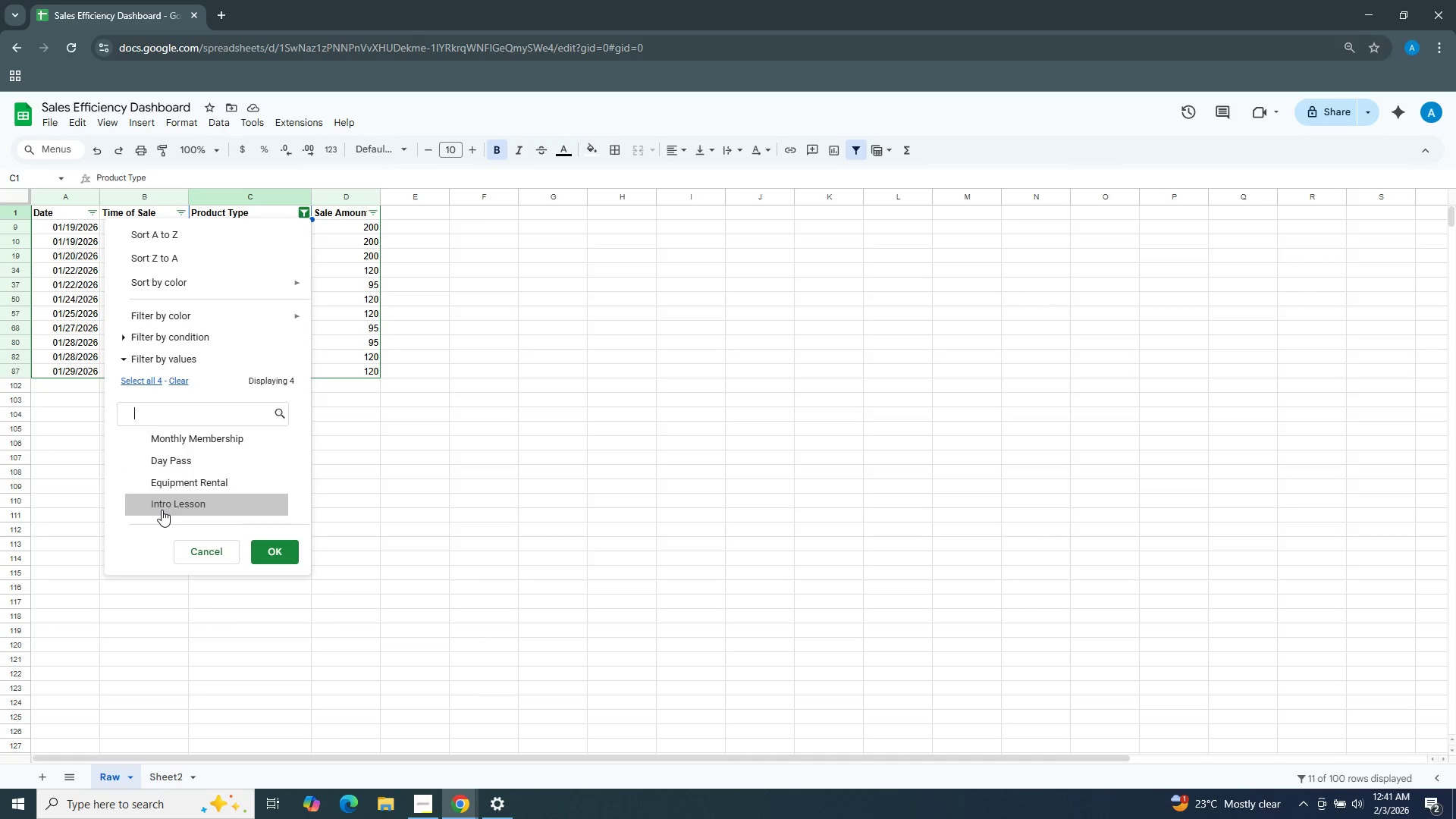 
left_click([162, 510])
 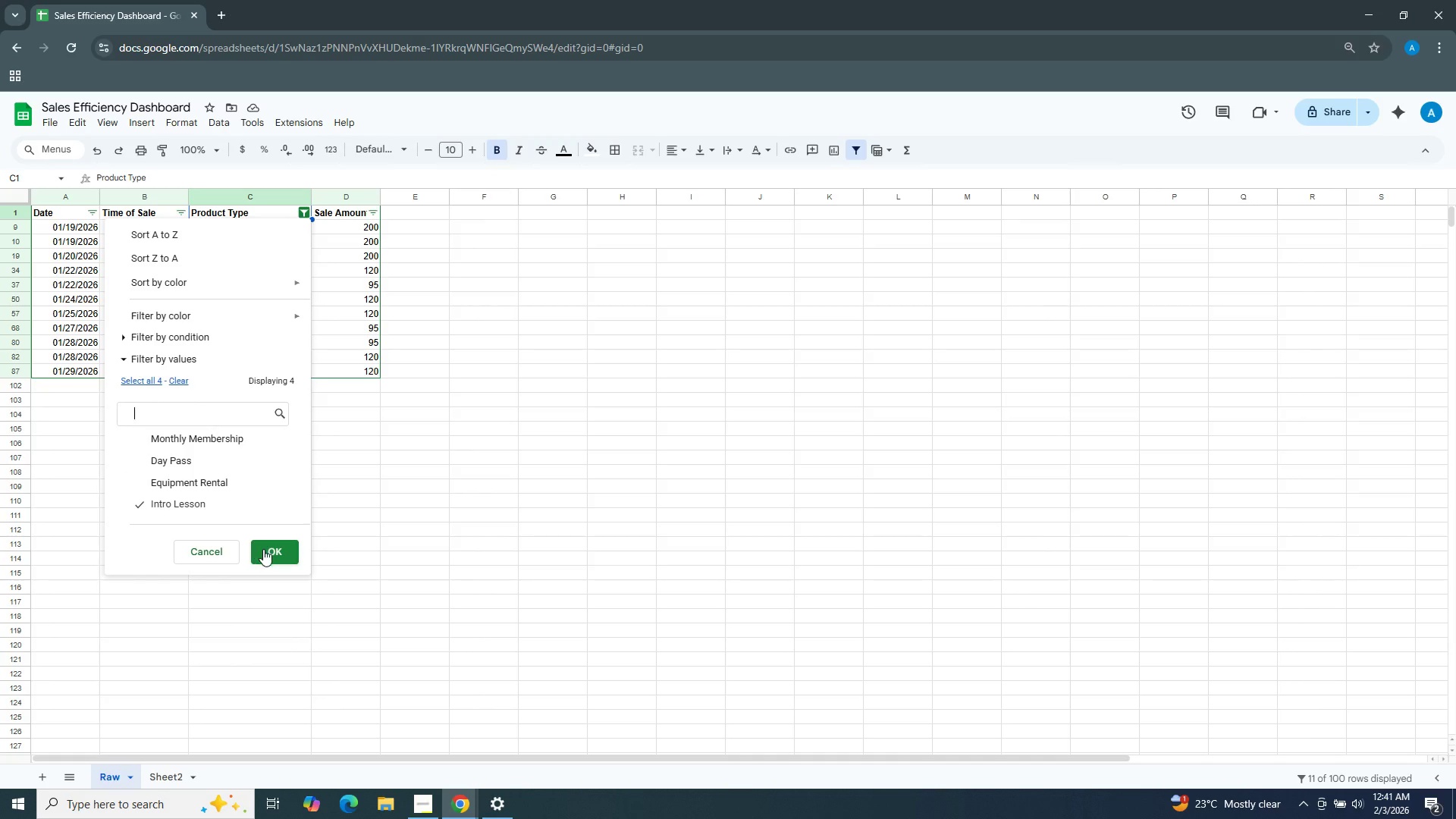 
left_click([264, 550])
 